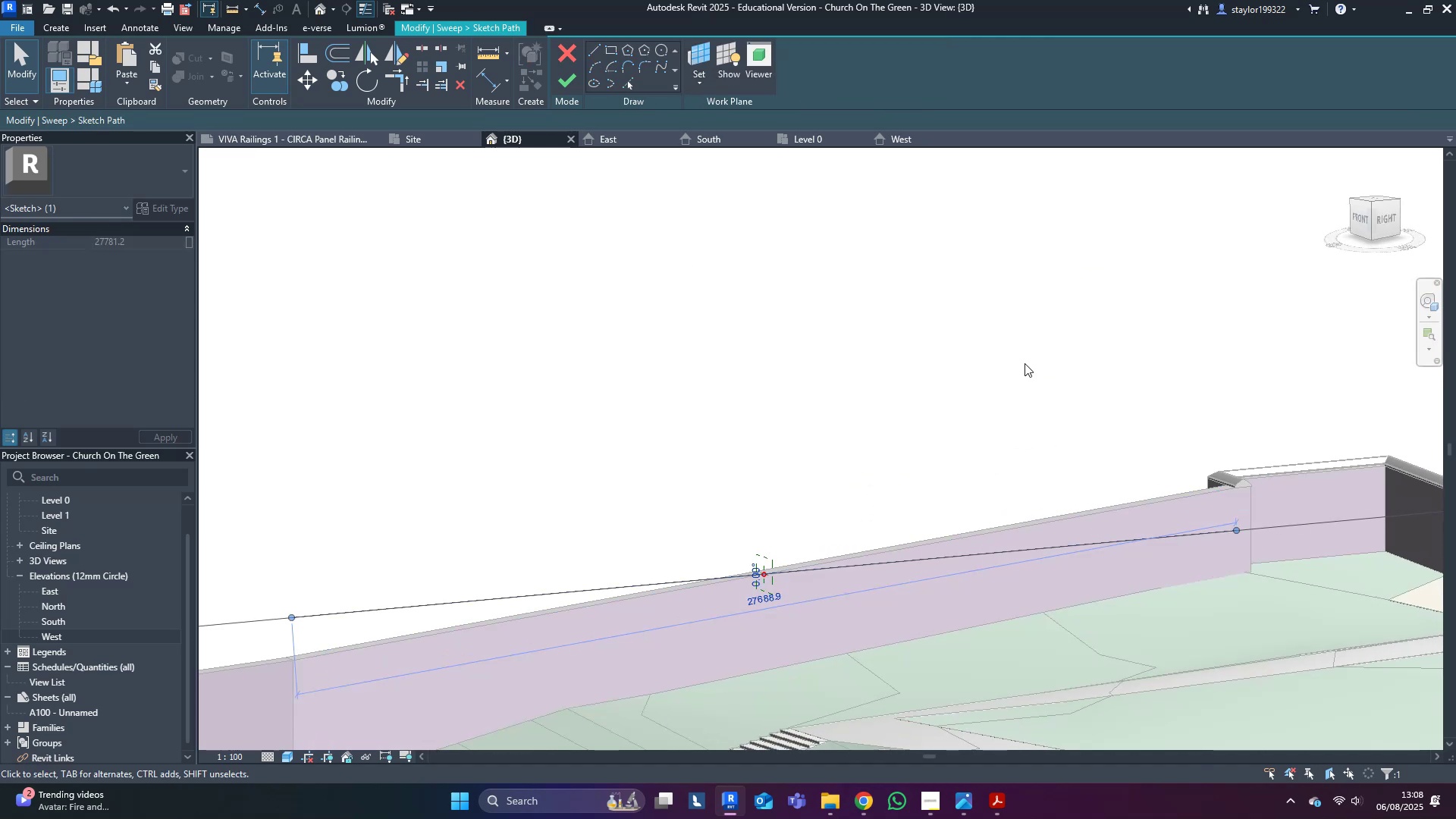 
left_click([970, 344])
 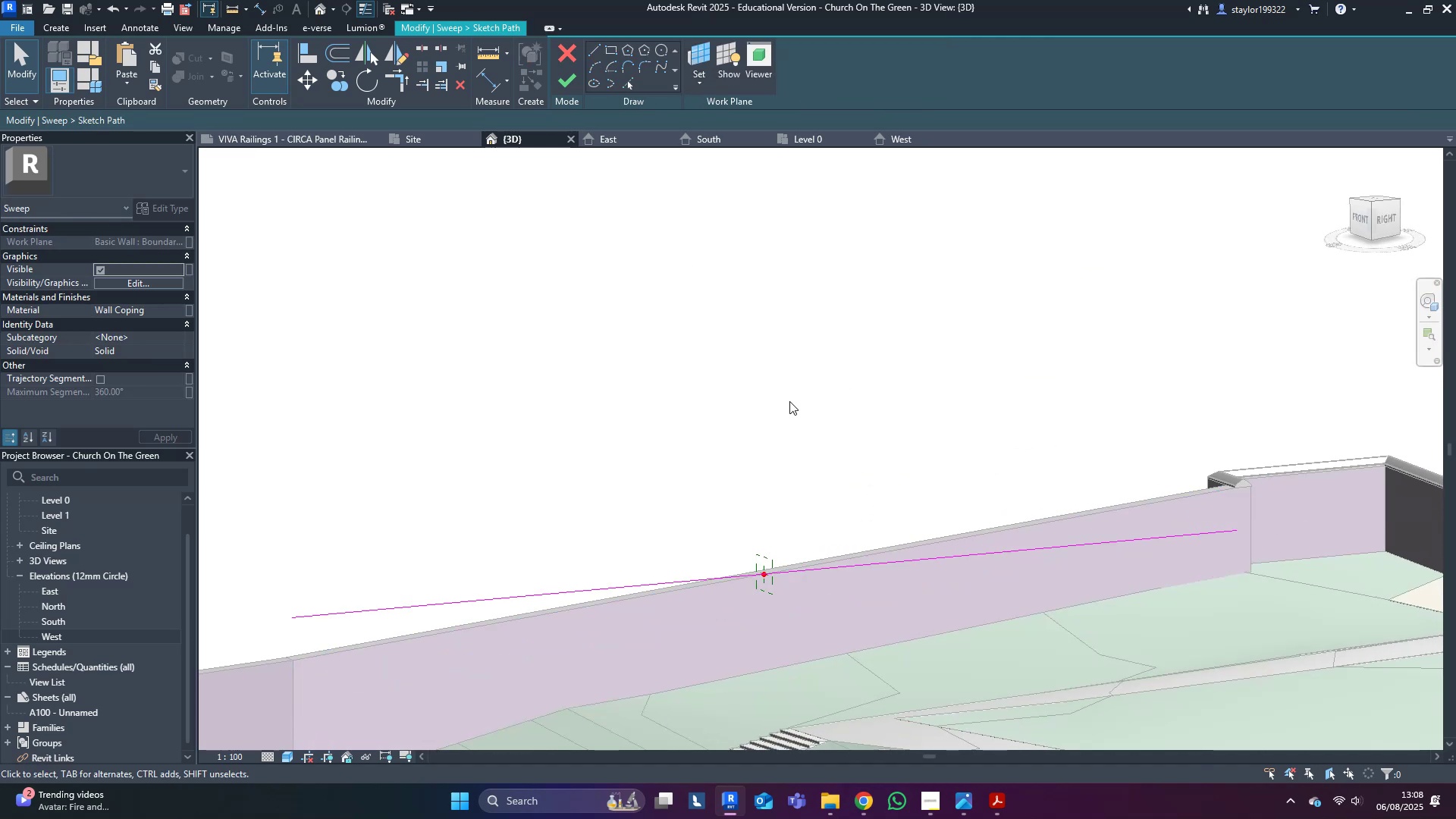 
middle_click([788, 403])
 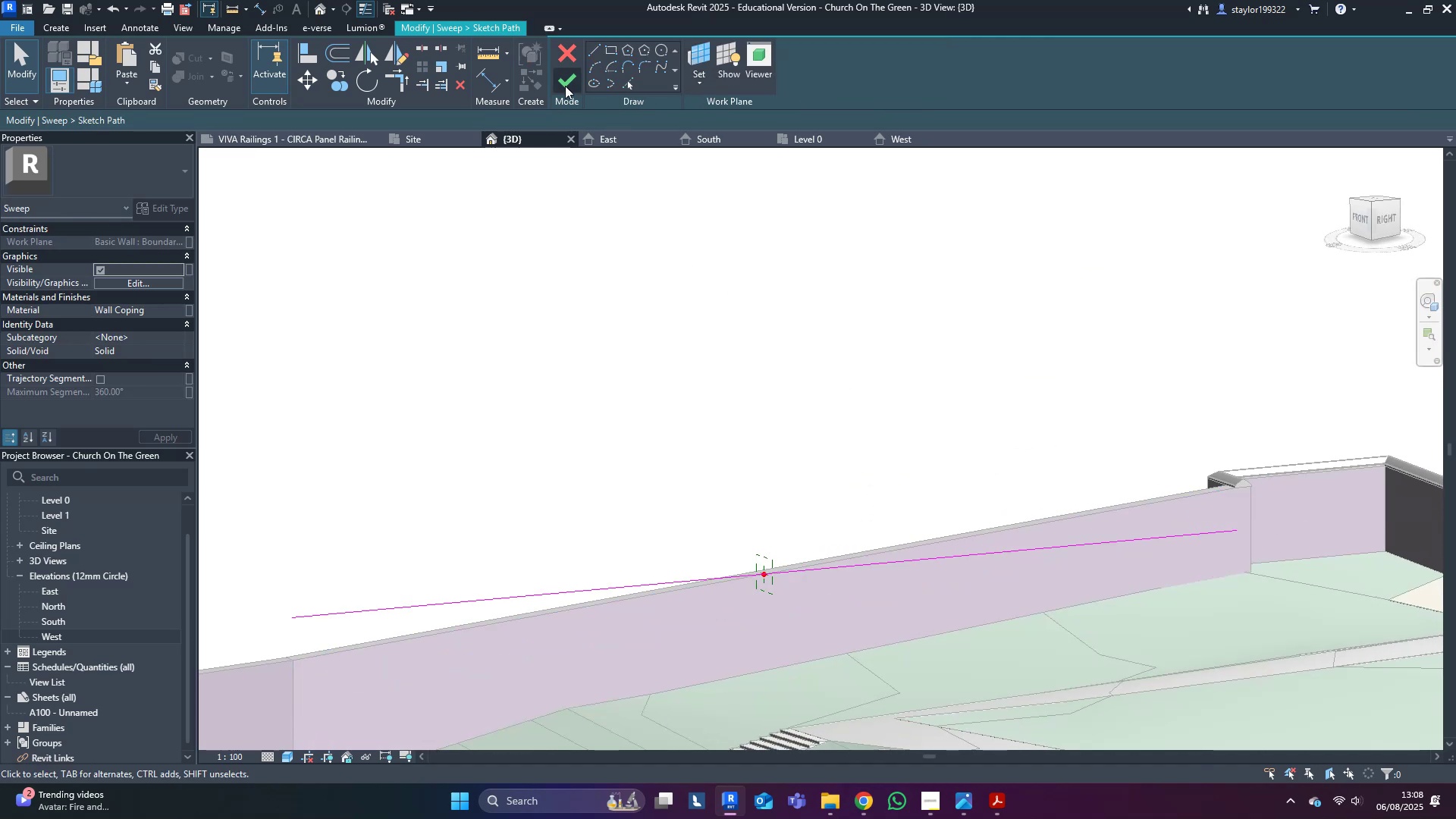 
double_click([566, 83])
 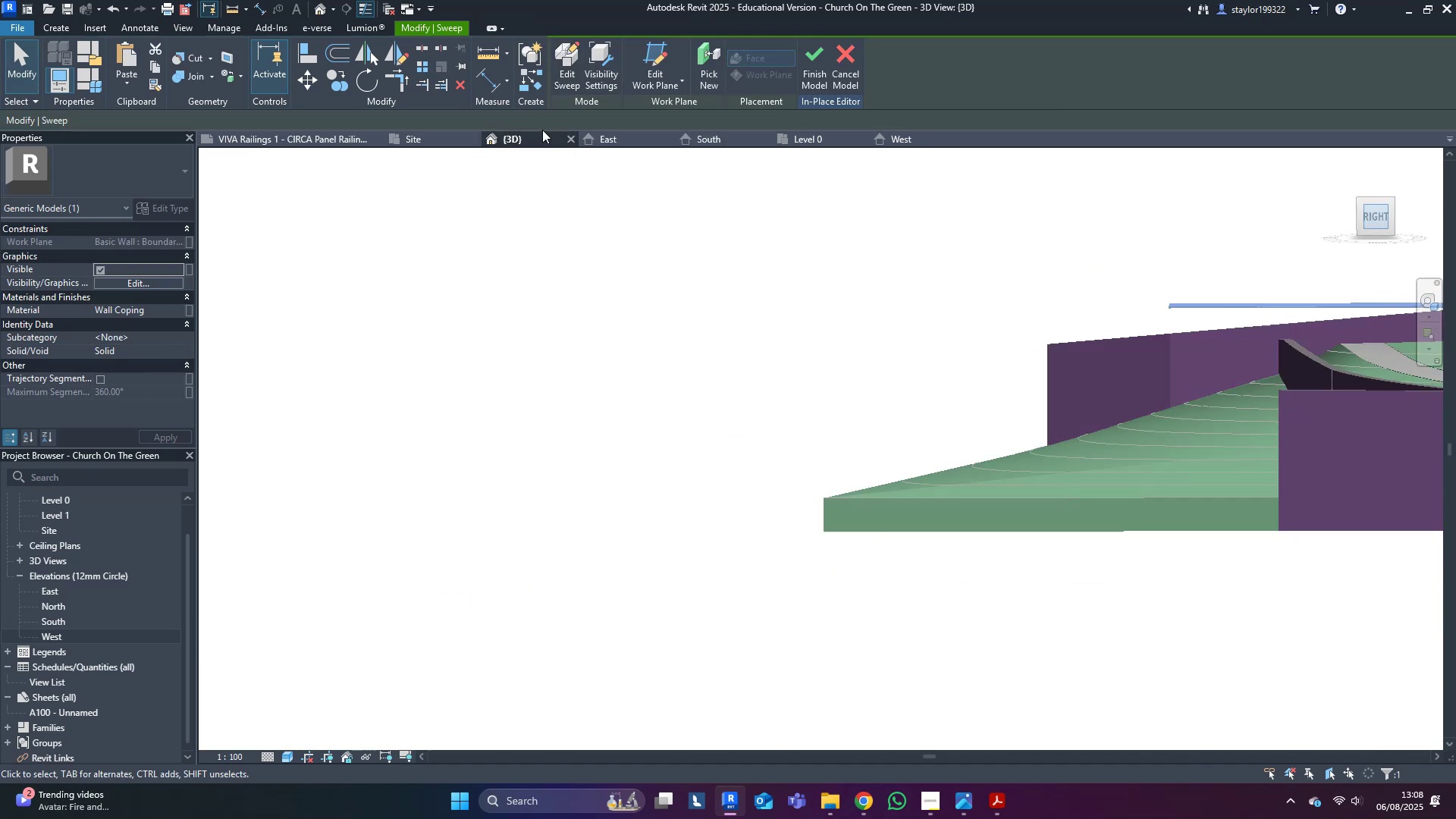 
left_click([312, 77])
 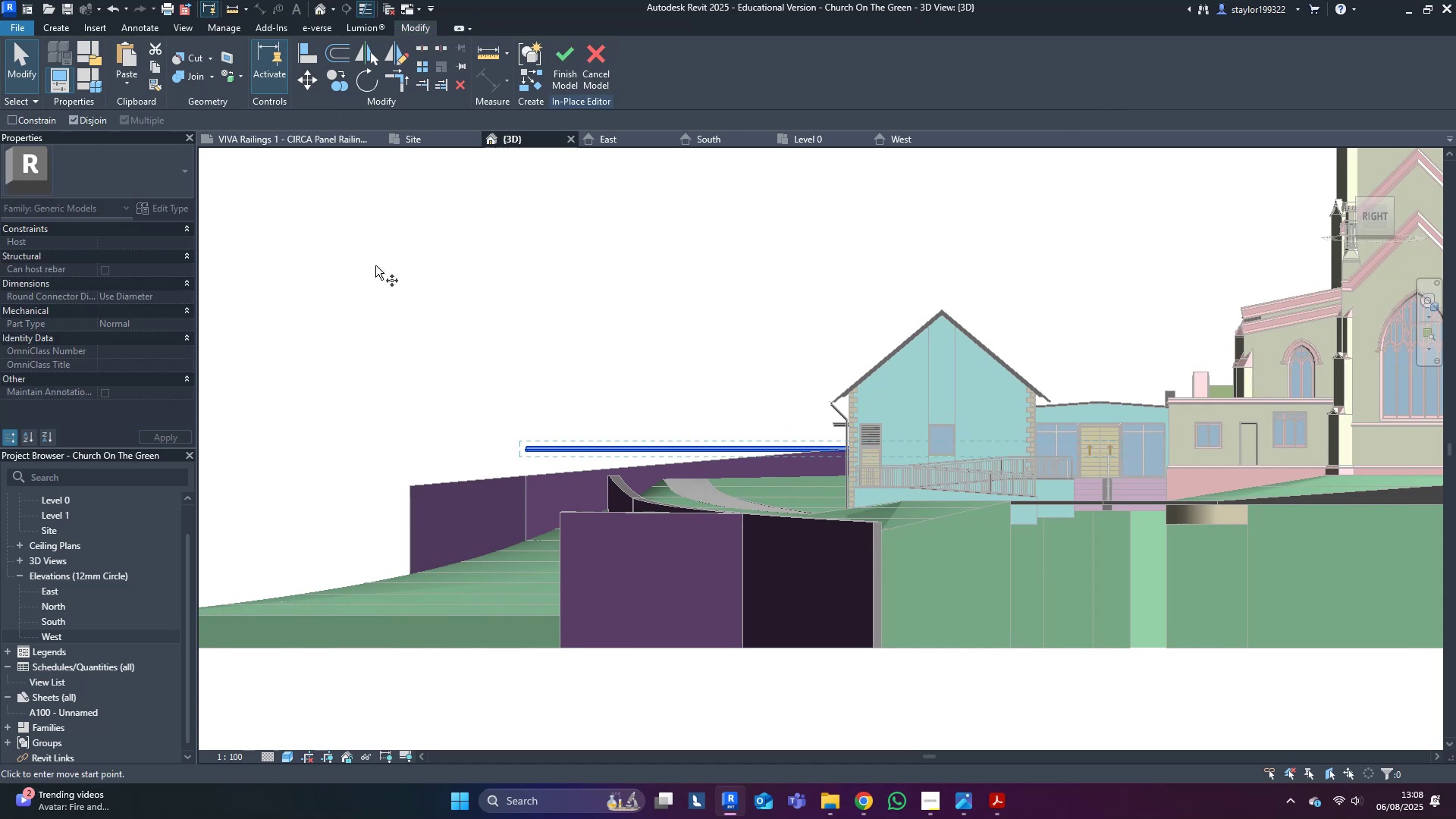 
scroll: coordinate [569, 394], scroll_direction: up, amount: 14.0
 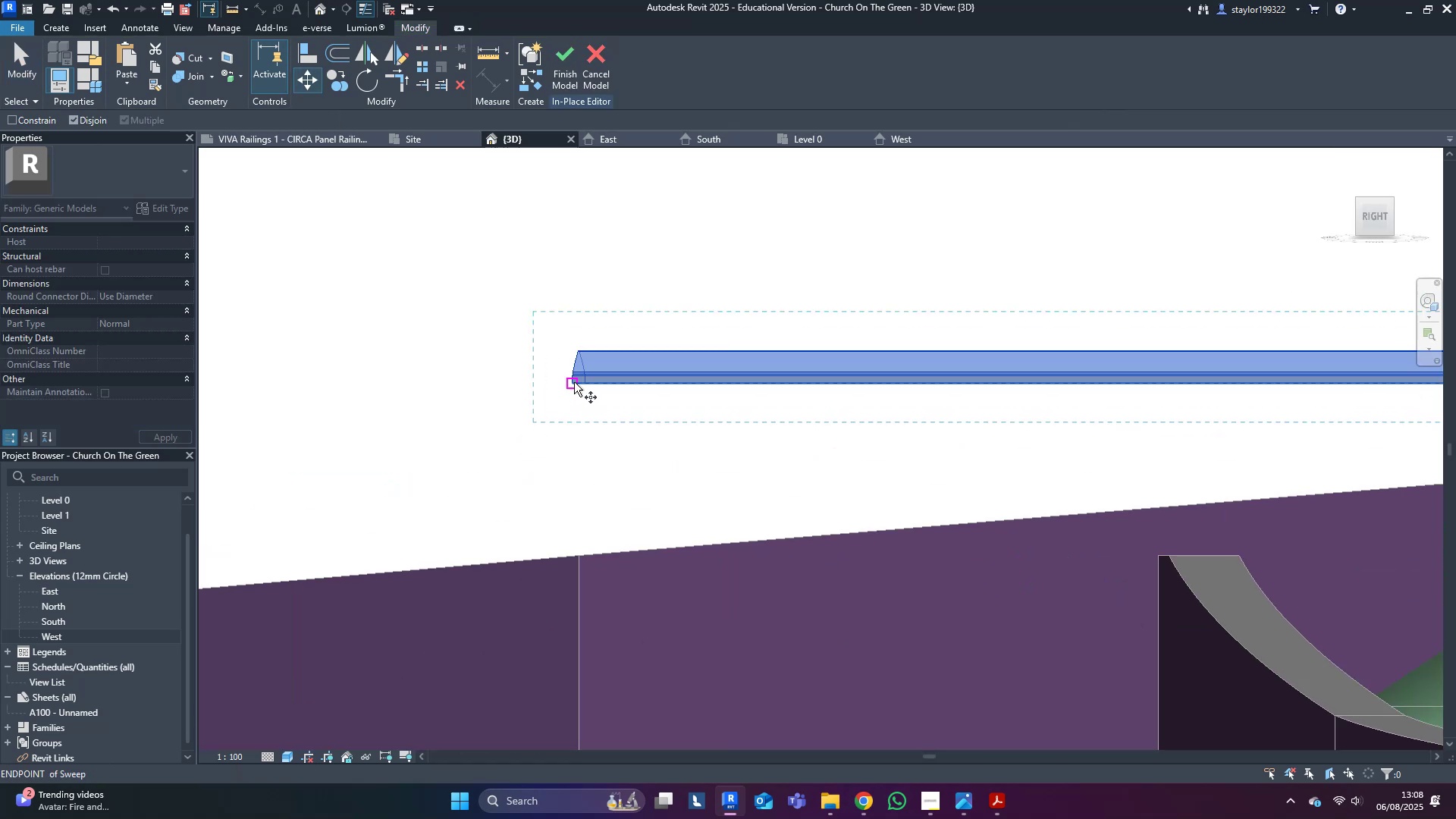 
left_click([574, 382])
 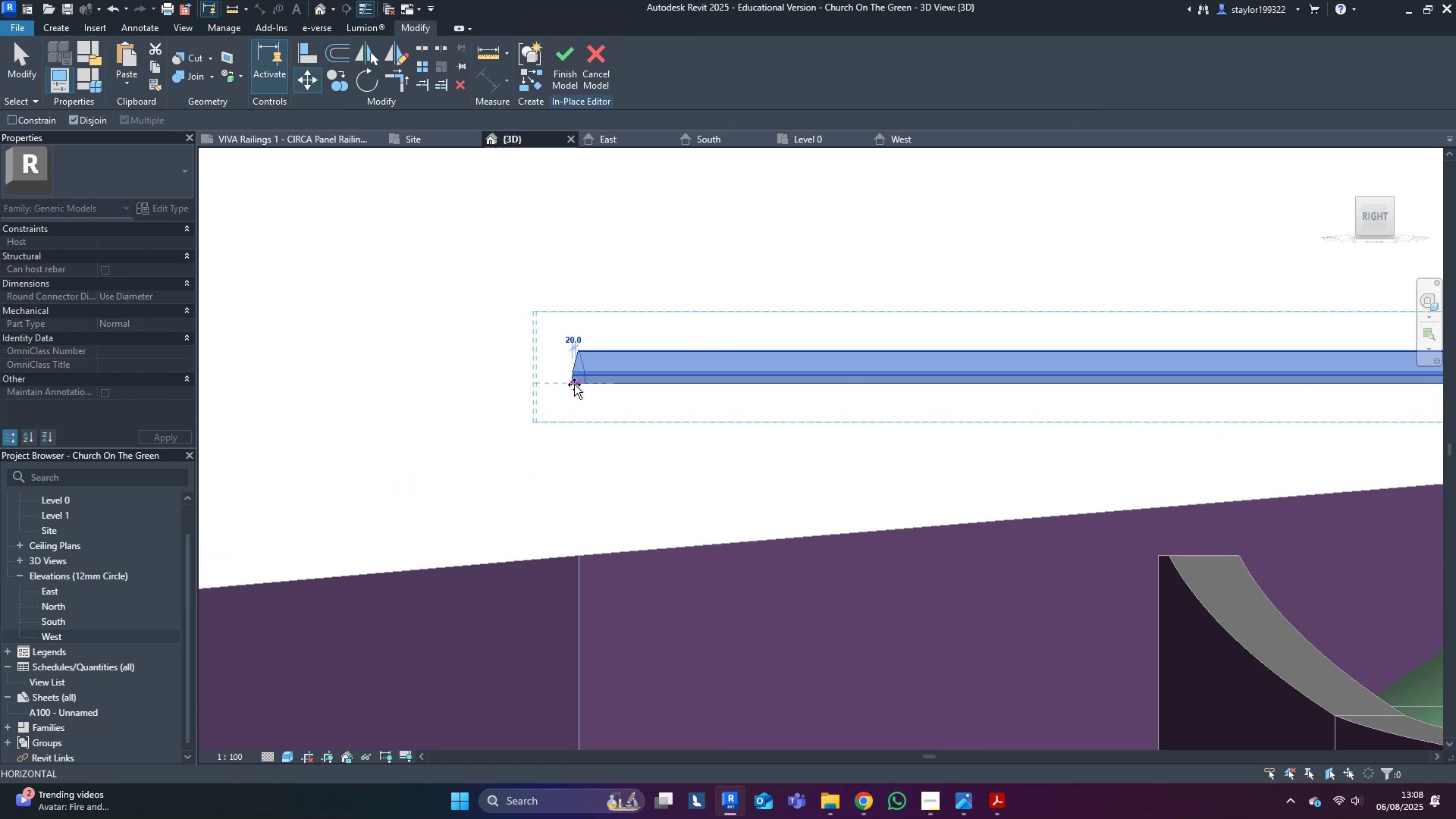 
hold_key(key=ShiftLeft, duration=1.24)
 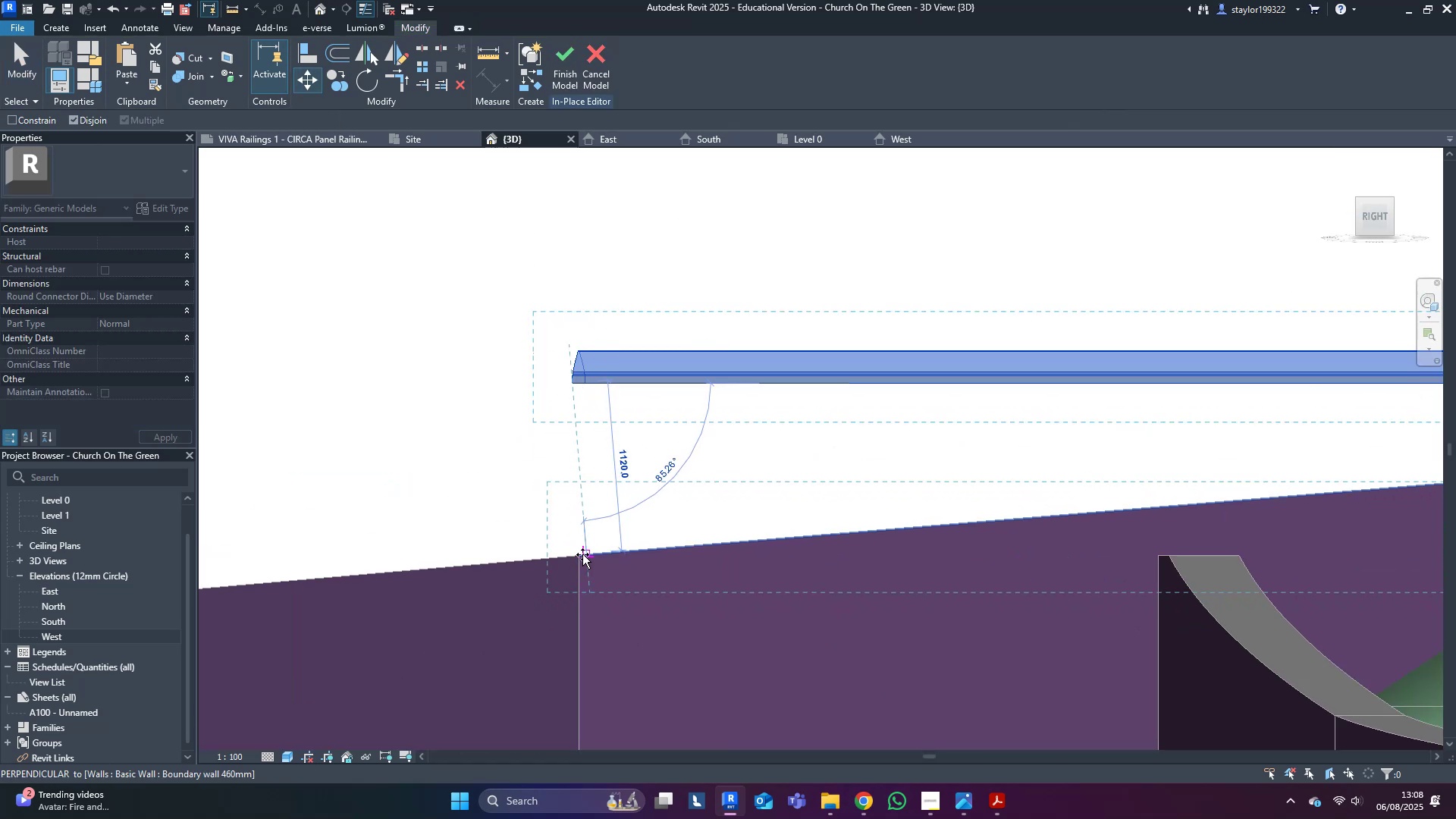 
left_click([580, 554])
 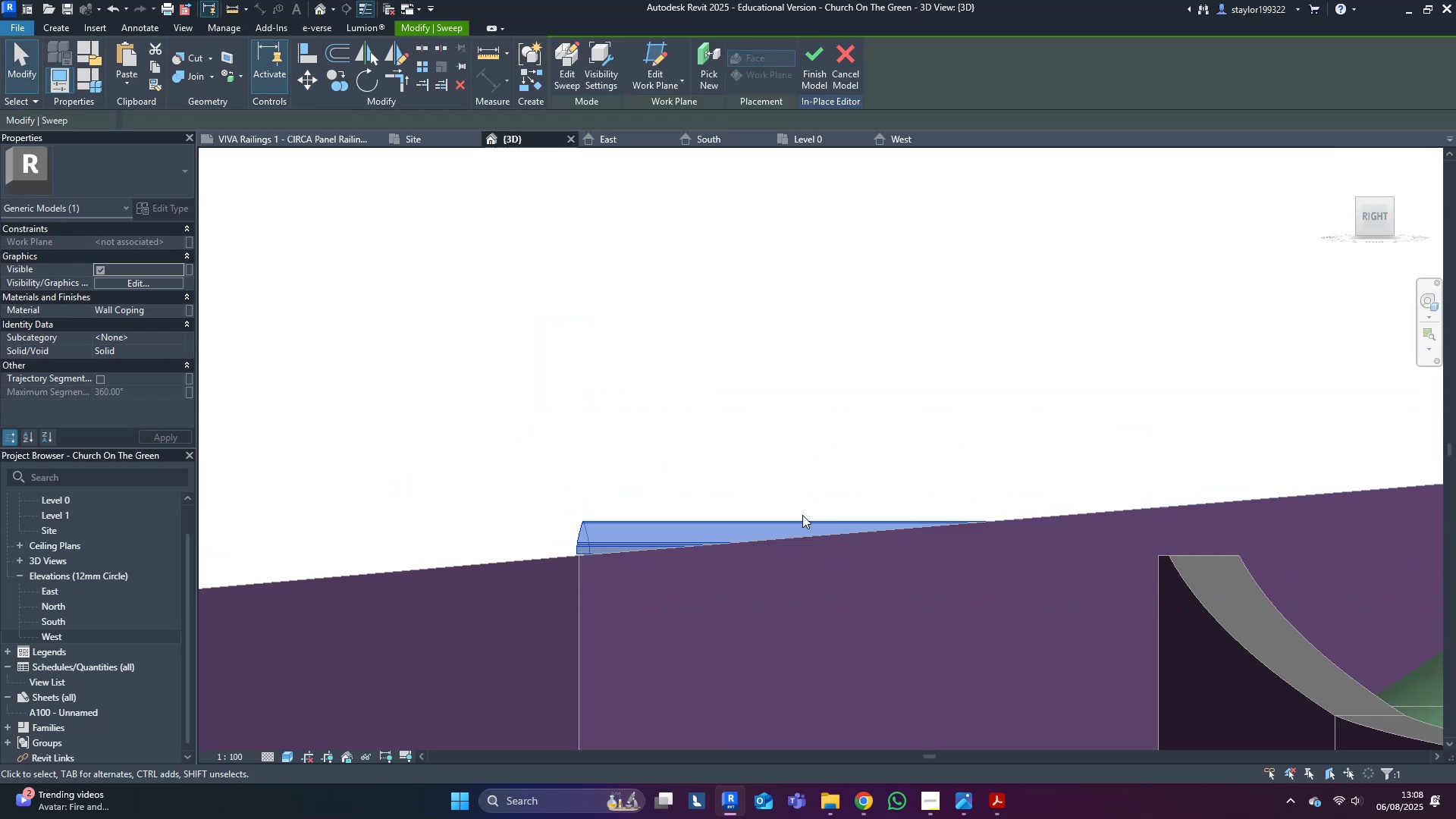 
scroll: coordinate [667, 471], scroll_direction: up, amount: 16.0
 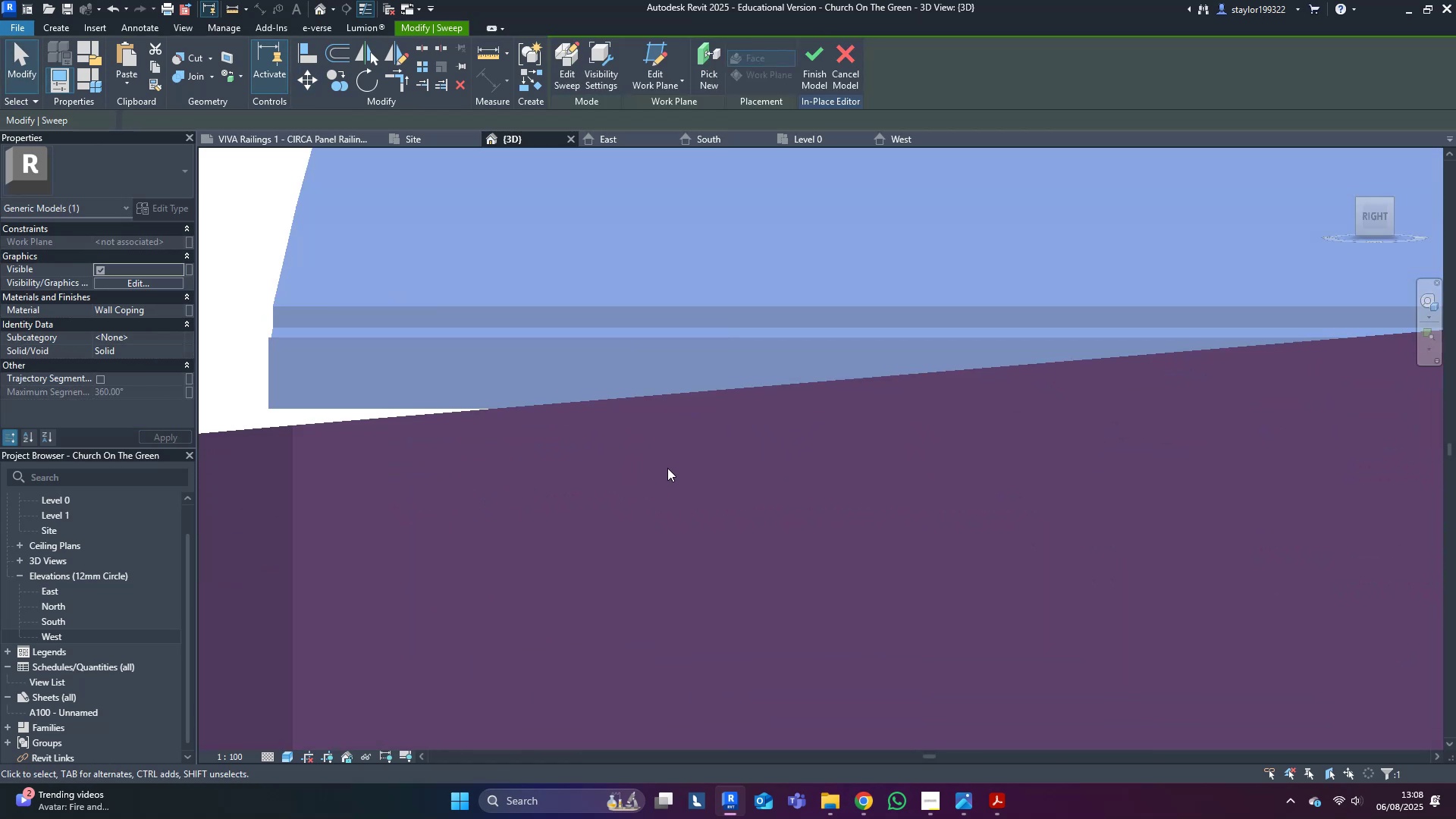 
type(mv)
 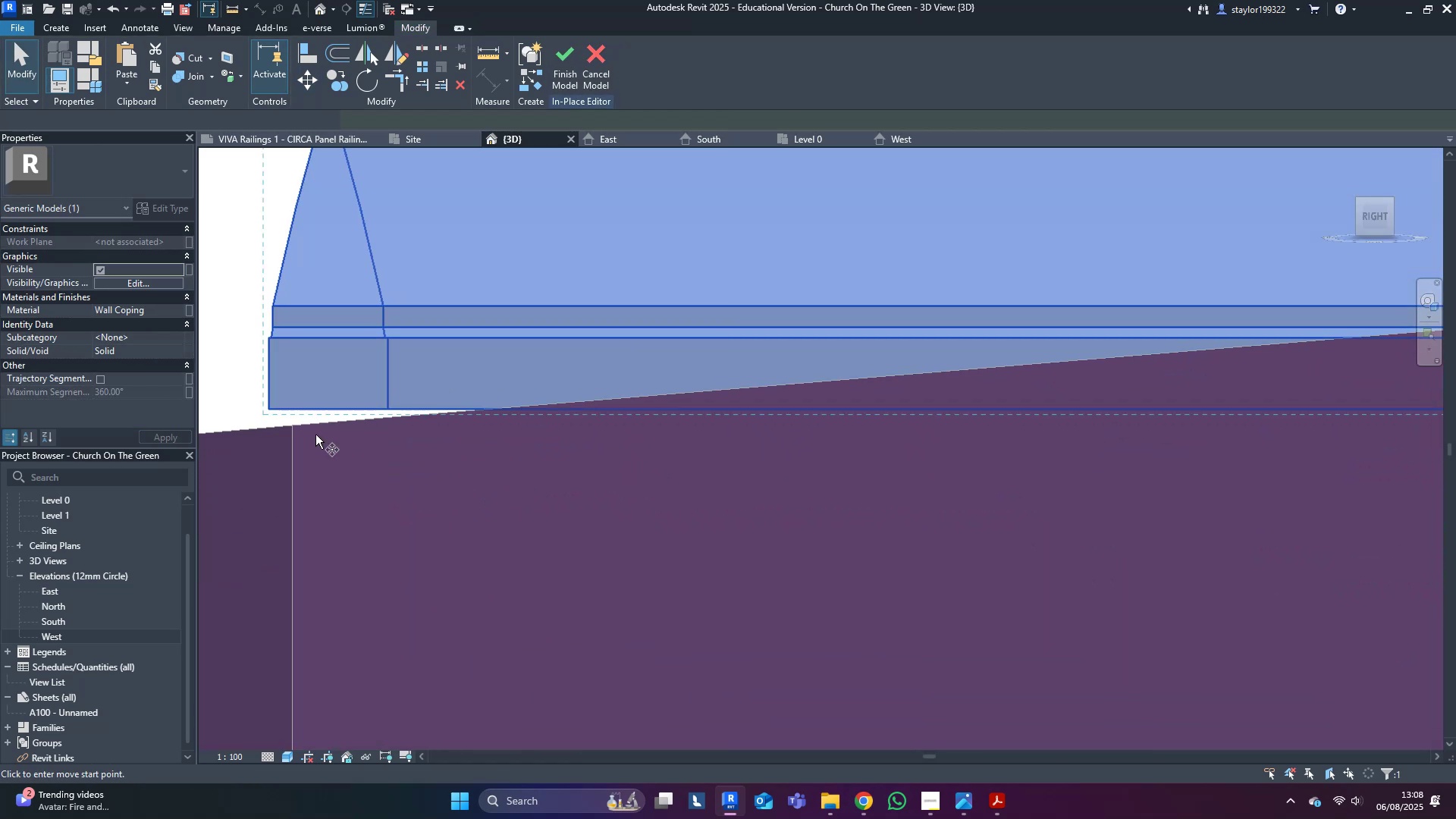 
scroll: coordinate [231, 428], scroll_direction: up, amount: 4.0
 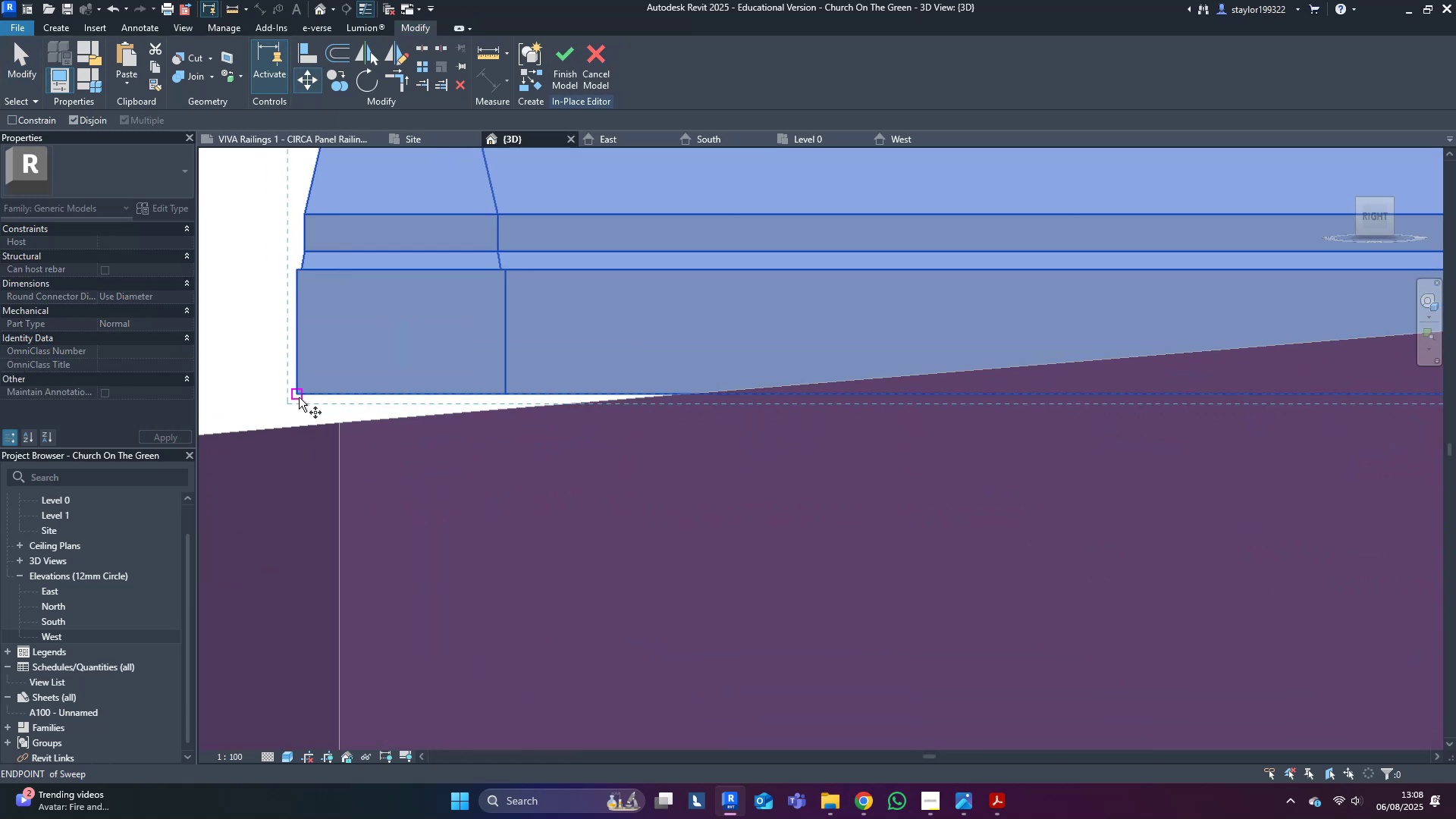 
left_click([297, 394])
 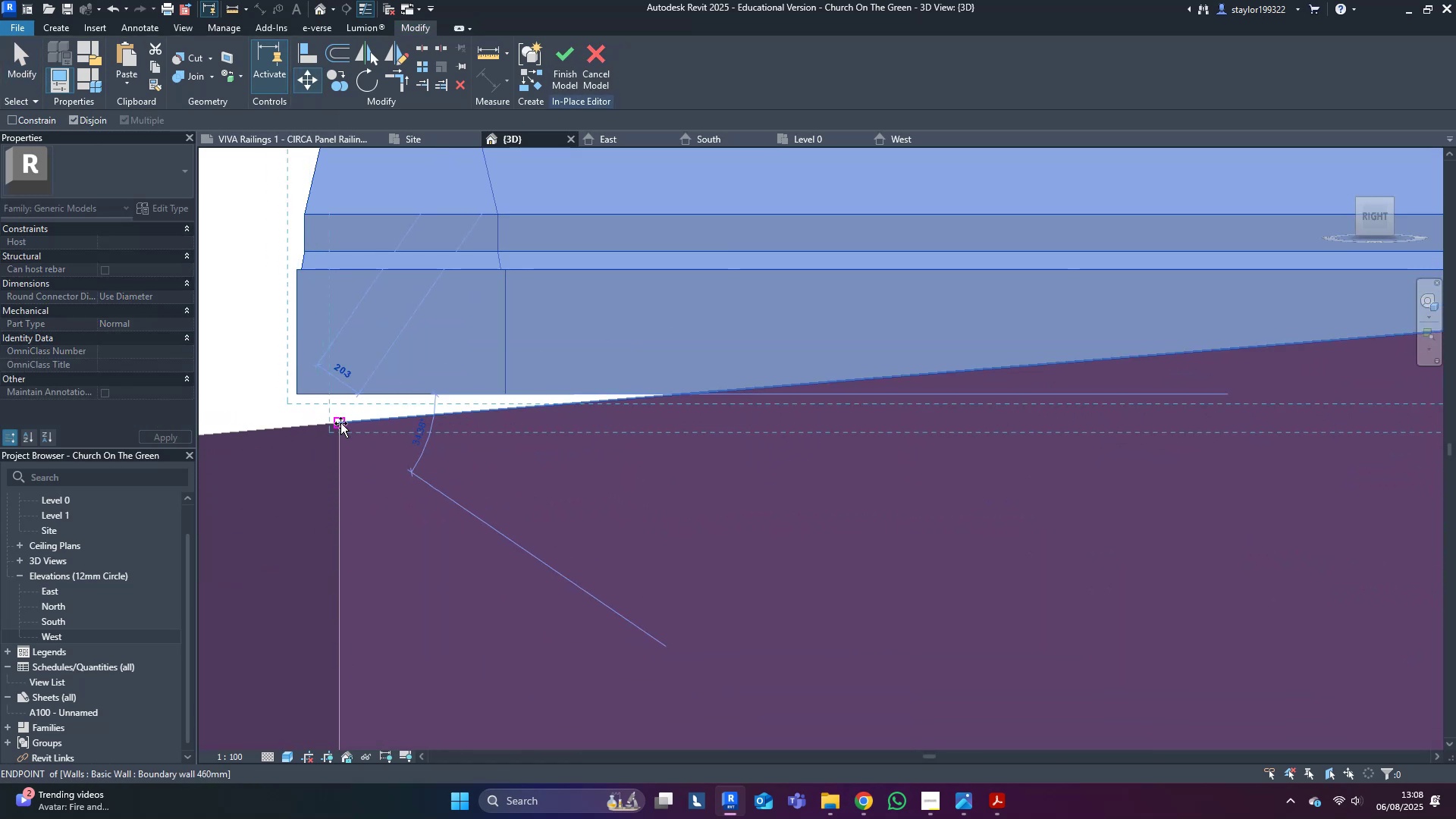 
left_click([340, 423])
 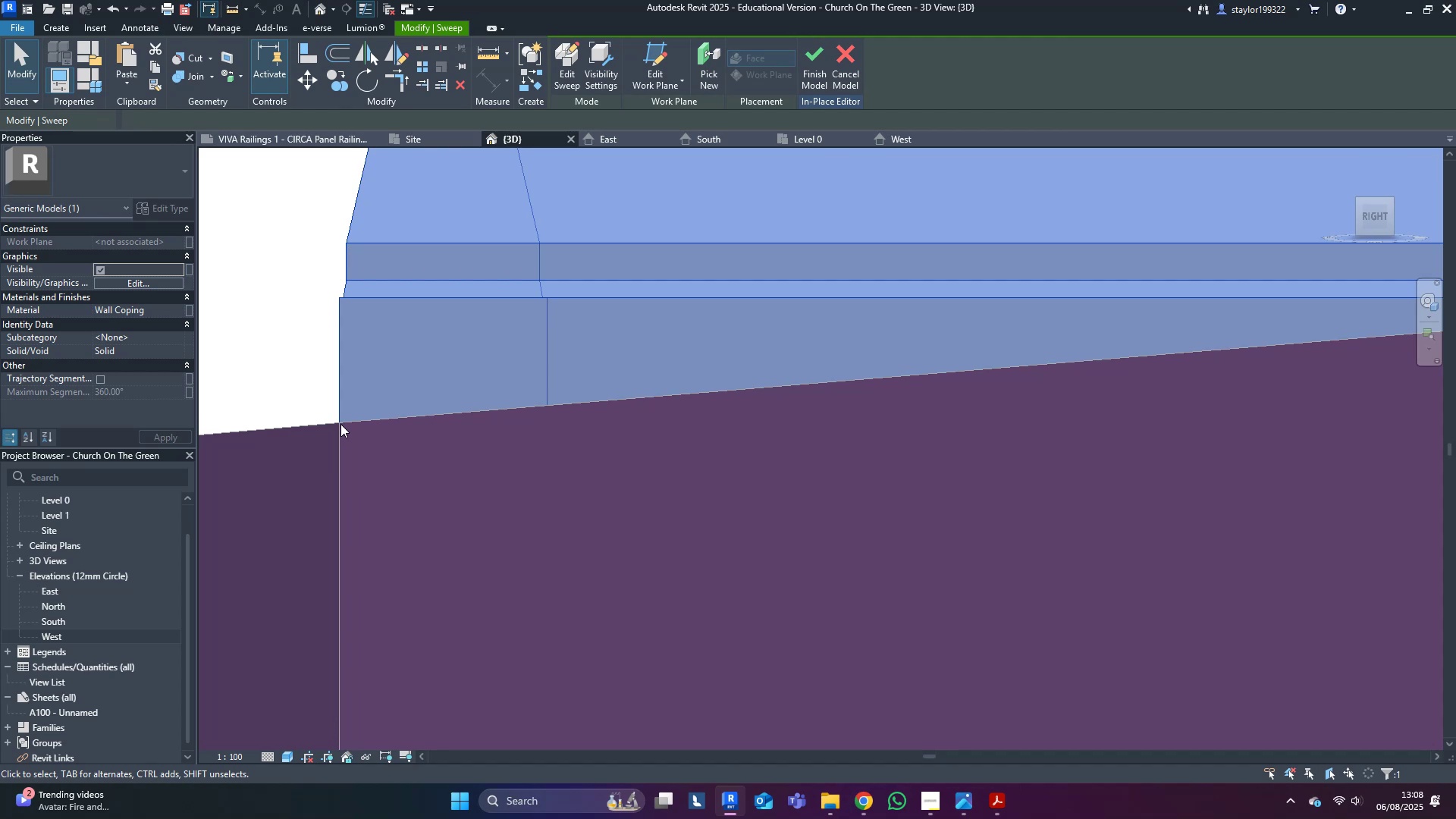 
type(rowf)
key(Escape)
type(pksdpk)
 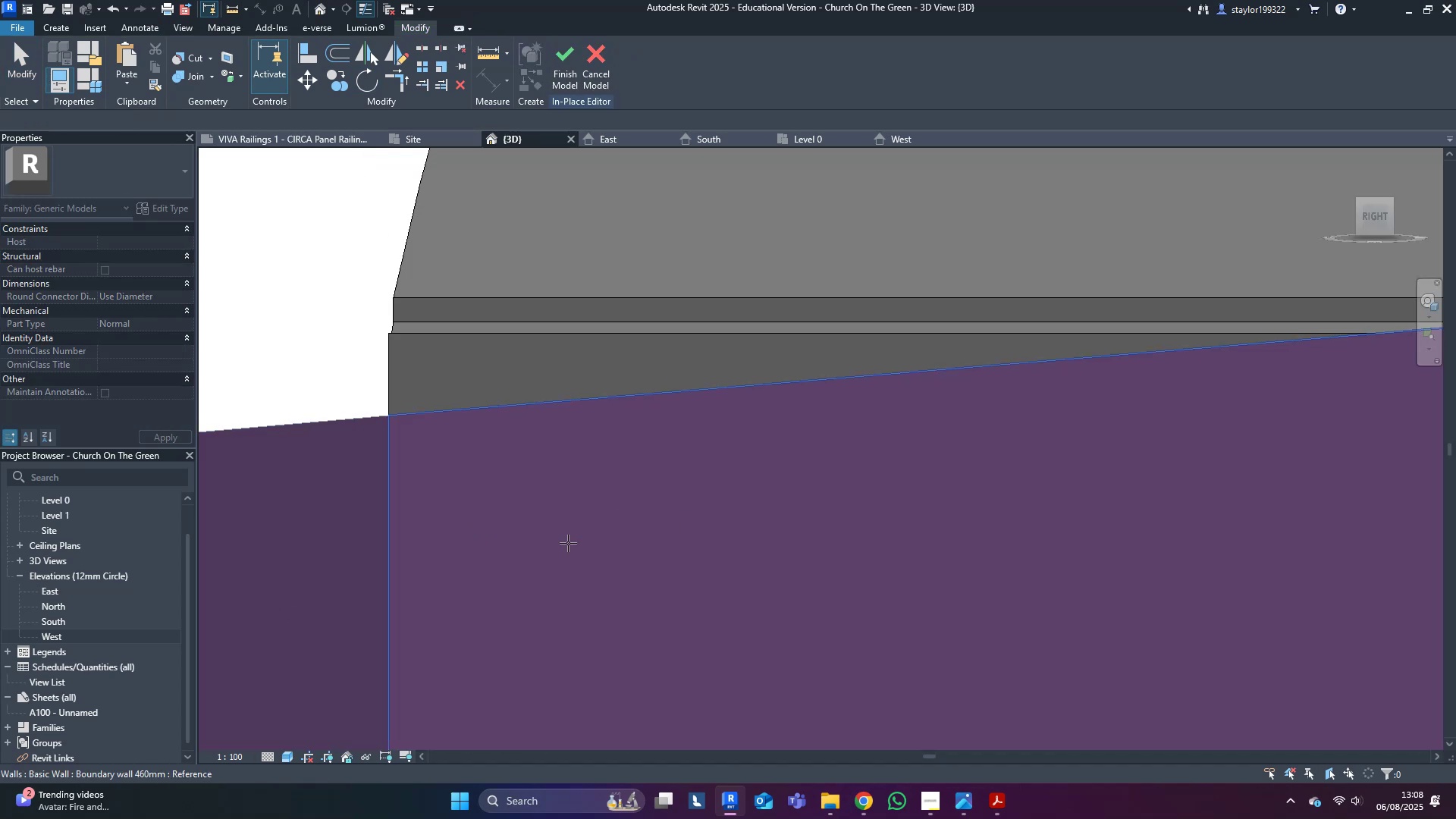 
scroll: coordinate [469, 538], scroll_direction: down, amount: 13.0
 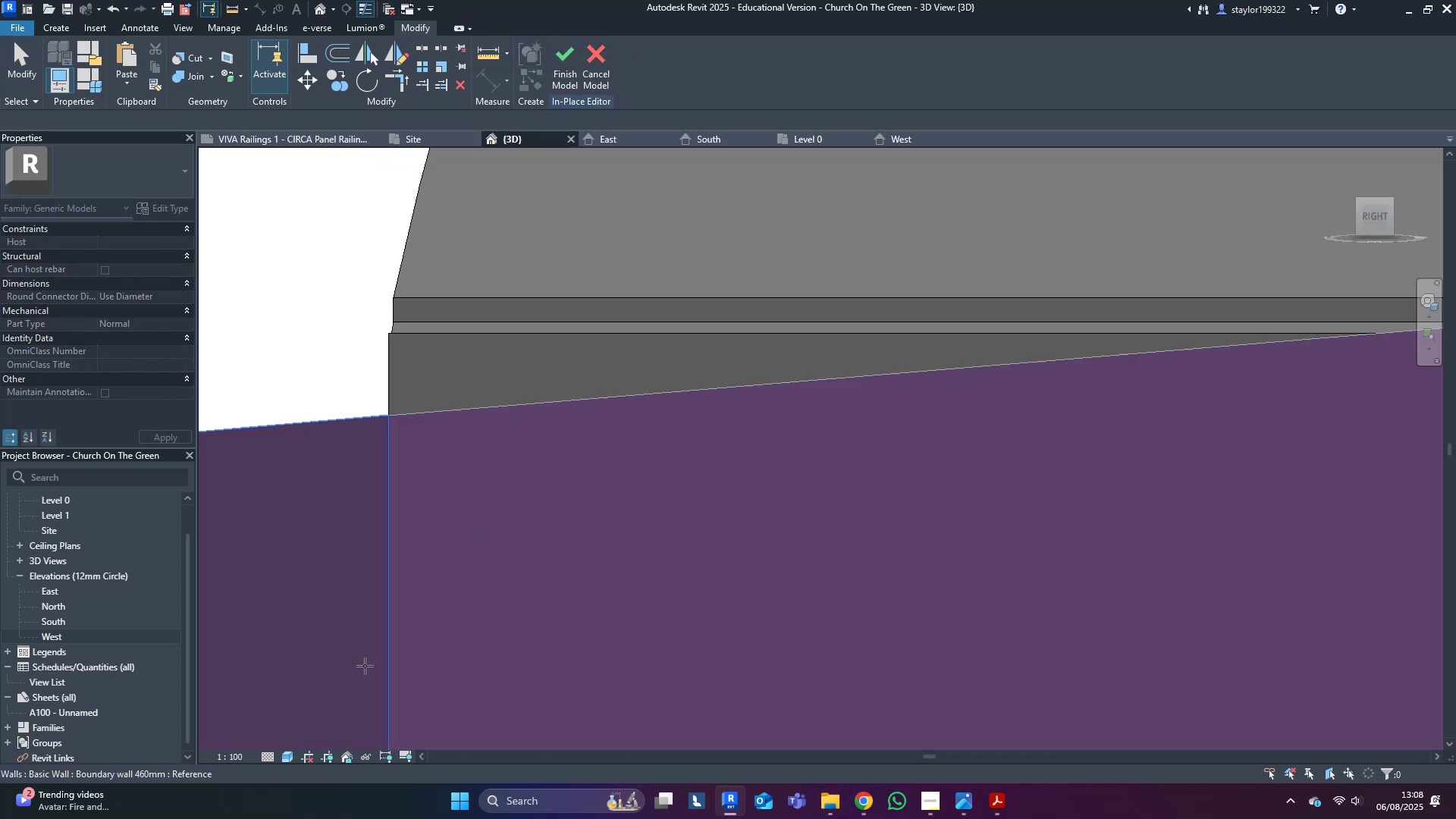 
double_click([529, 267])
 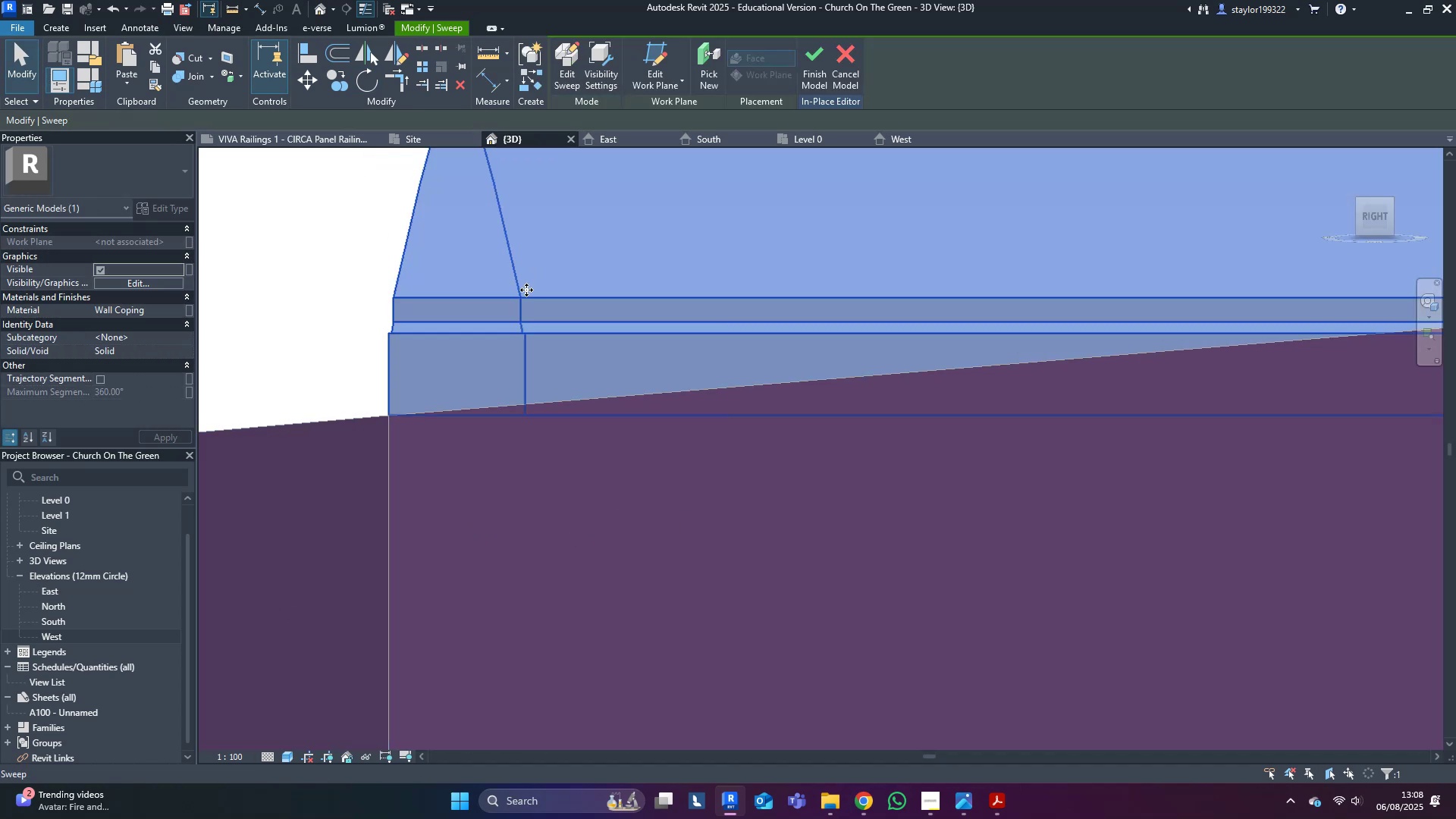 
type(qf)
 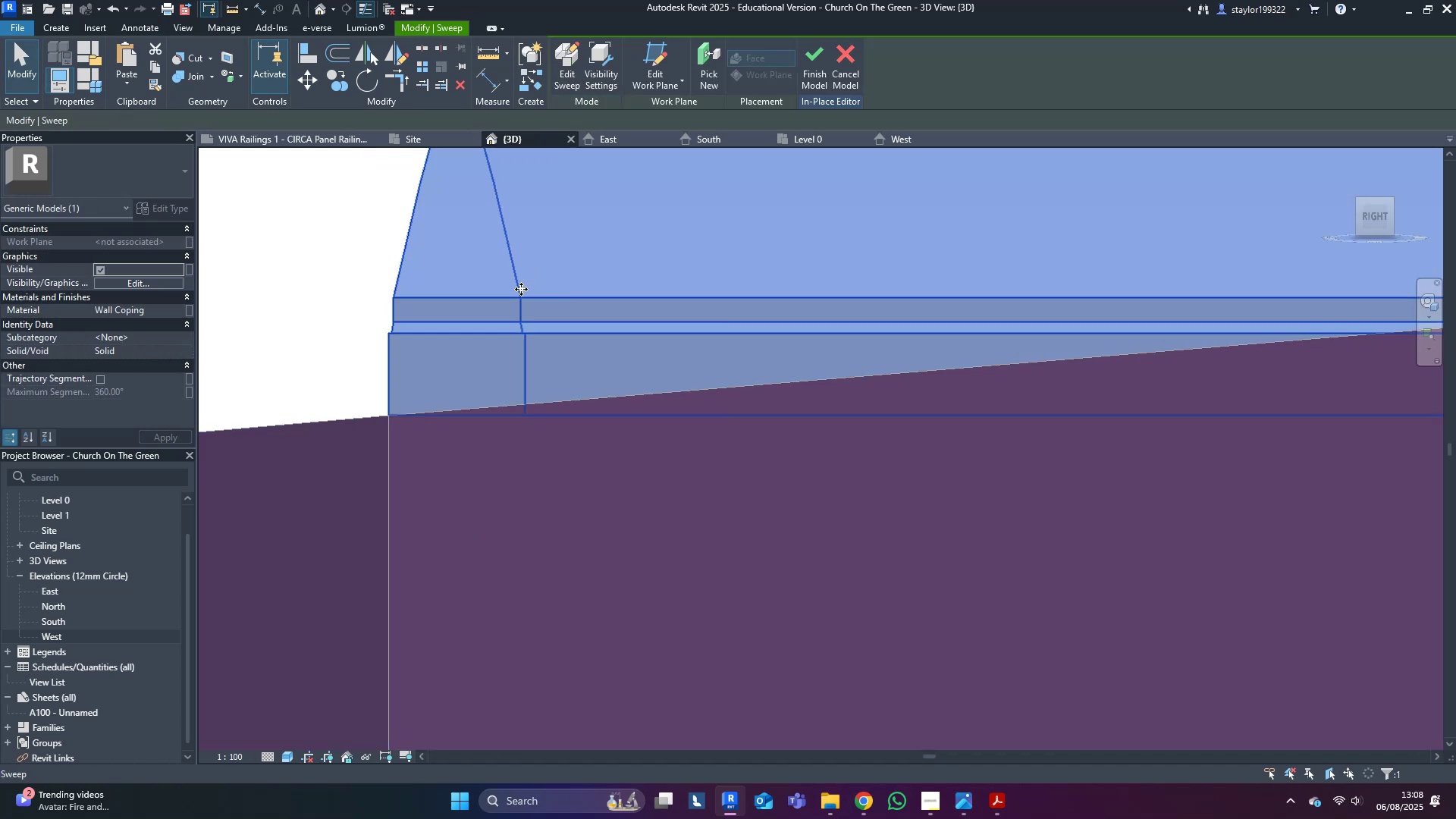 
middle_click([521, 289])
 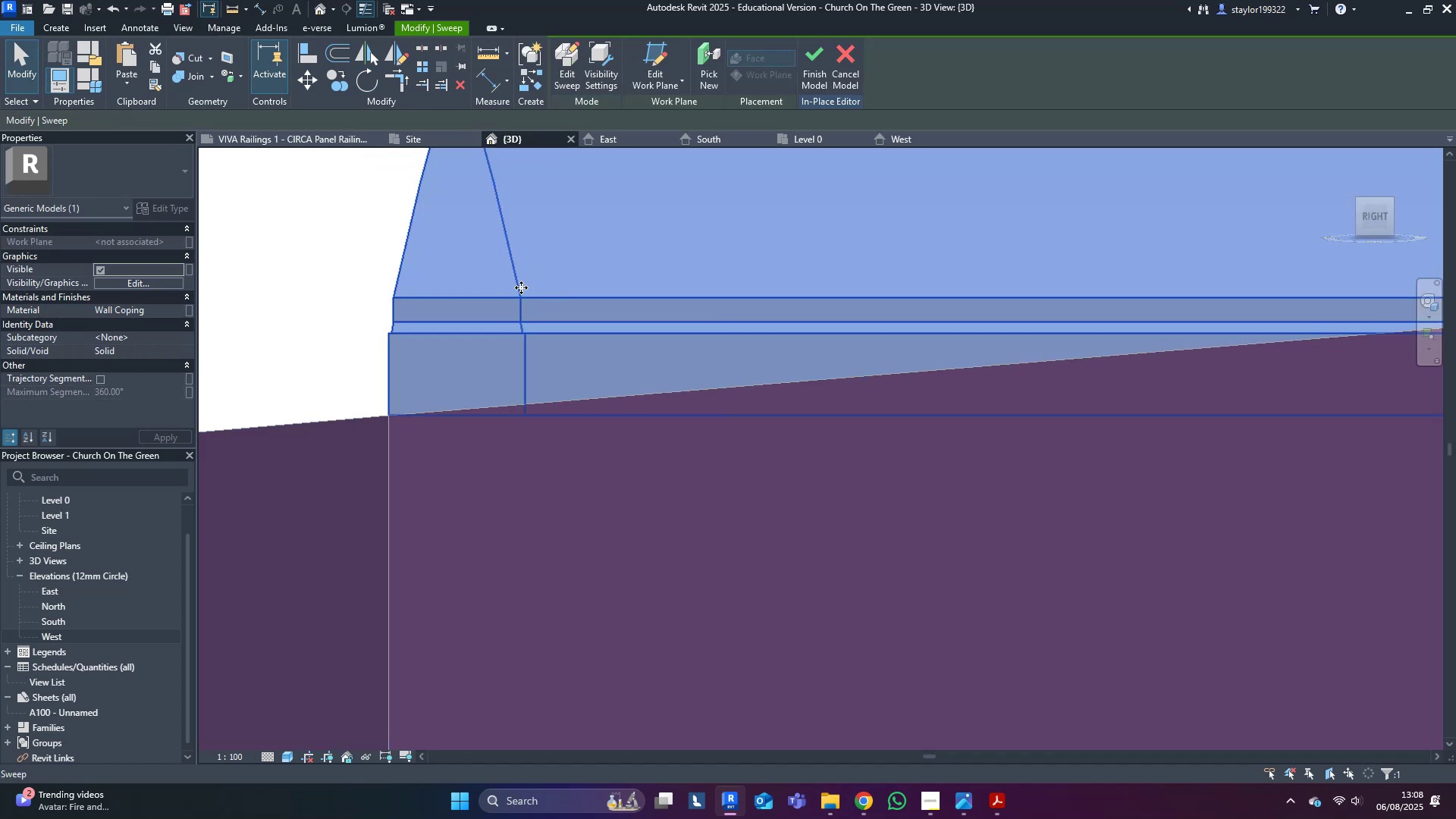 
type(wf)
 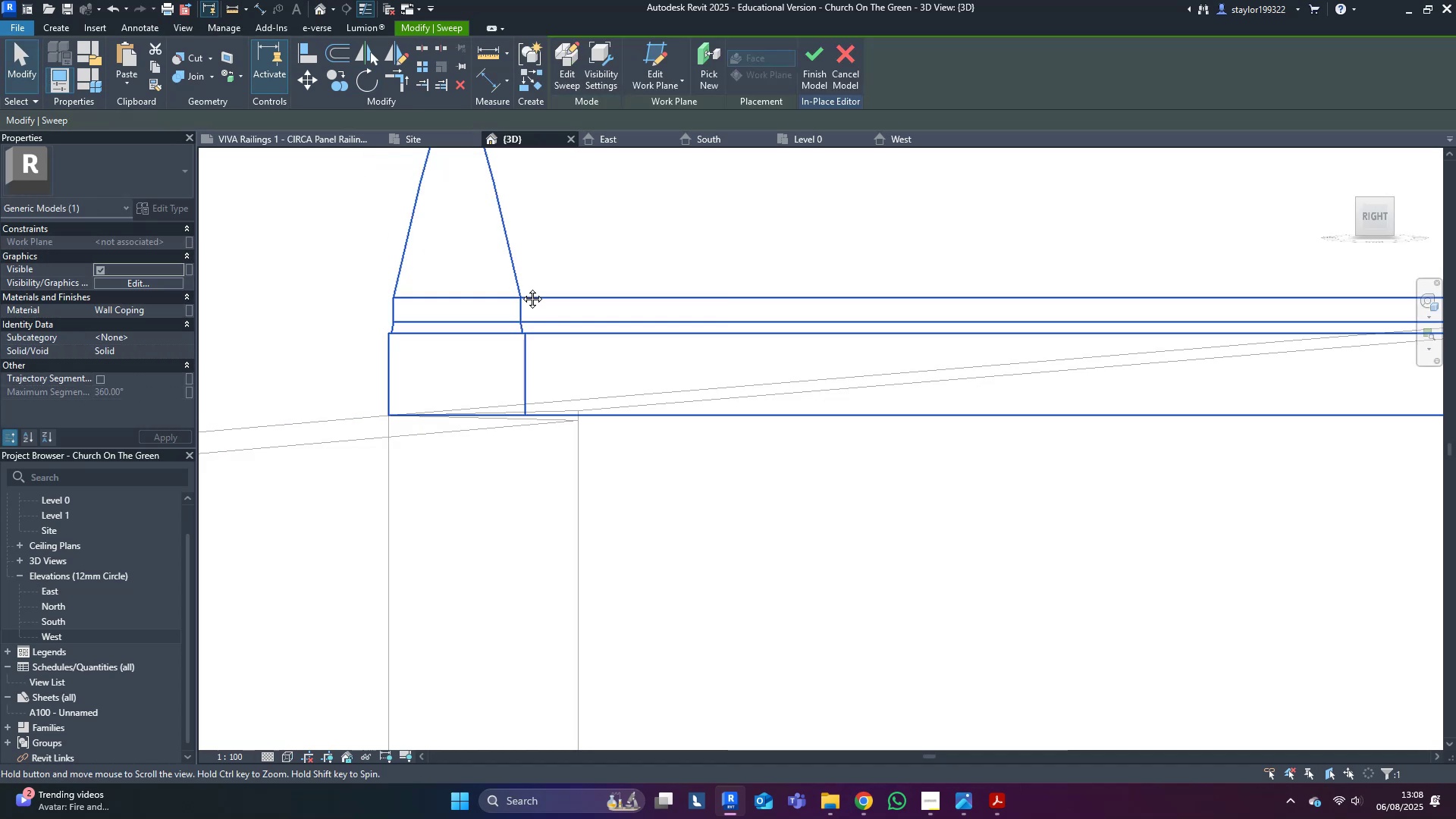 
middle_click([521, 287])
 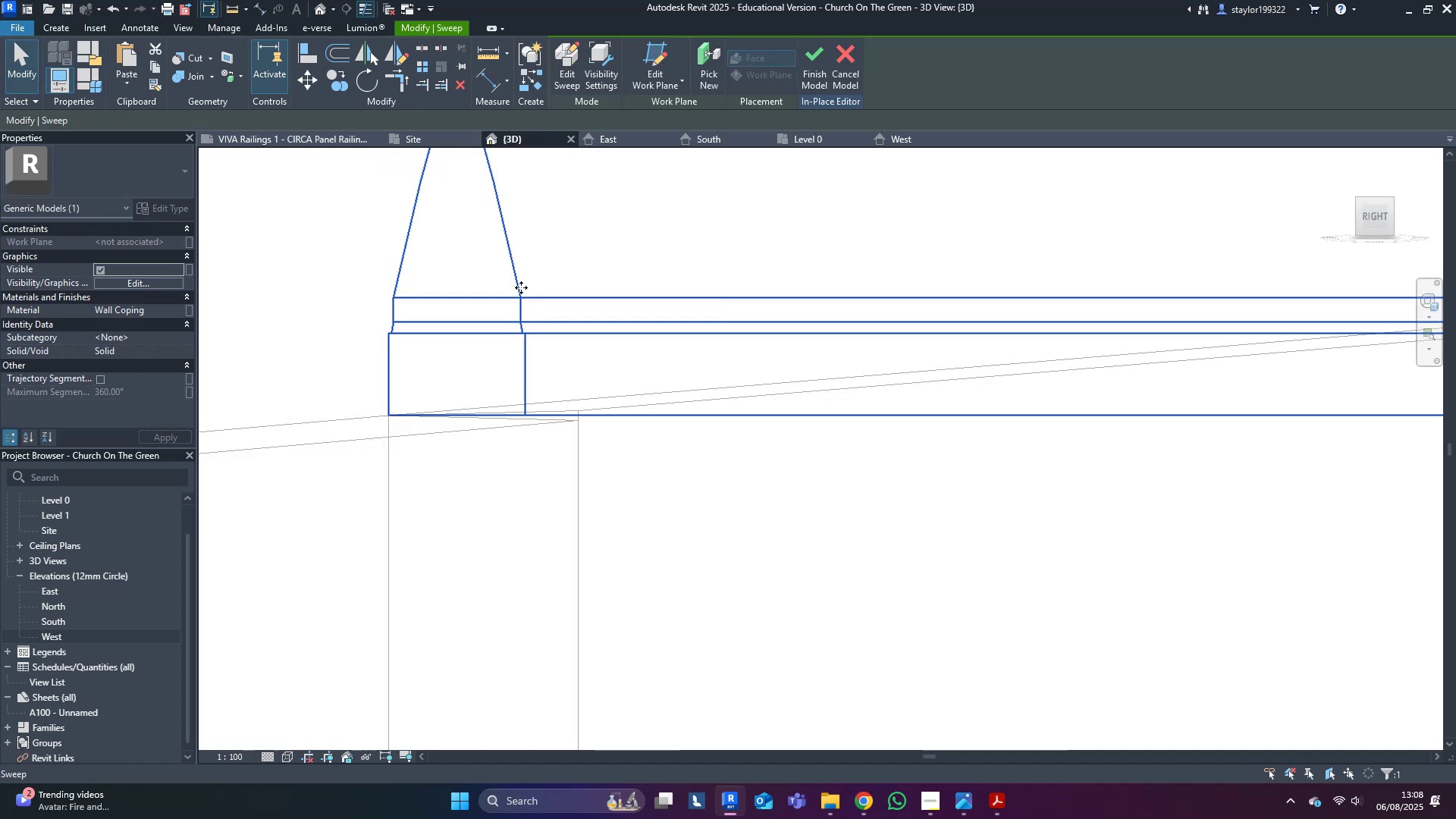 
type(ro)
 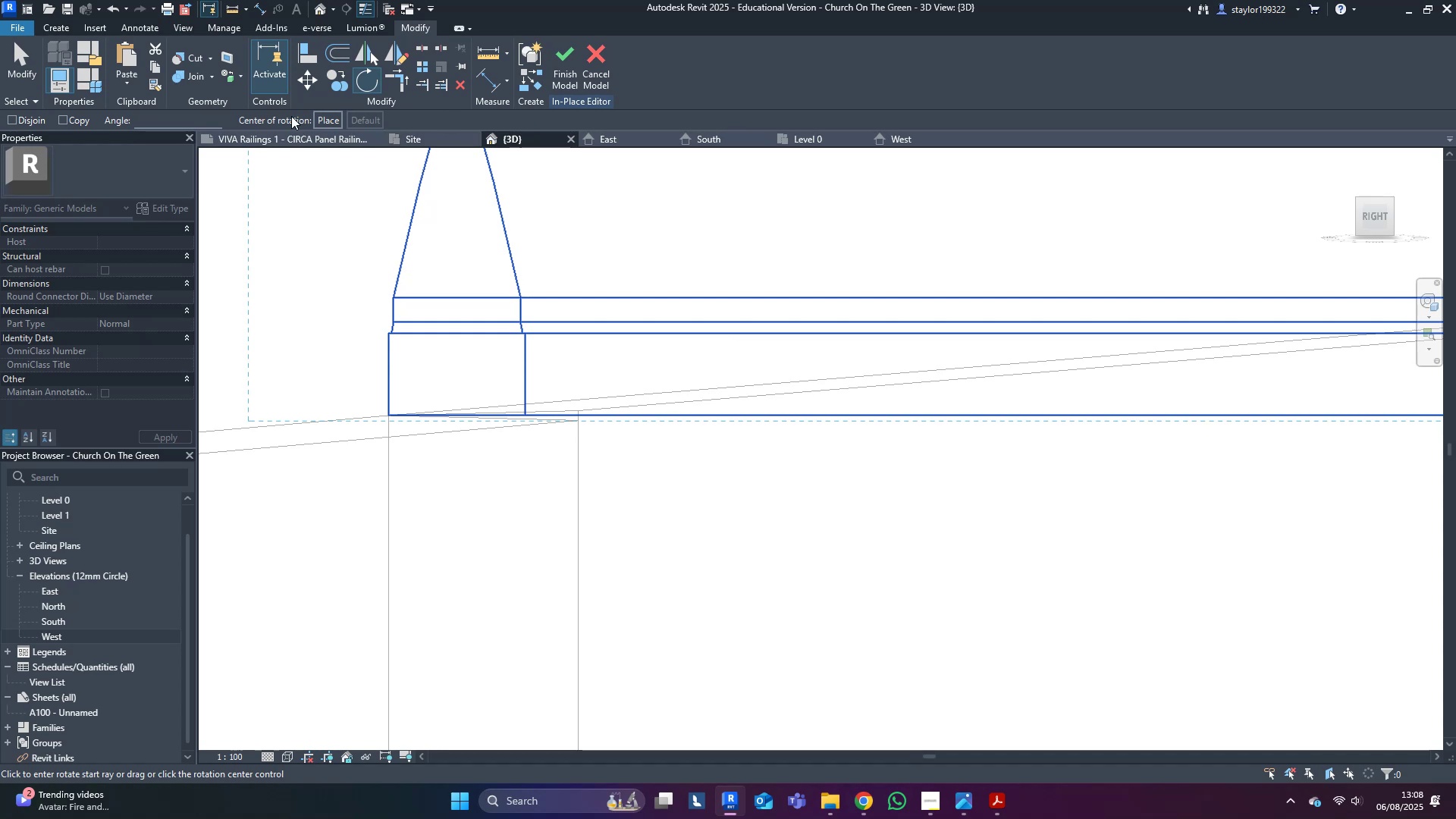 
left_click([319, 119])
 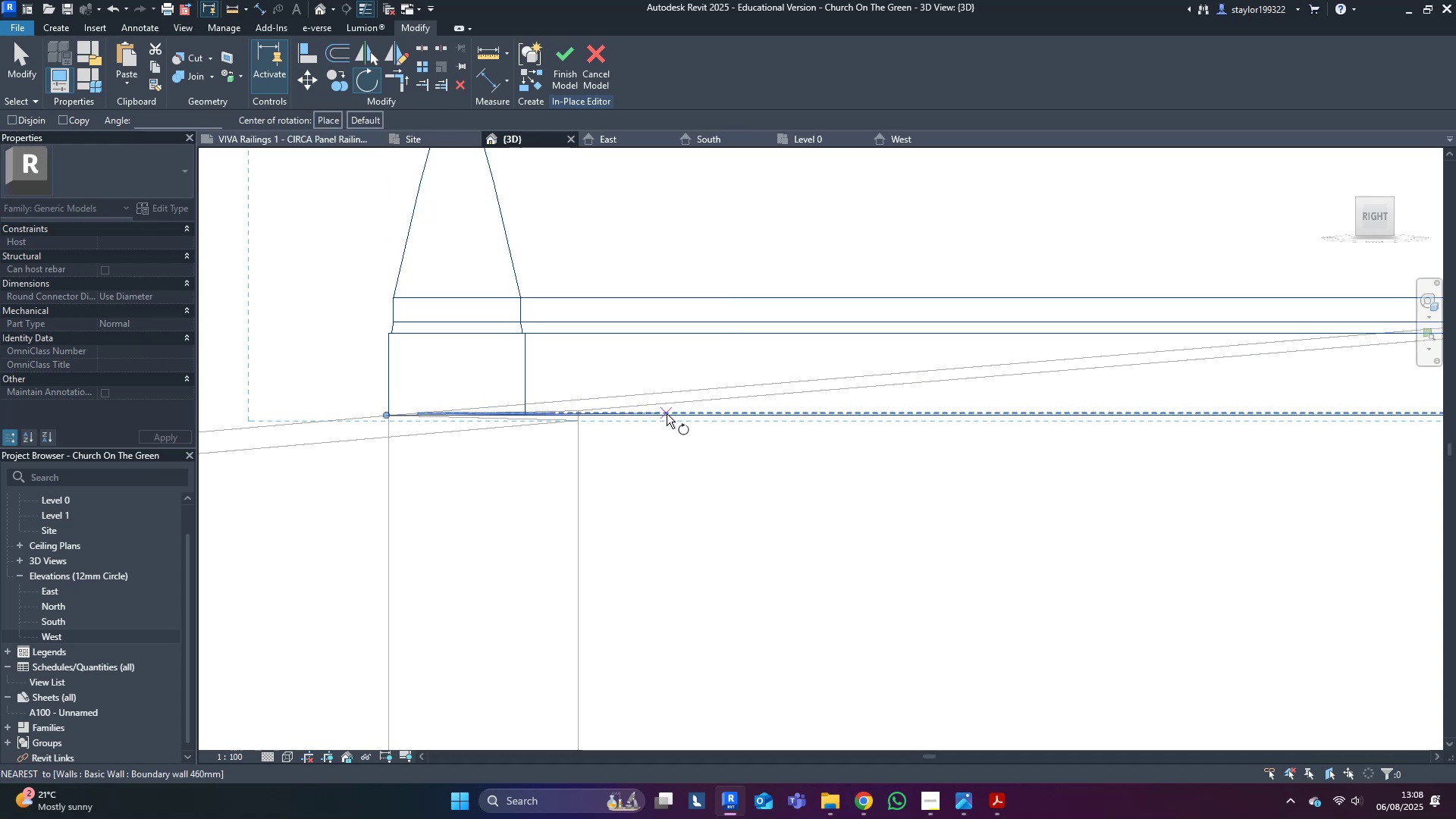 
left_click([673, 419])
 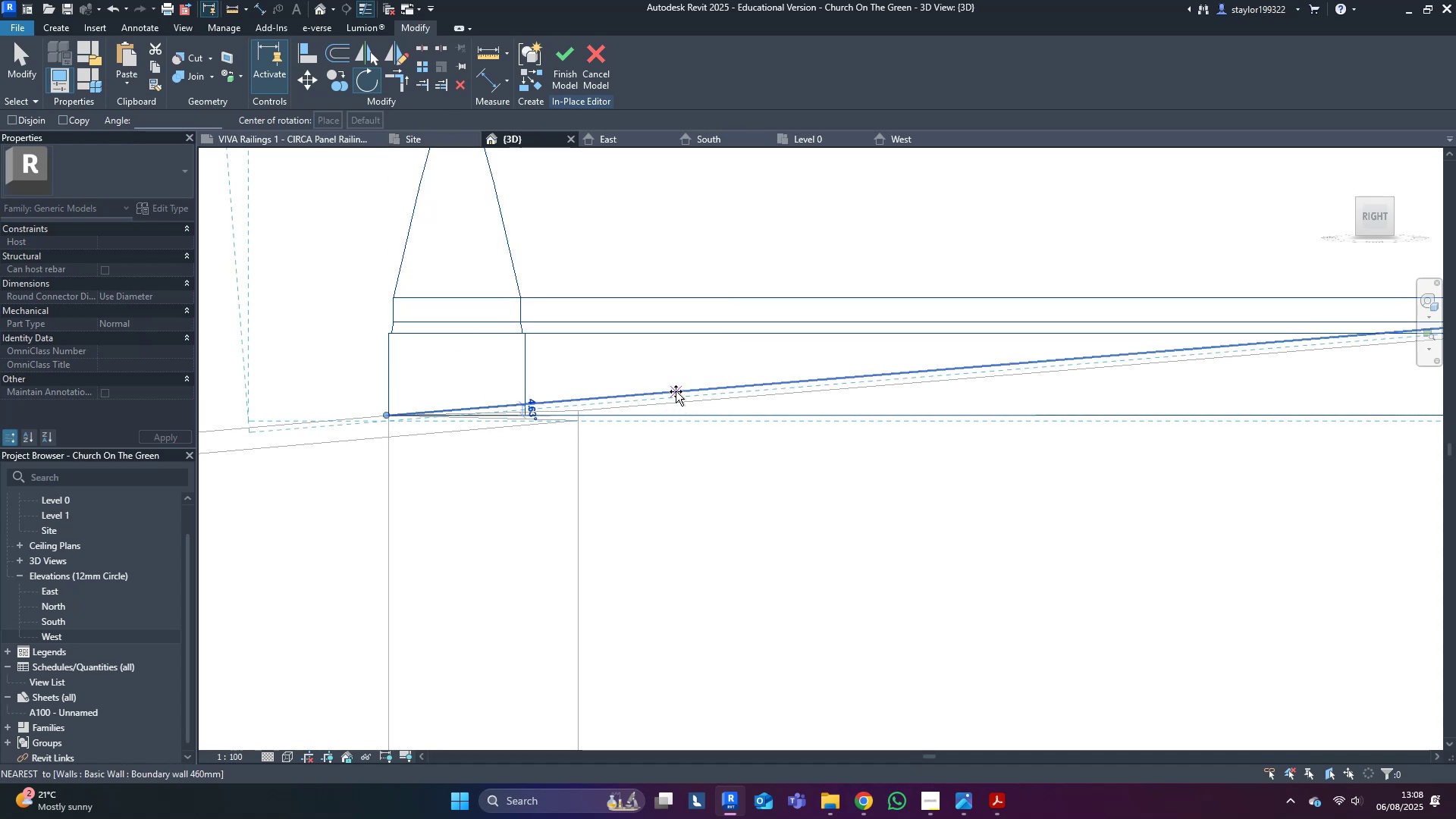 
left_click([676, 391])
 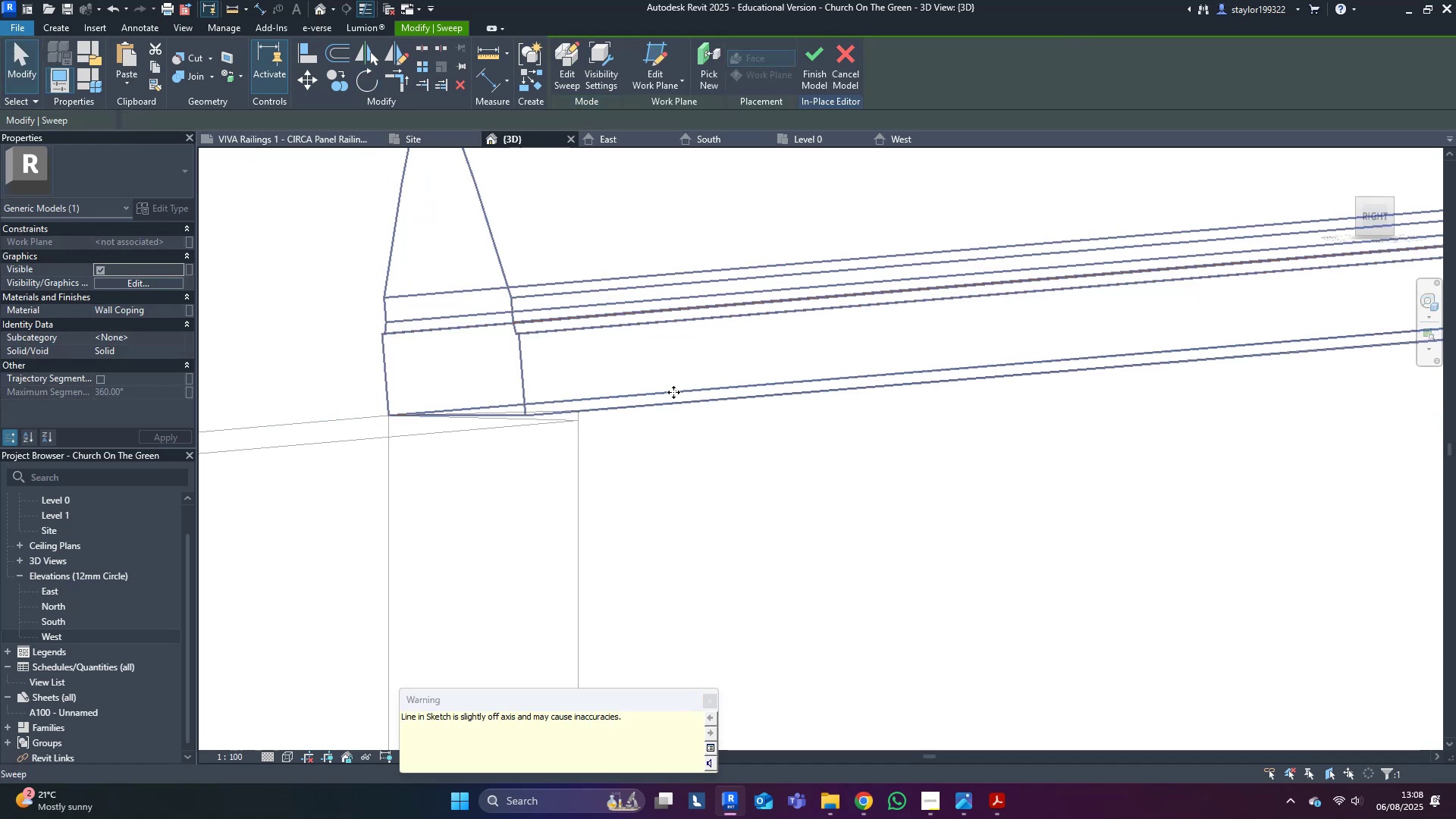 
type(sd)
 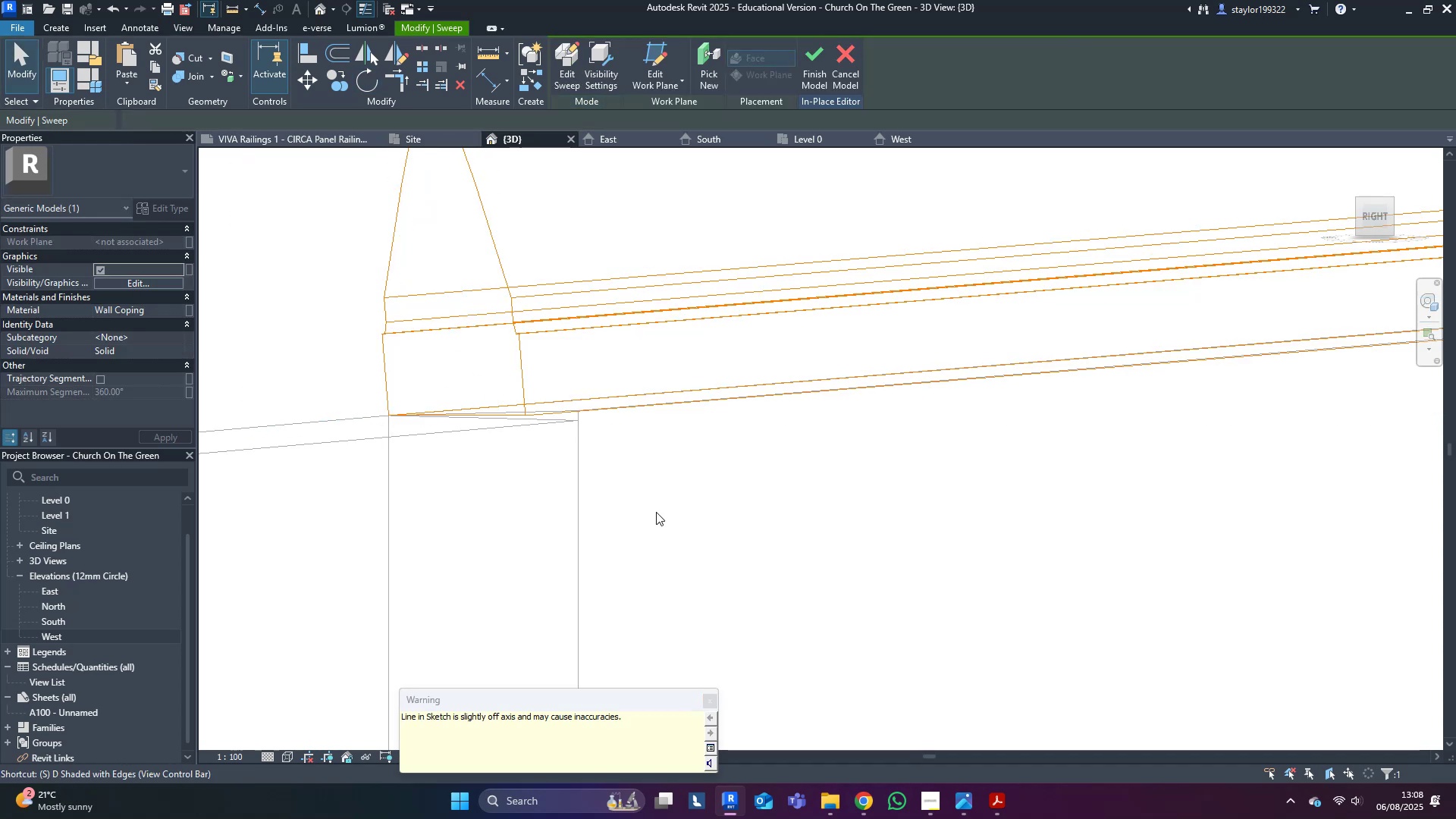 
scroll: coordinate [493, 475], scroll_direction: down, amount: 26.0
 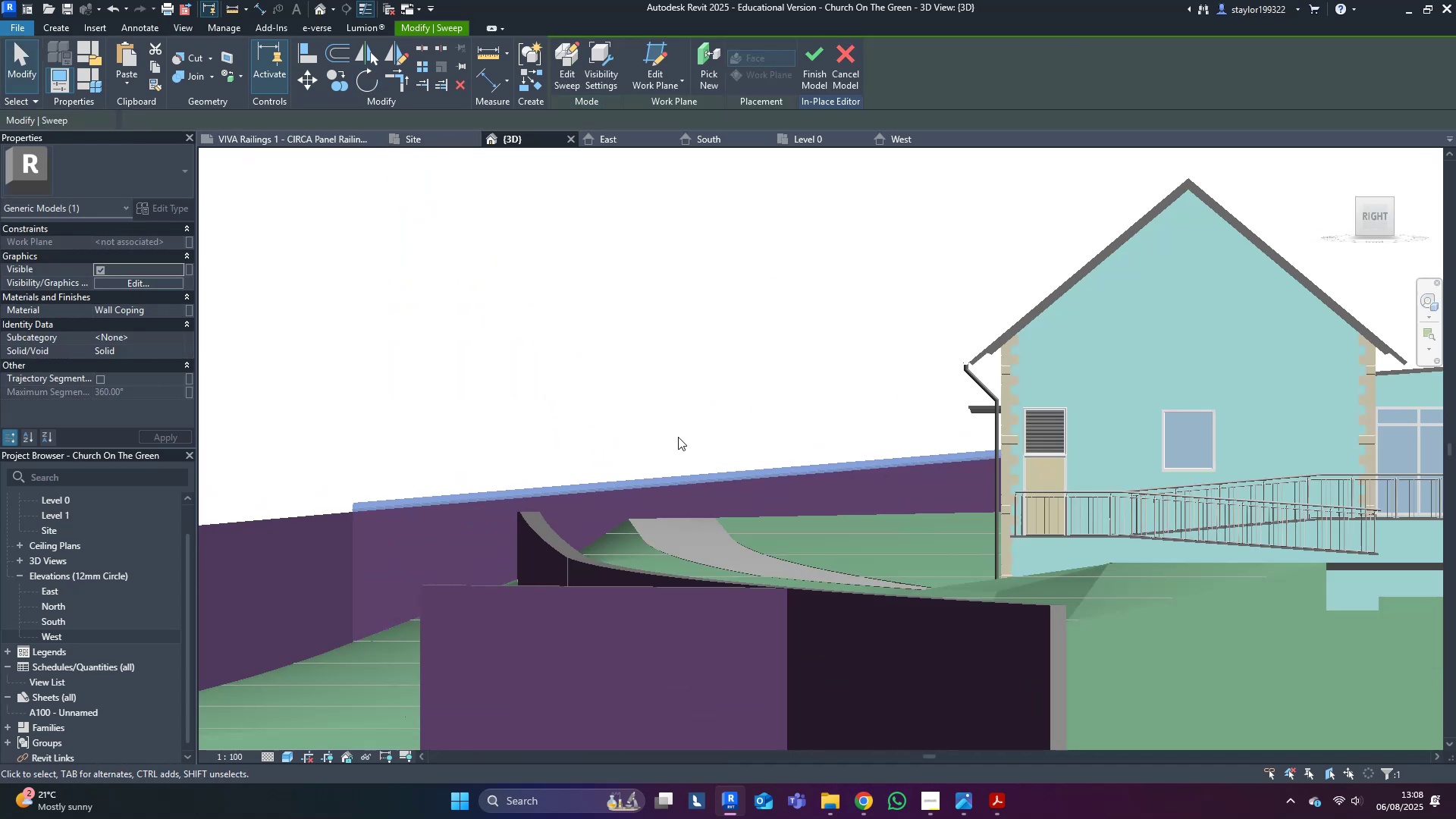 
hold_key(key=ShiftLeft, duration=0.33)
 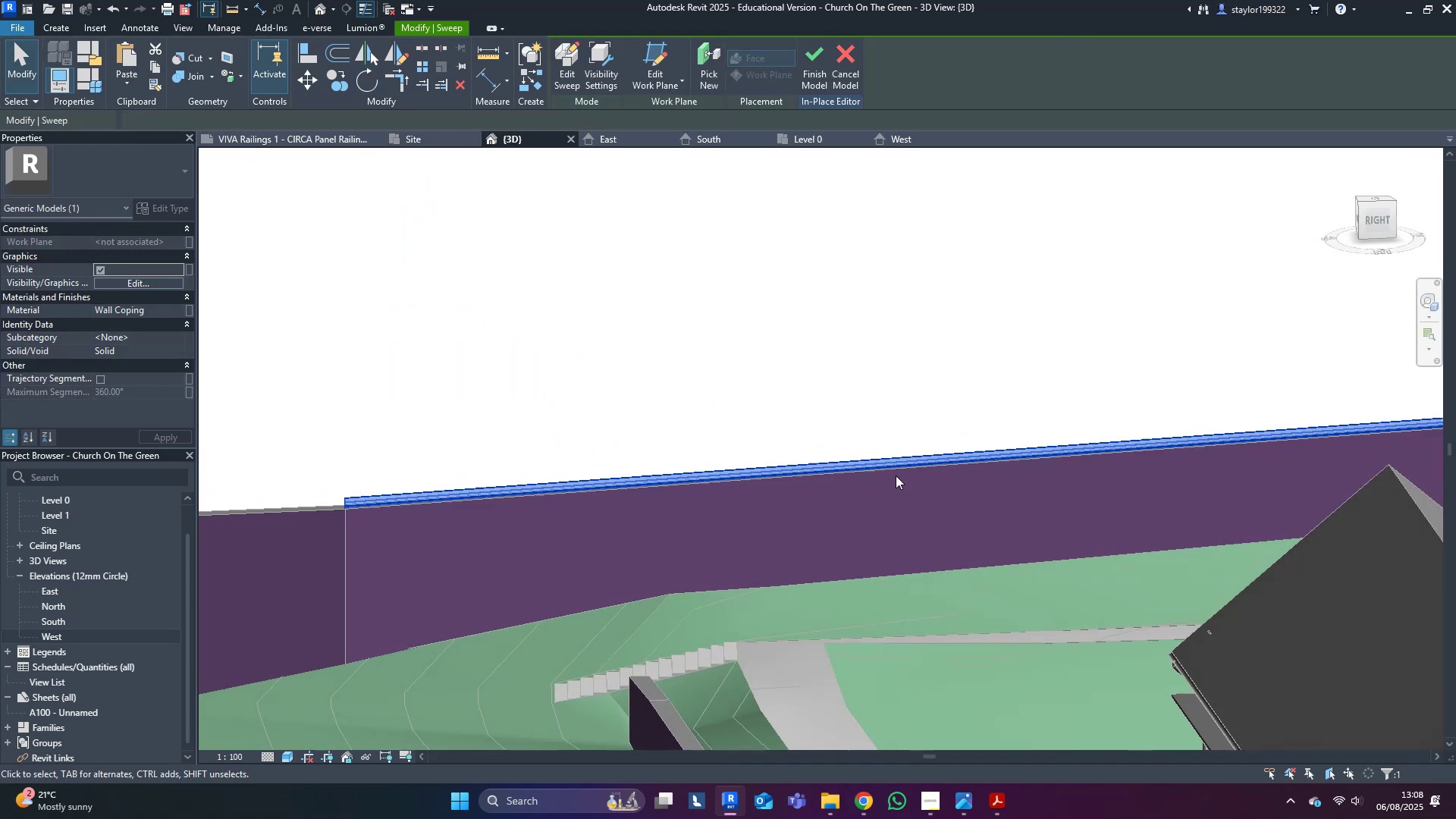 
scroll: coordinate [824, 463], scroll_direction: up, amount: 12.0
 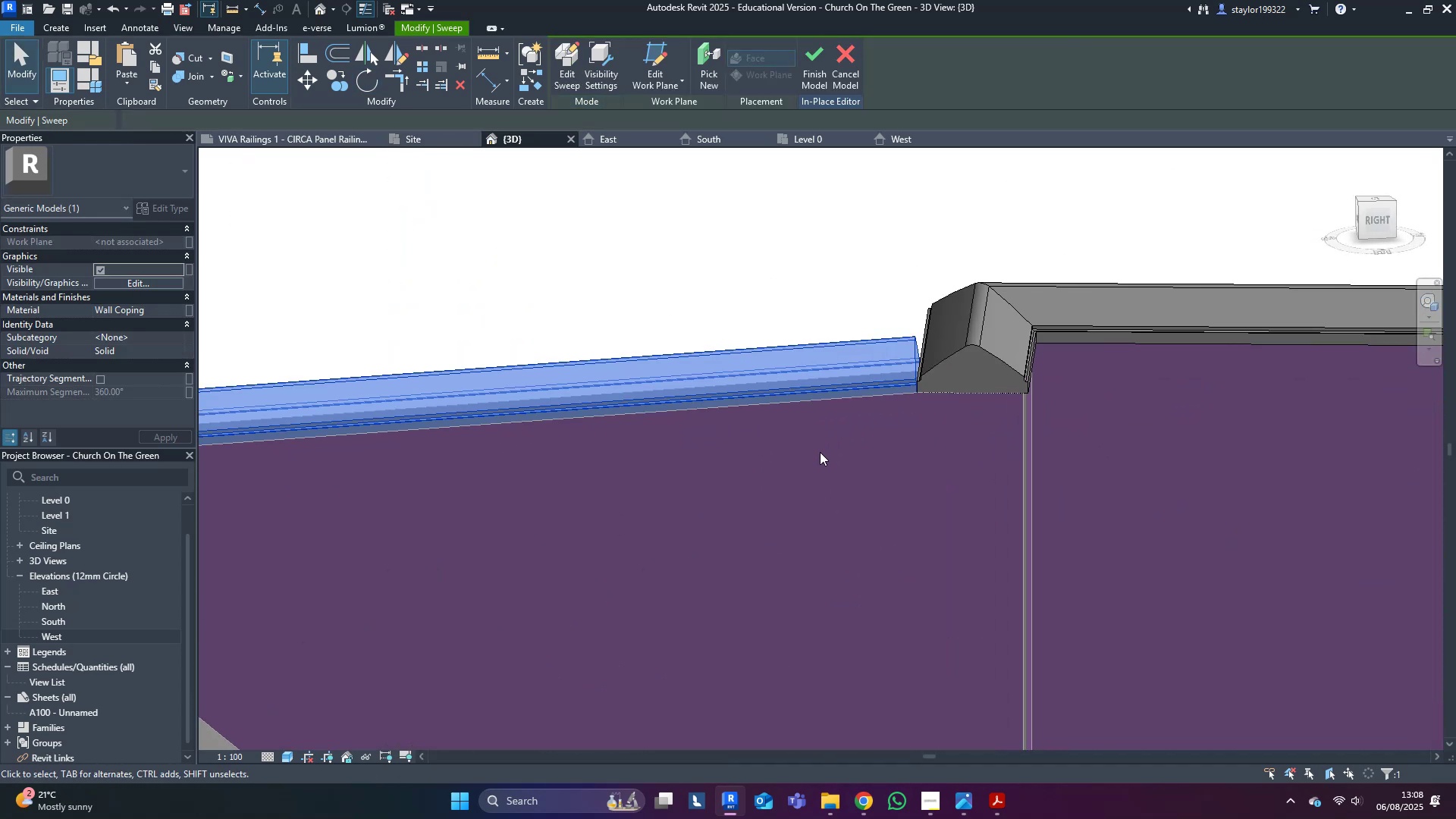 
key(Escape)
 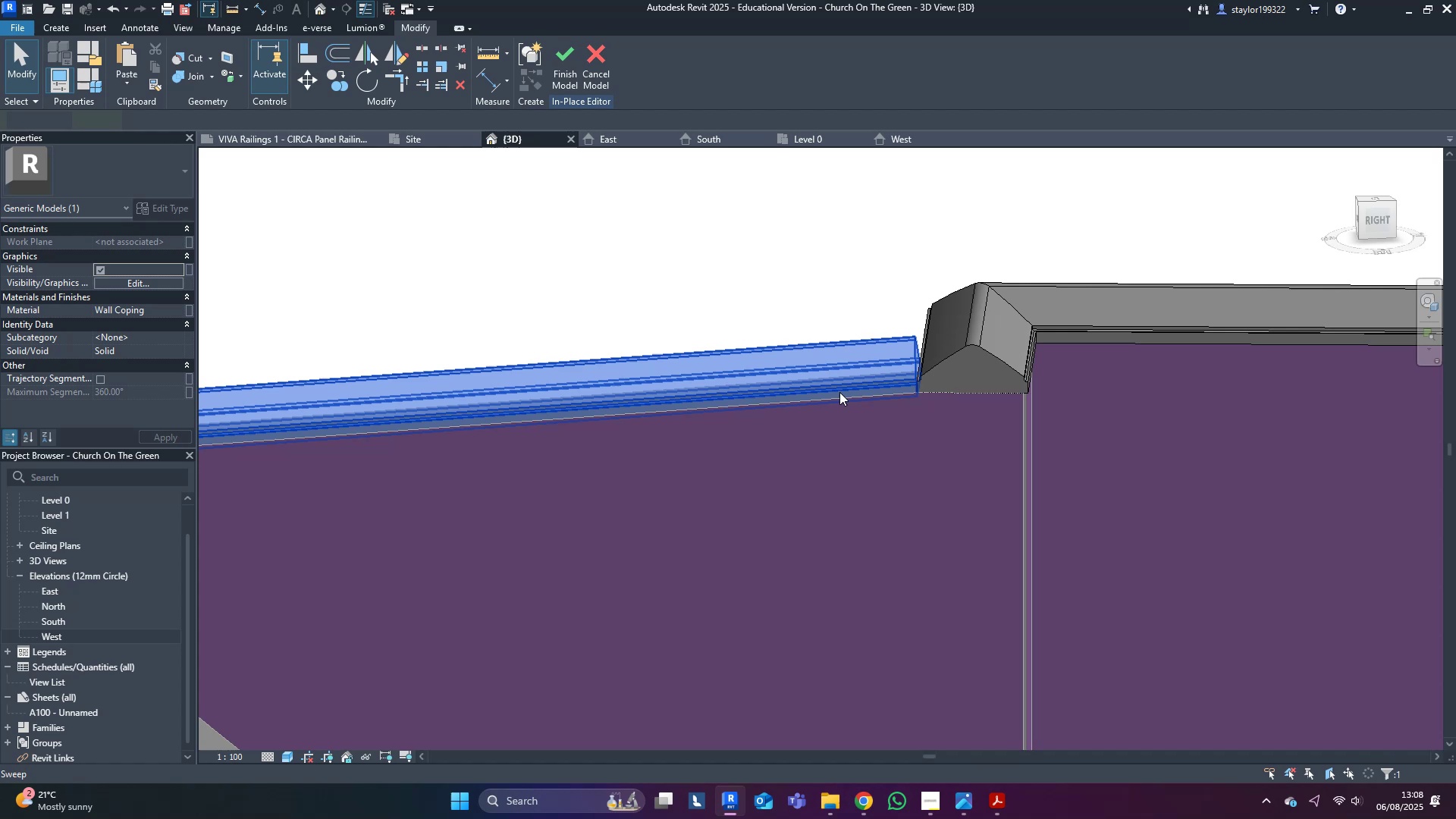 
double_click([846, 383])
 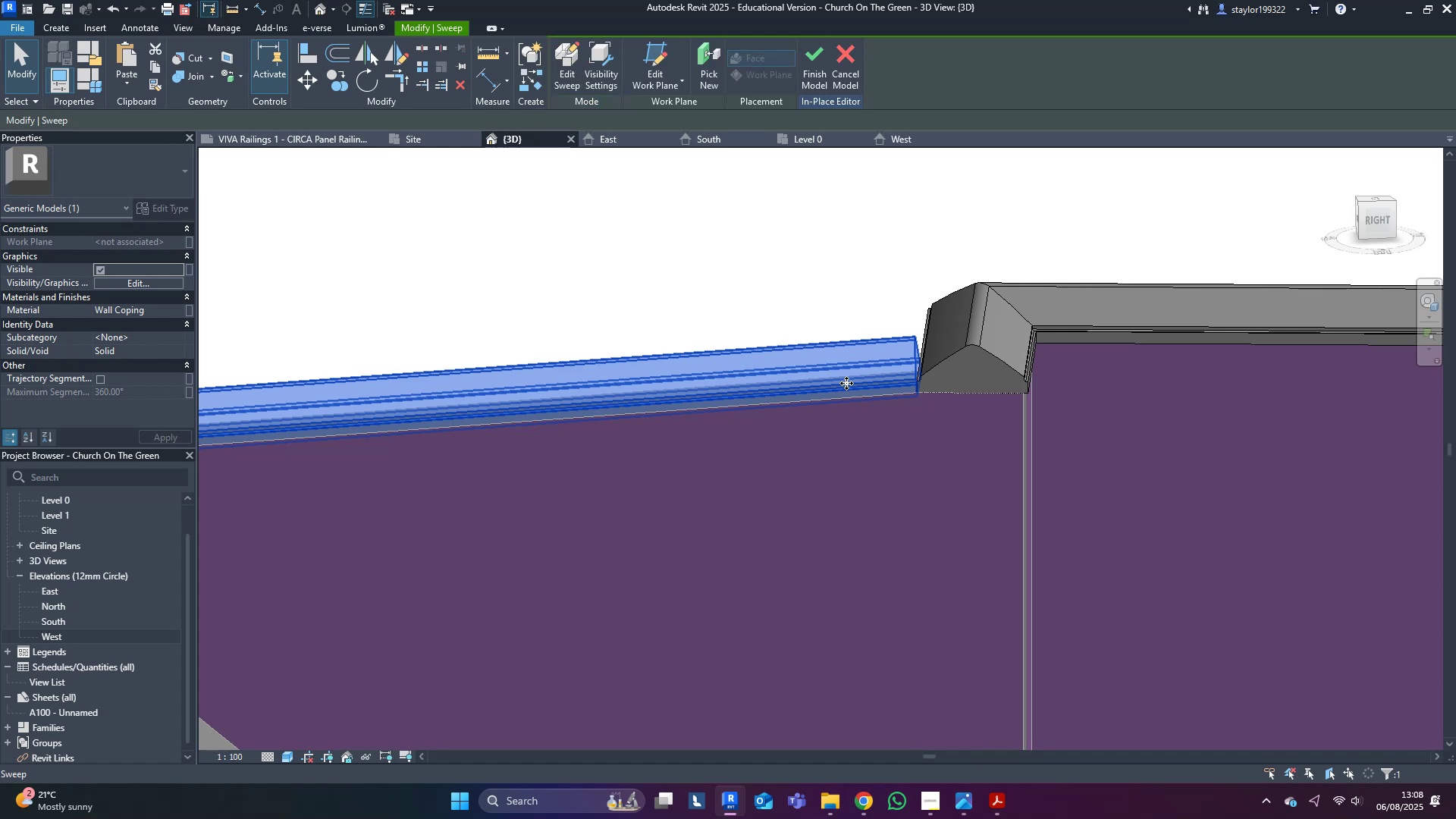 
triple_click([846, 383])
 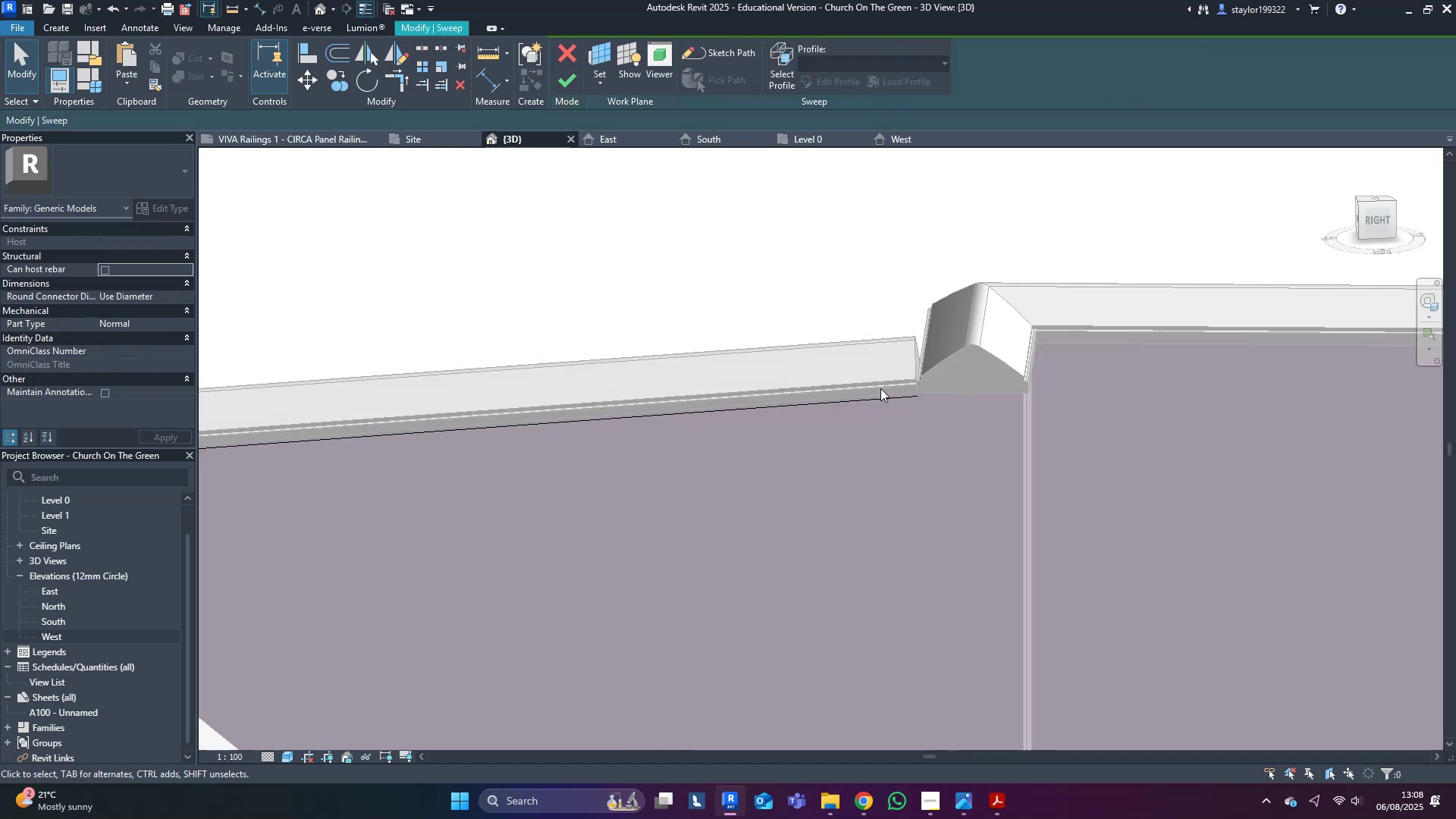 
left_click([873, 397])
 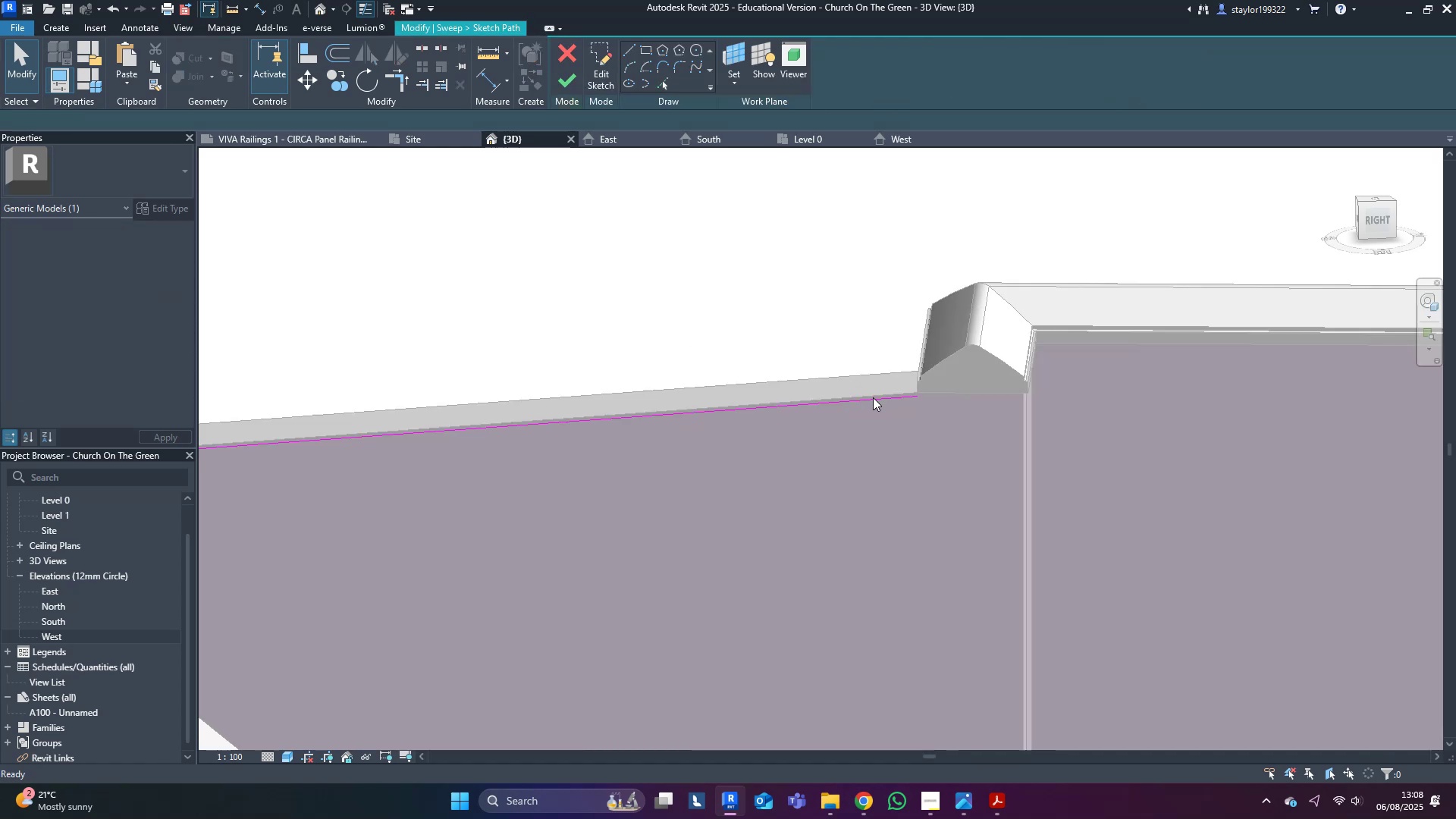 
triple_click([873, 397])
 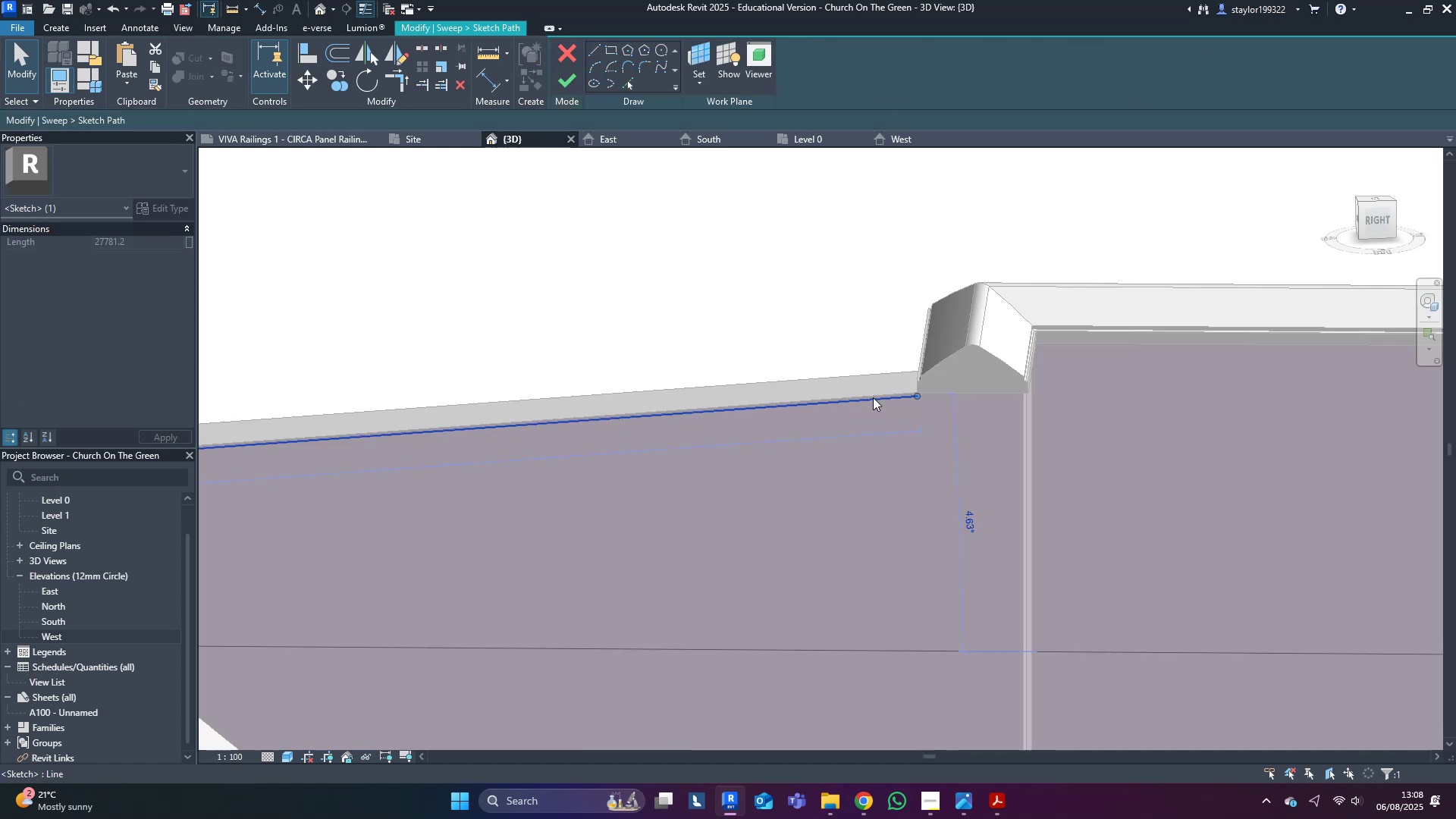 
scroll: coordinate [863, 410], scroll_direction: down, amount: 4.0
 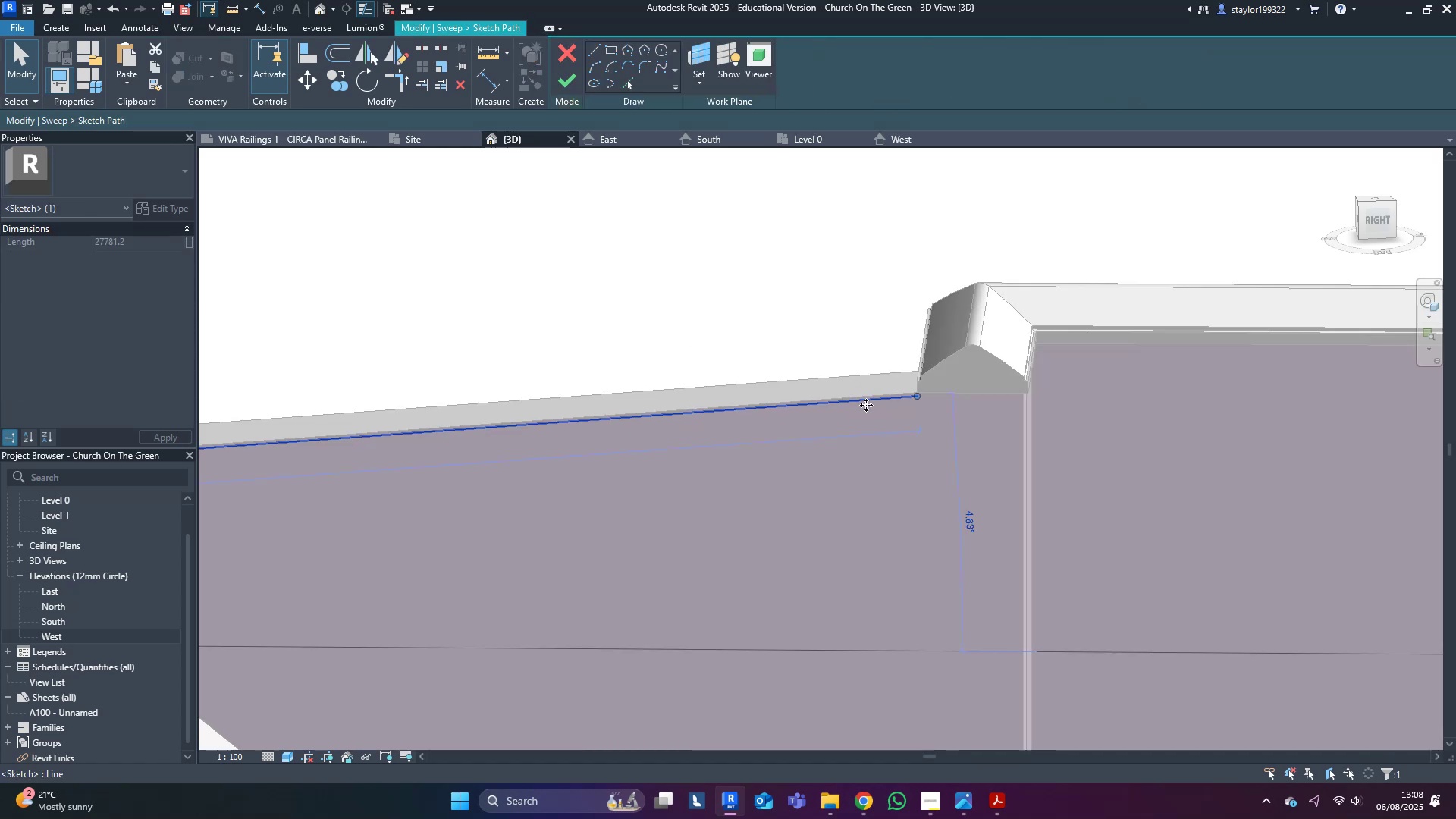 
hold_key(key=ShiftLeft, duration=0.3)
 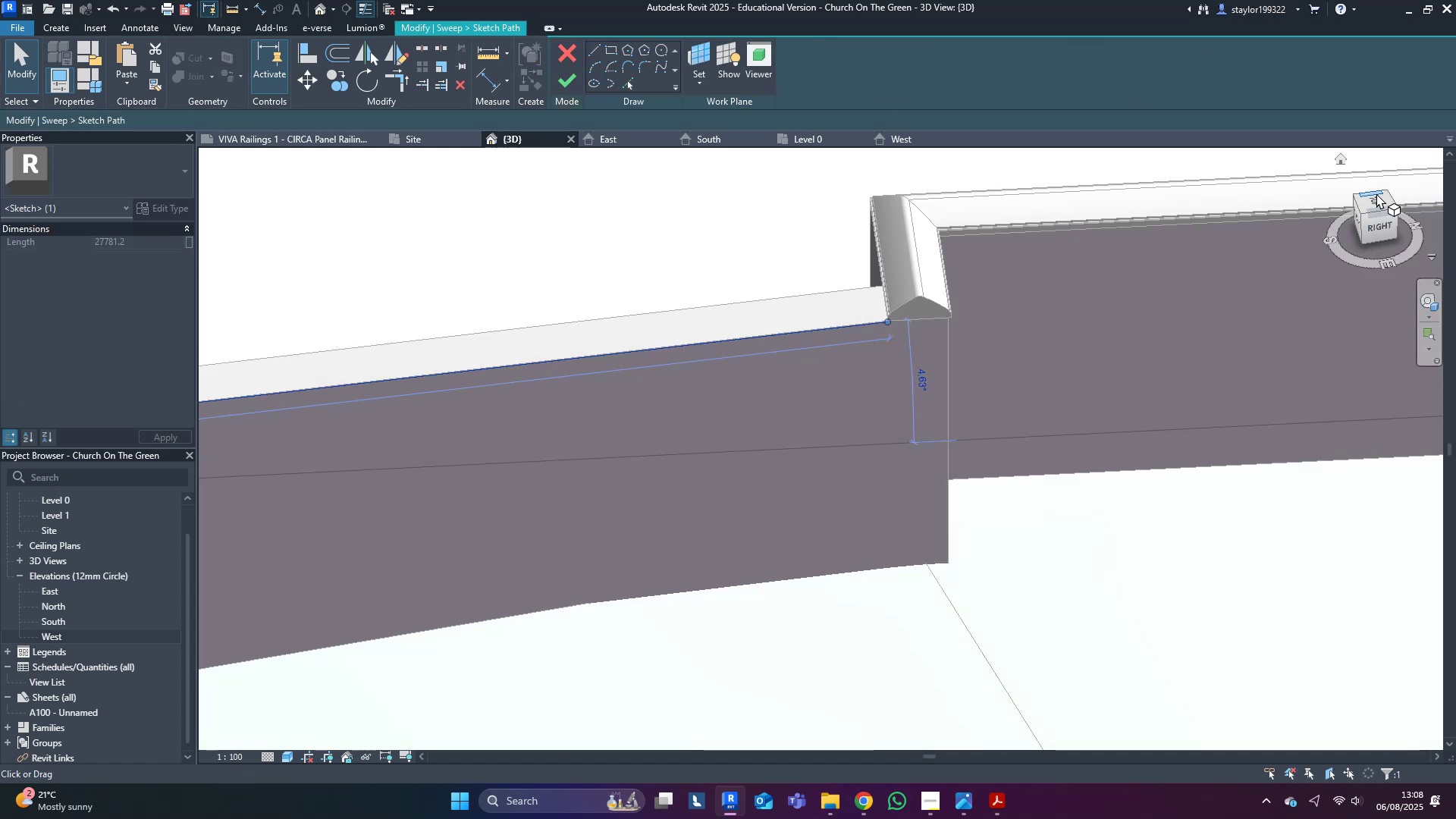 
left_click([1378, 199])
 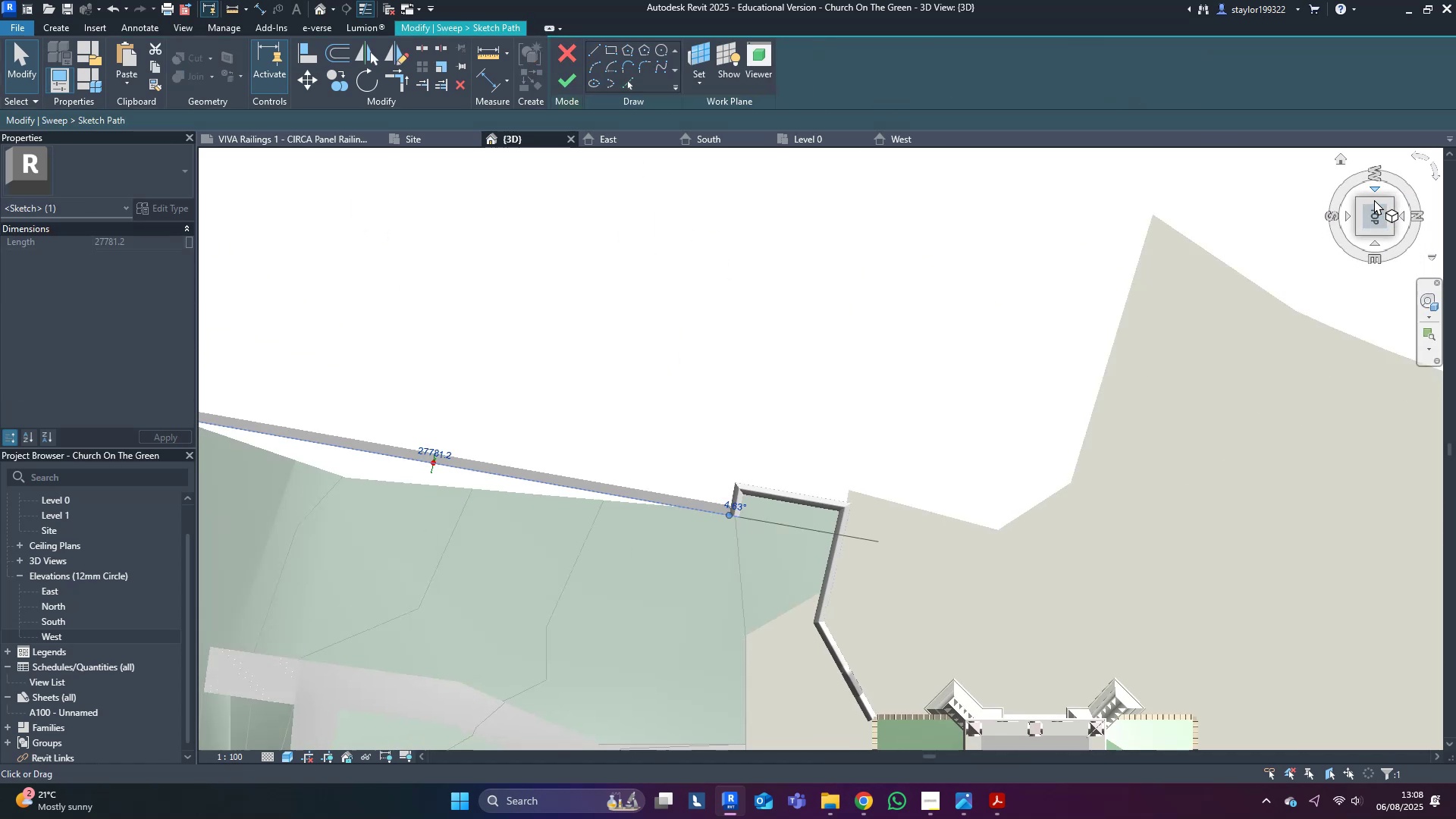 
scroll: coordinate [1109, 488], scroll_direction: up, amount: 8.0
 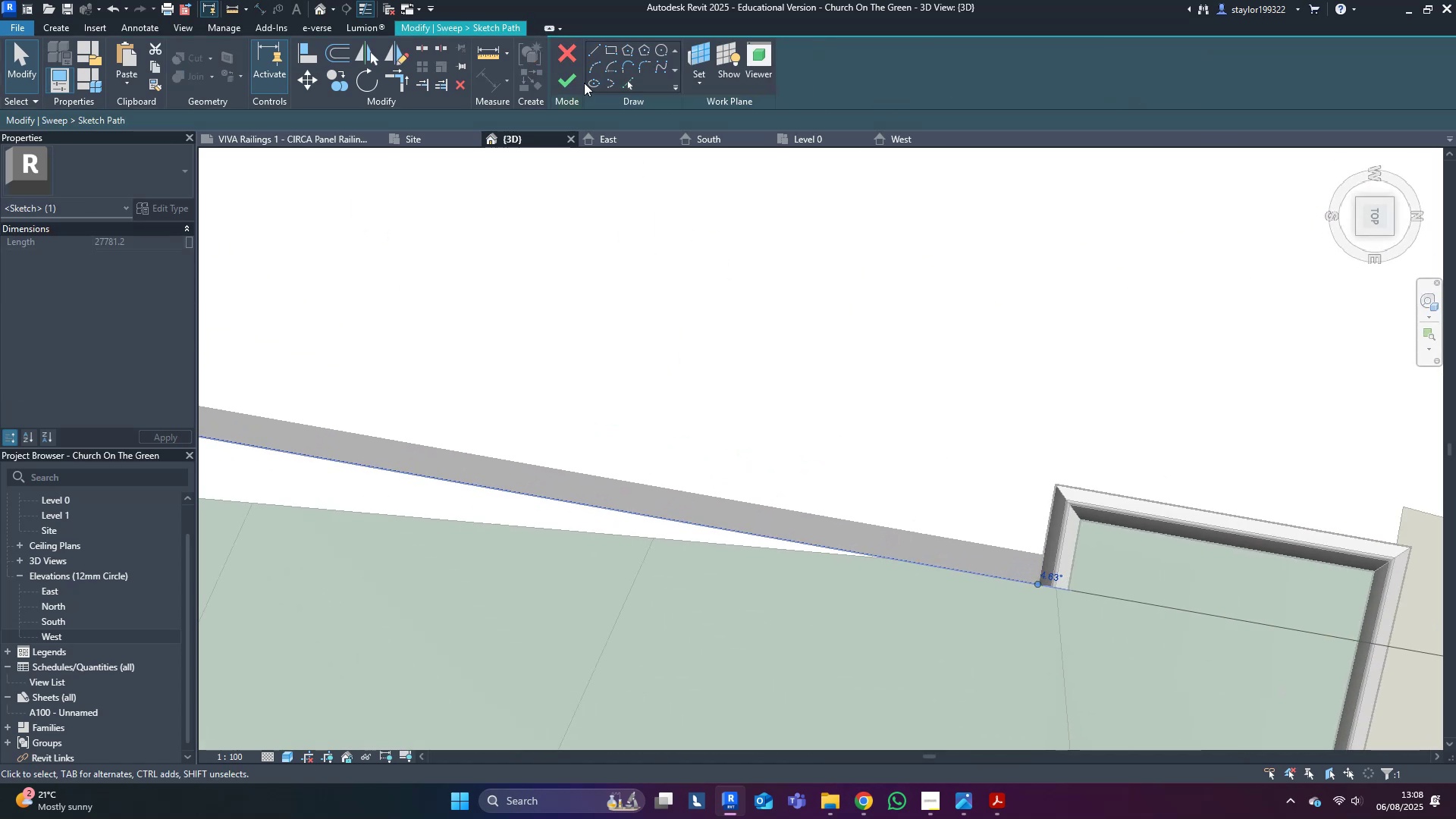 
left_click([565, 83])
 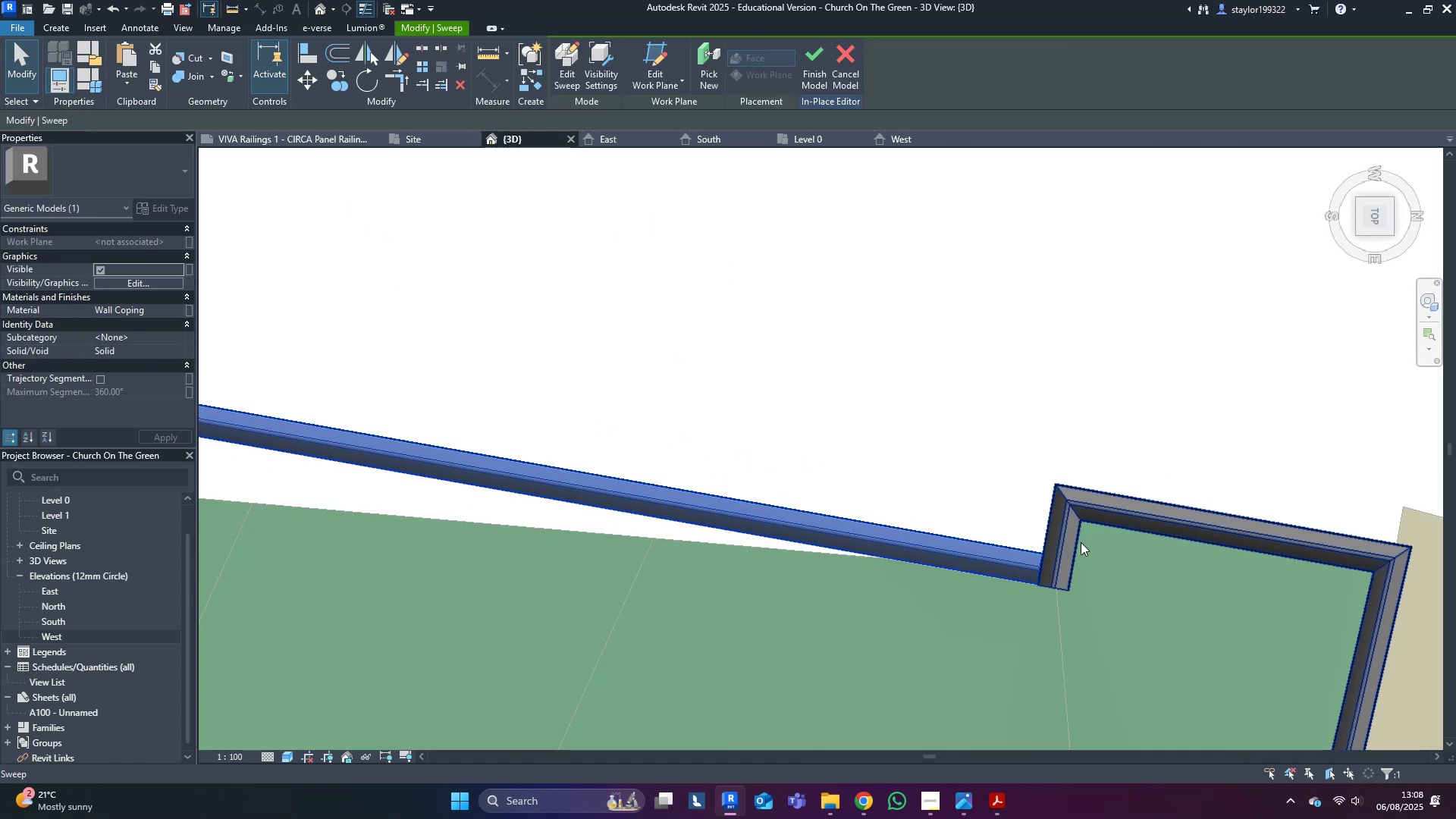 
double_click([1056, 510])
 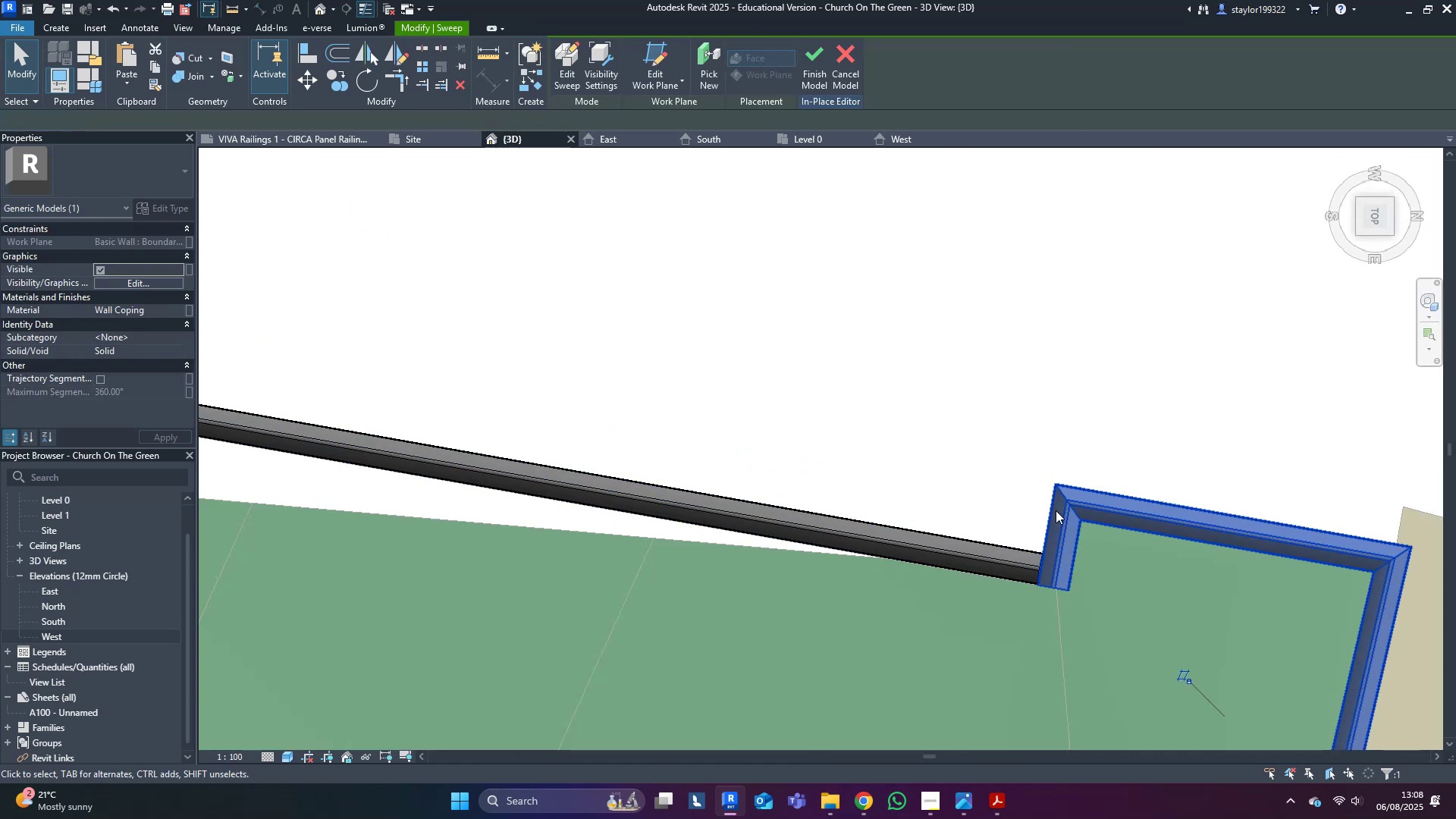 
triple_click([1059, 510])
 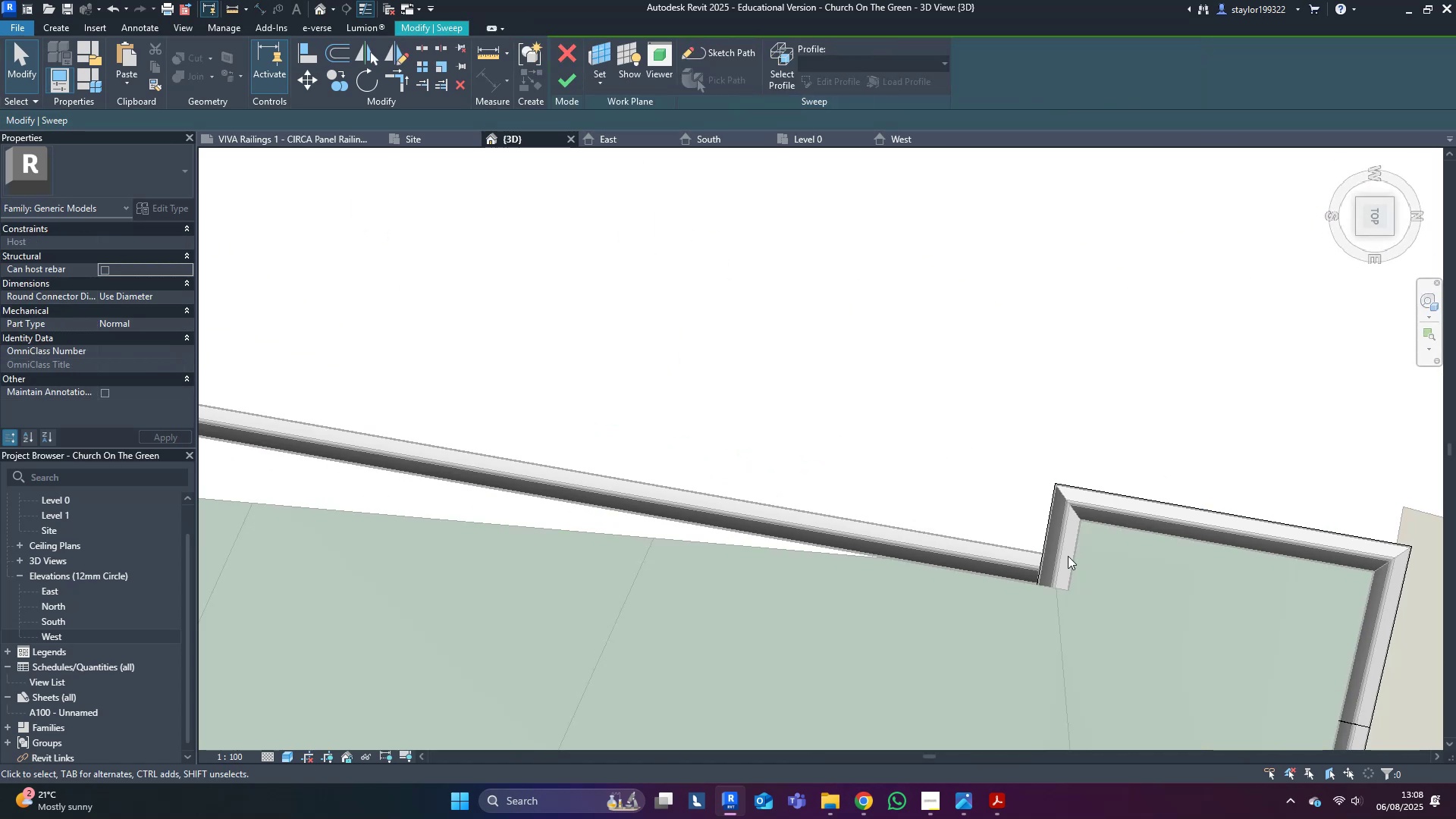 
triple_click([1036, 555])
 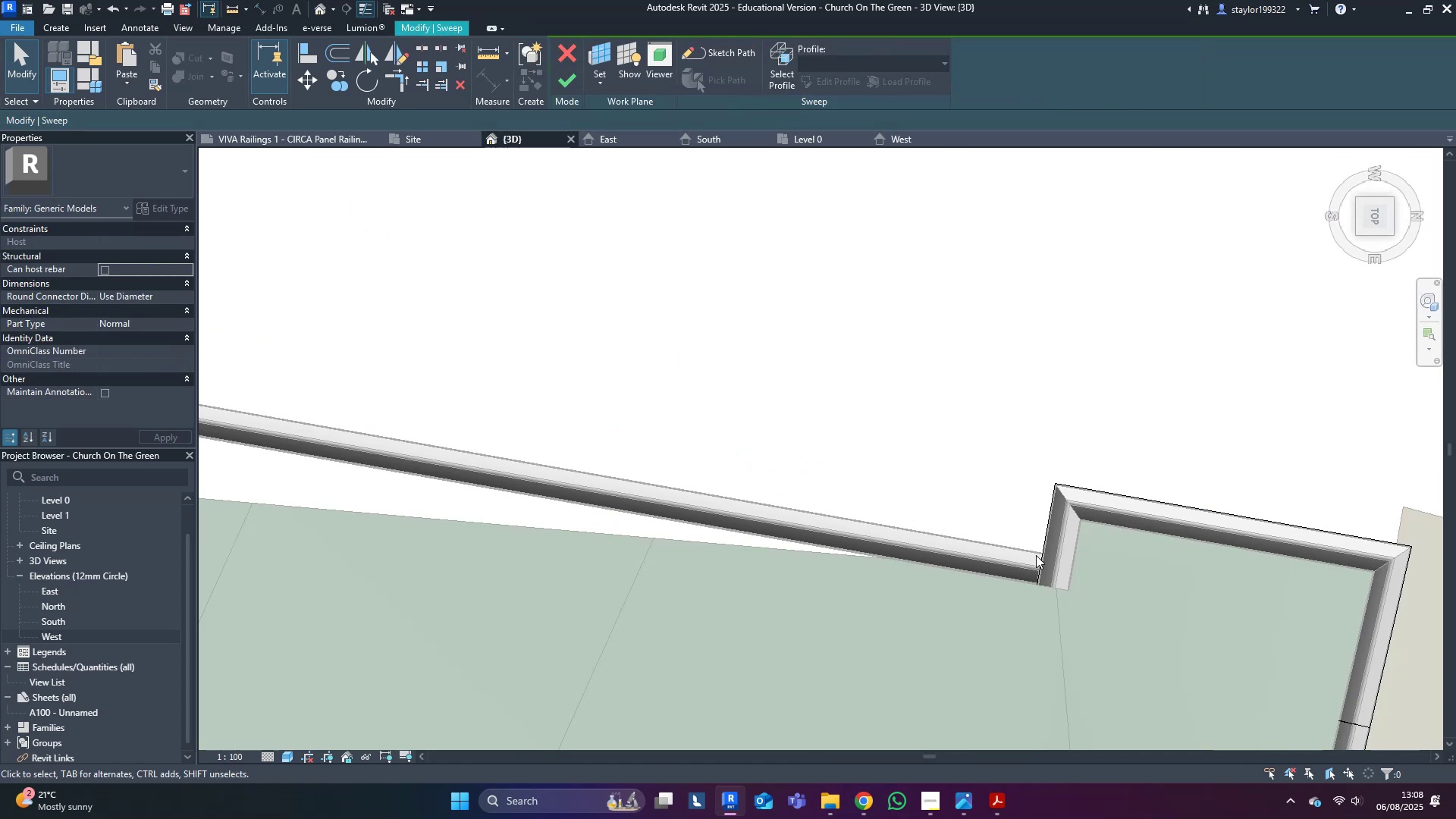 
triple_click([1036, 555])
 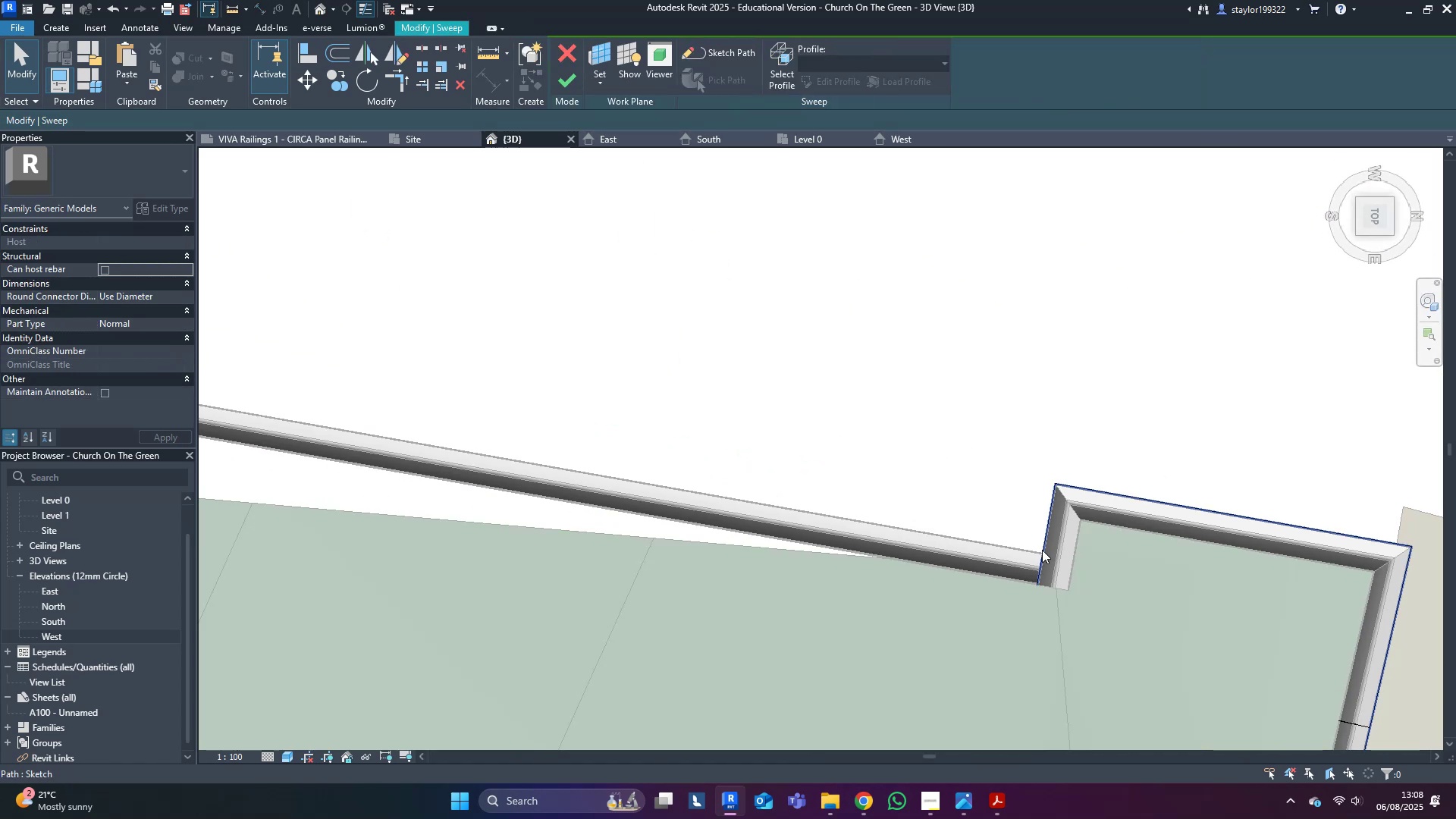 
triple_click([1048, 541])
 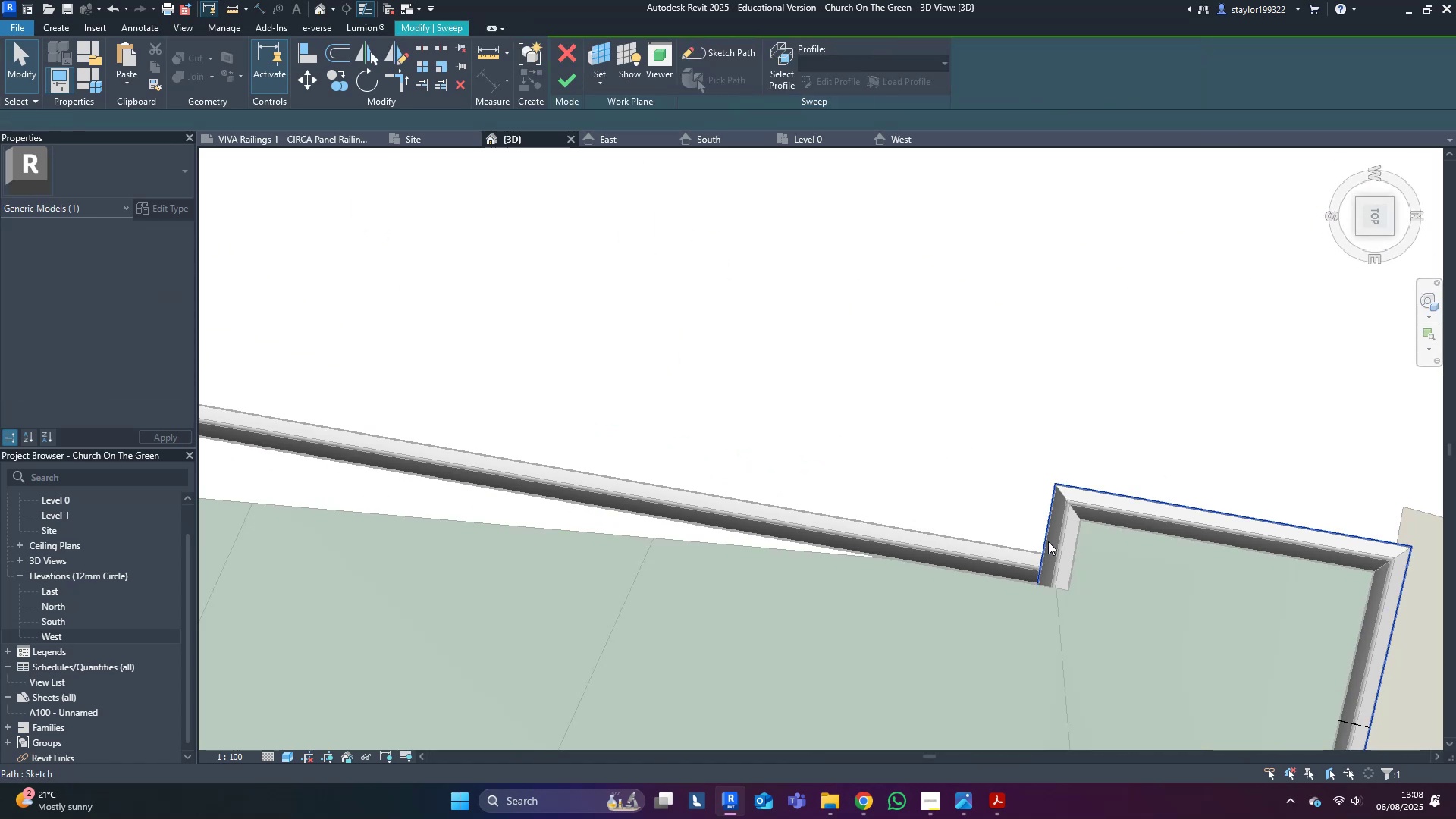 
triple_click([1048, 541])
 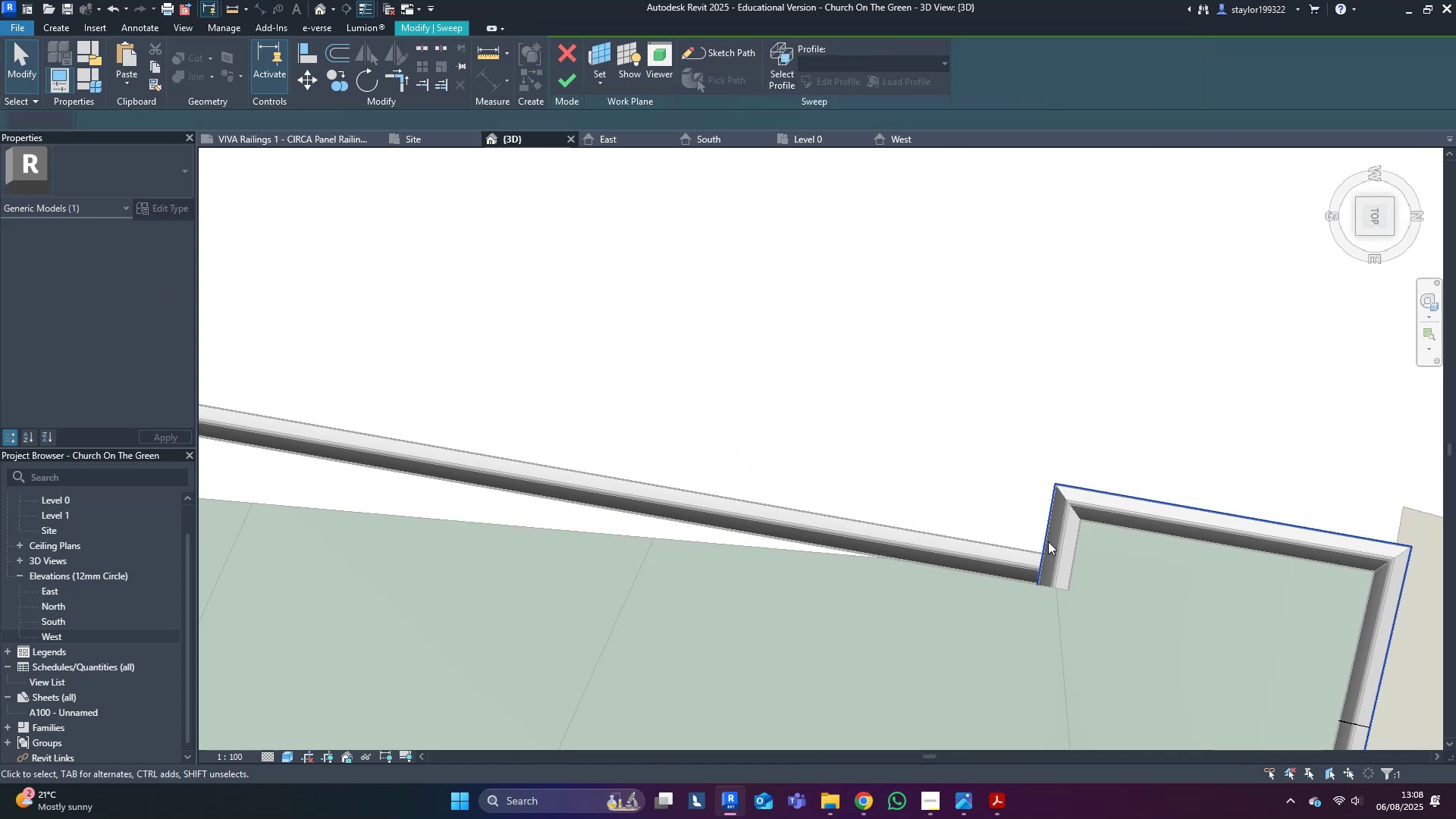 
triple_click([1048, 541])
 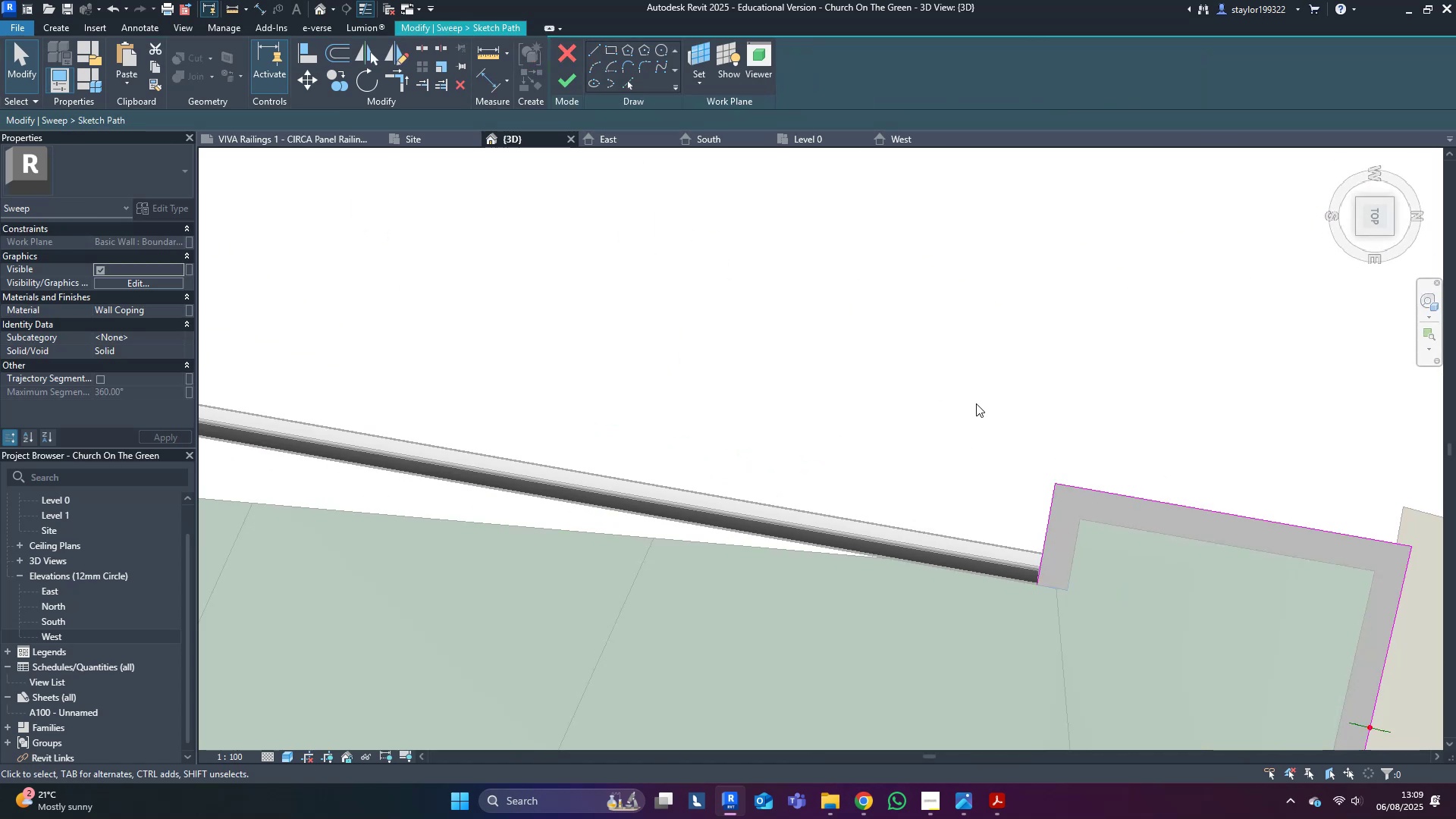 
scroll: coordinate [873, 317], scroll_direction: up, amount: 4.0
 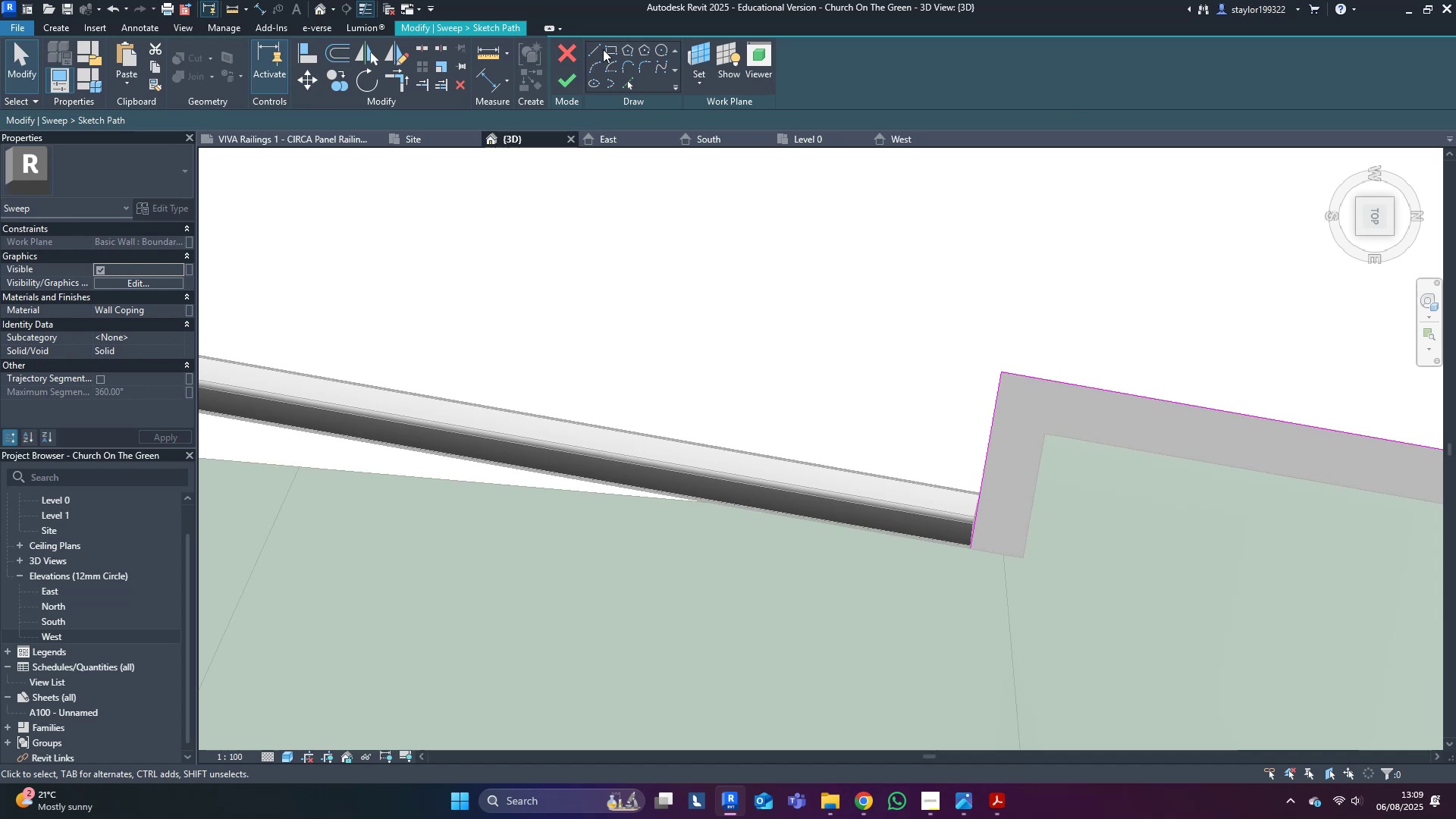 
left_click([595, 52])
 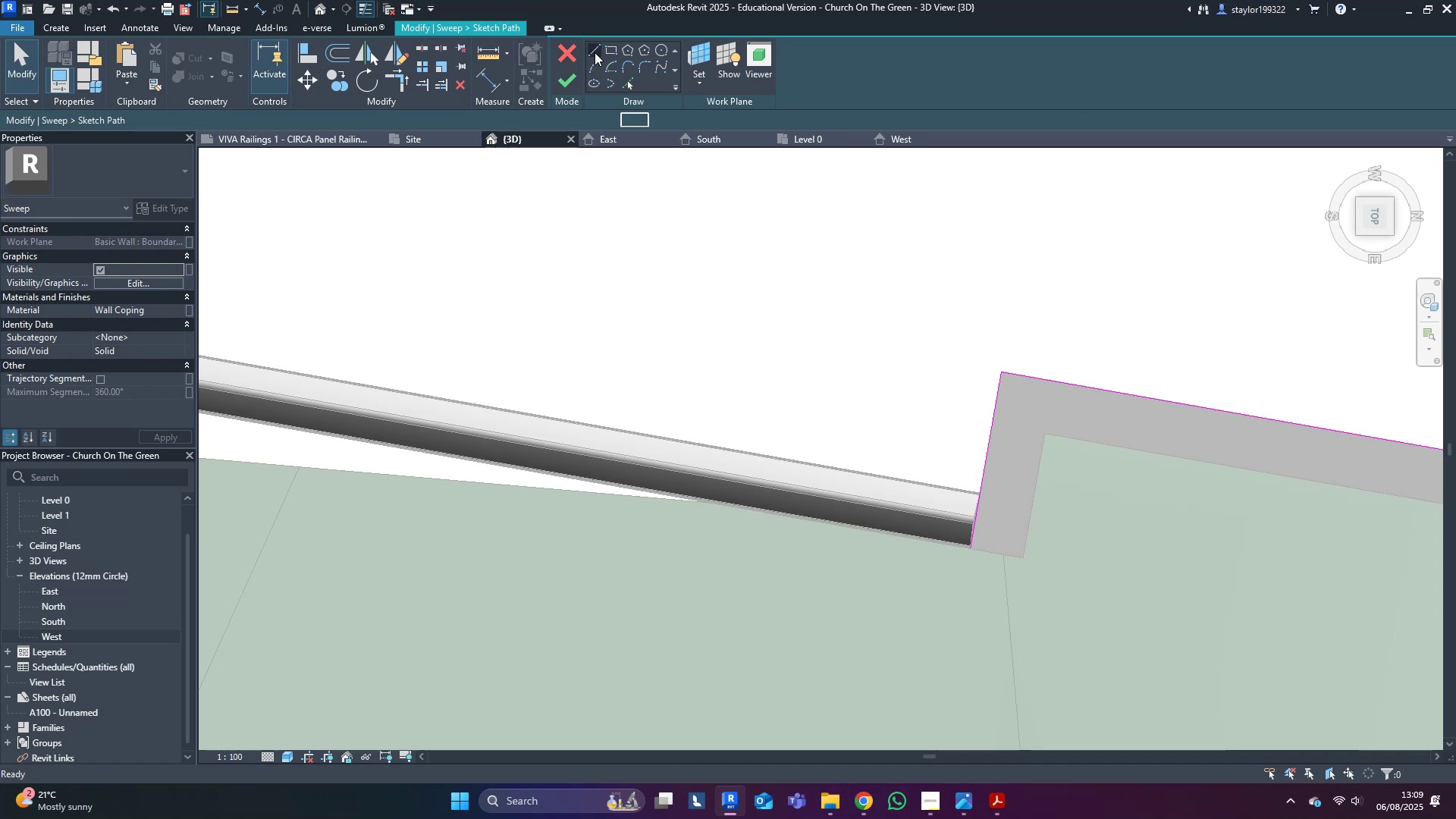 
scroll: coordinate [943, 496], scroll_direction: up, amount: 9.0
 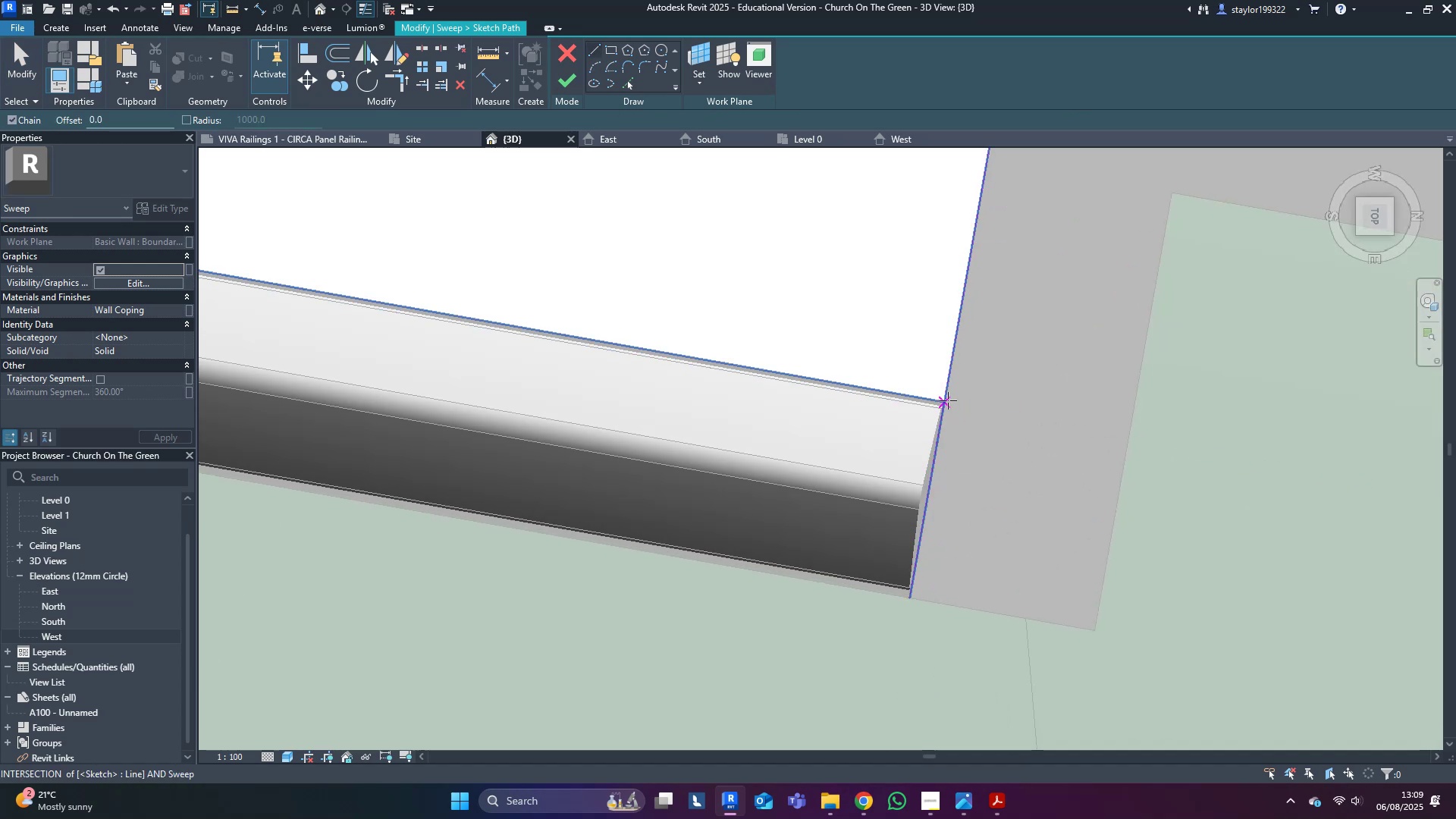 
left_click([948, 400])
 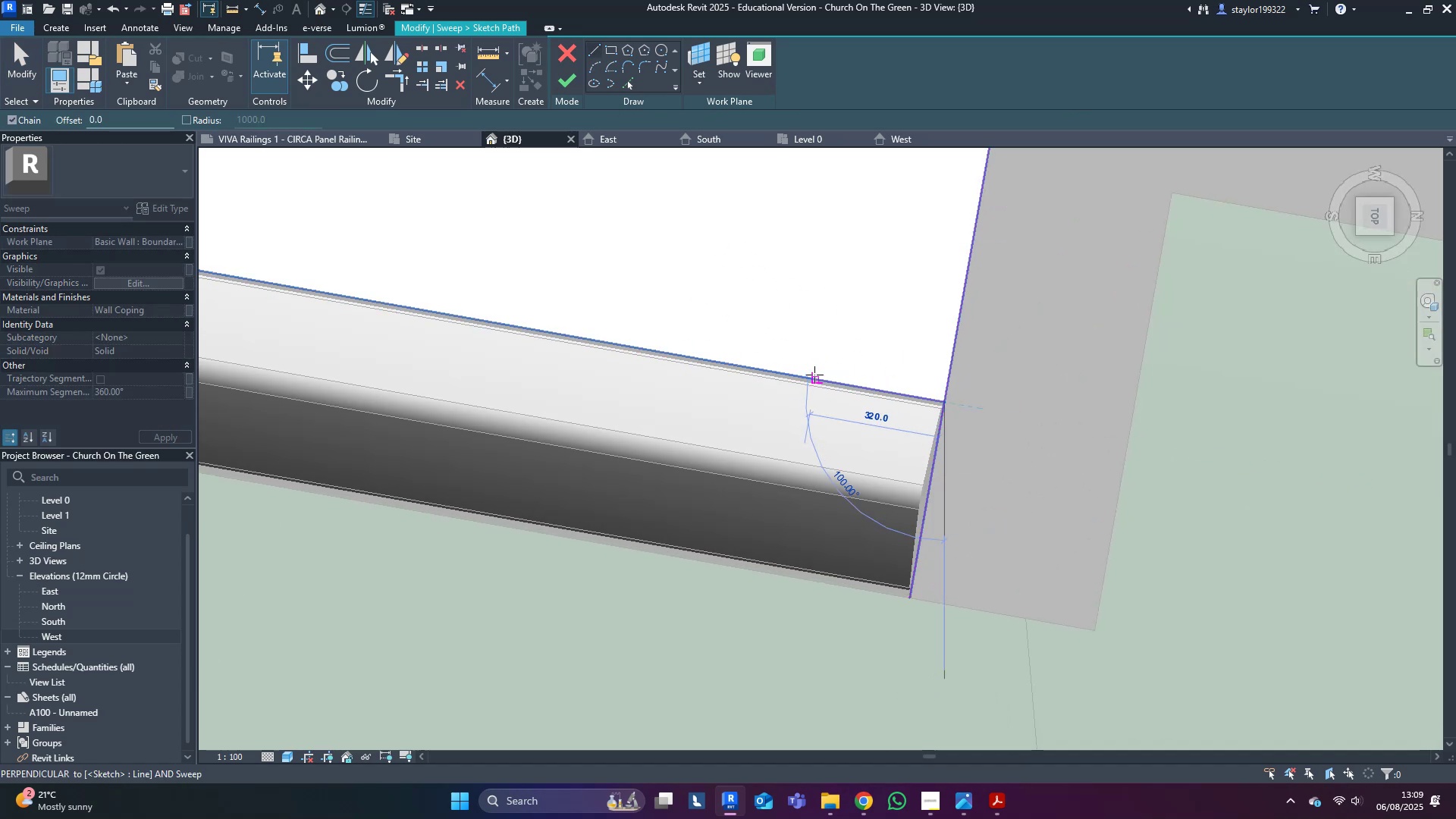 
left_click([814, 375])
 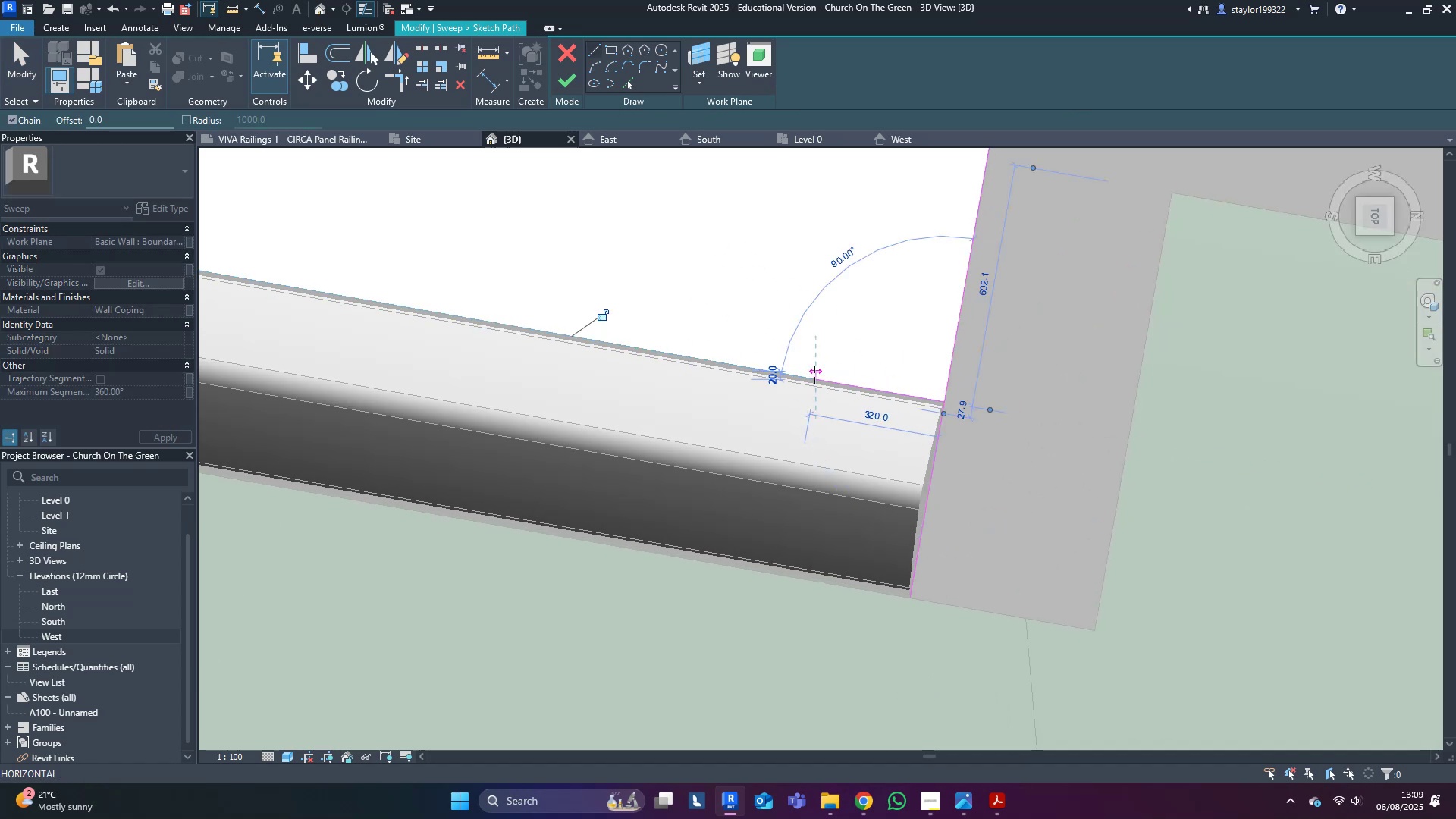 
key(Escape)
type(tr)
 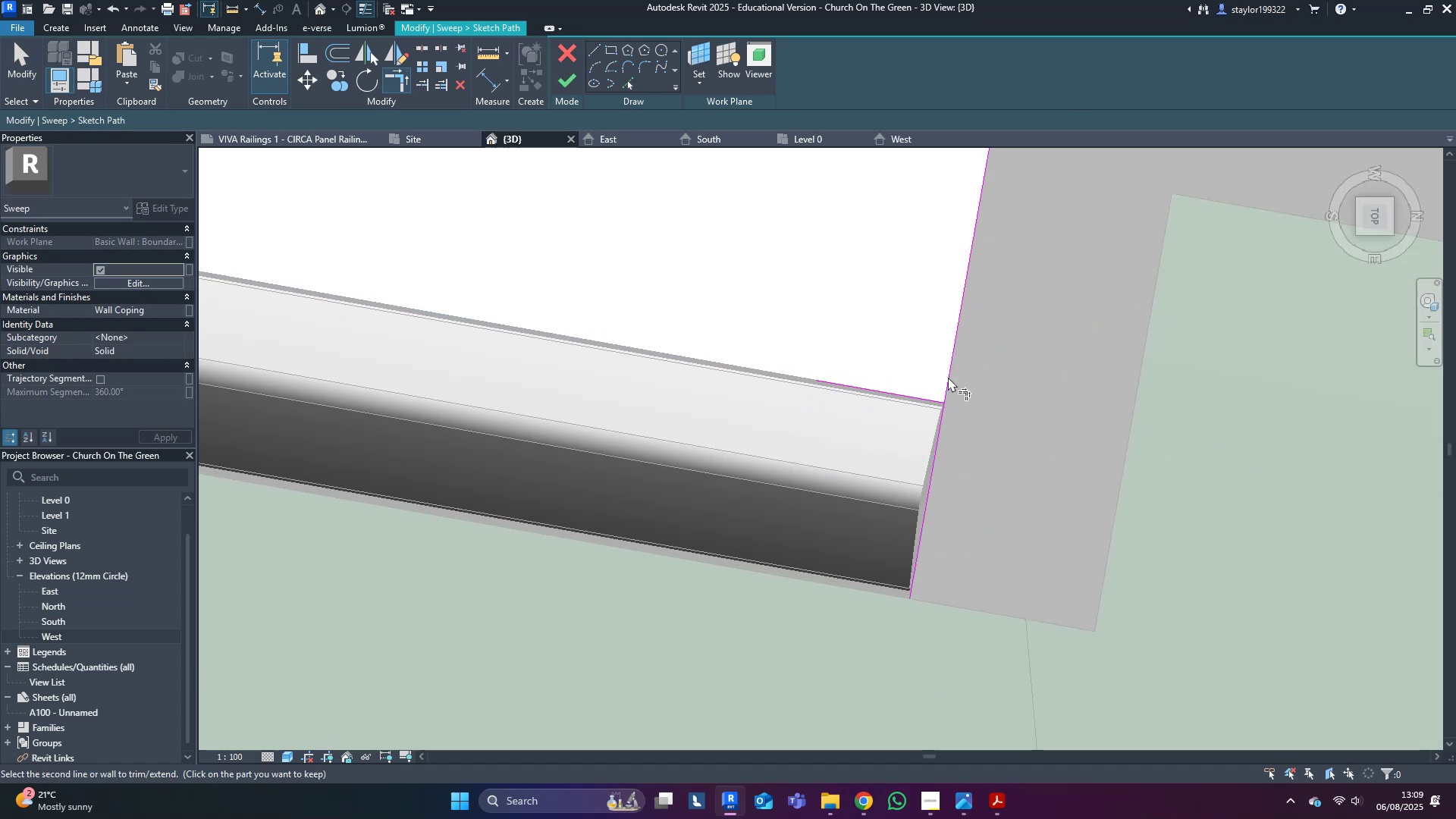 
double_click([934, 392])
 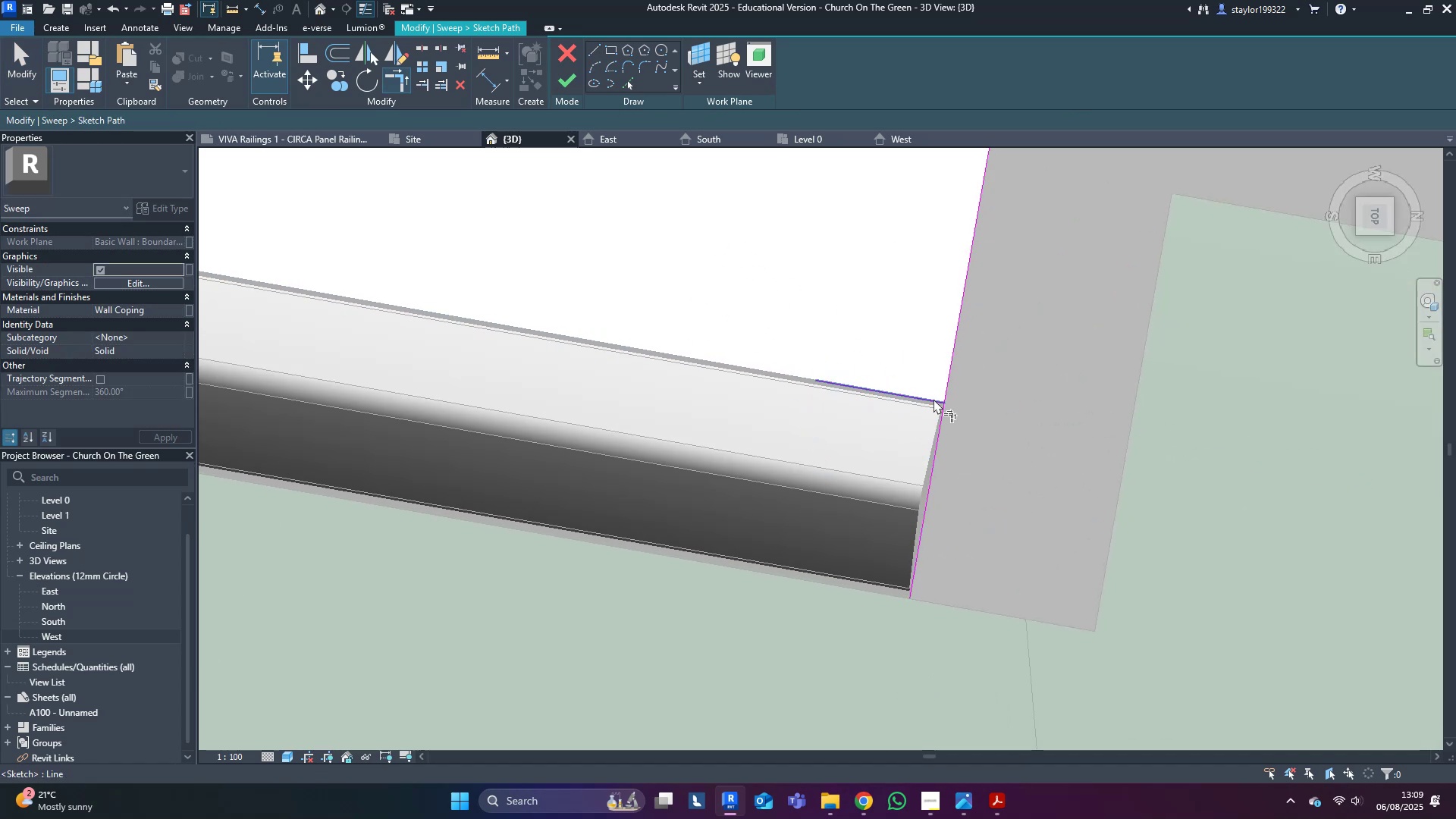 
triple_click([934, 400])
 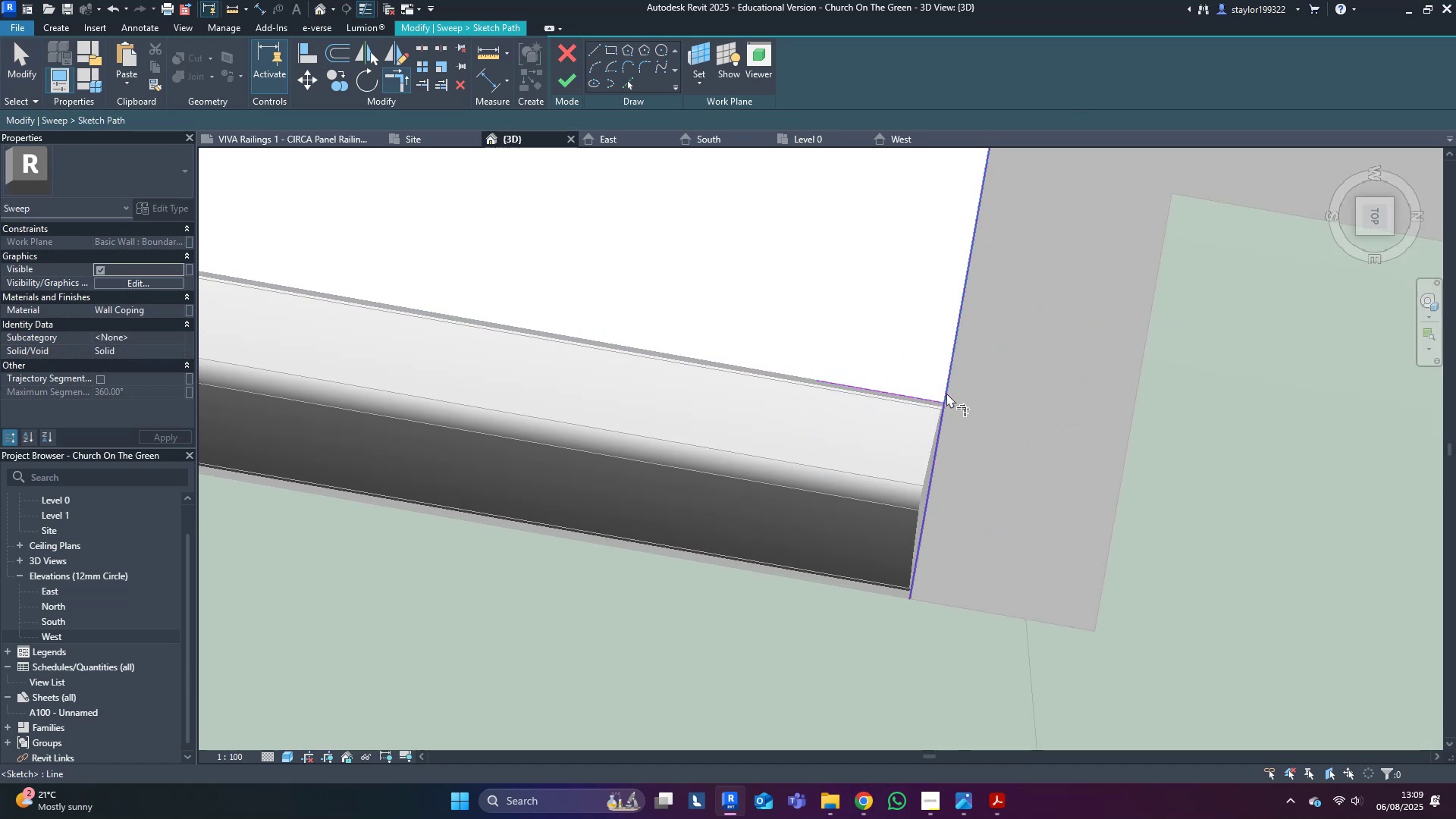 
triple_click([946, 393])
 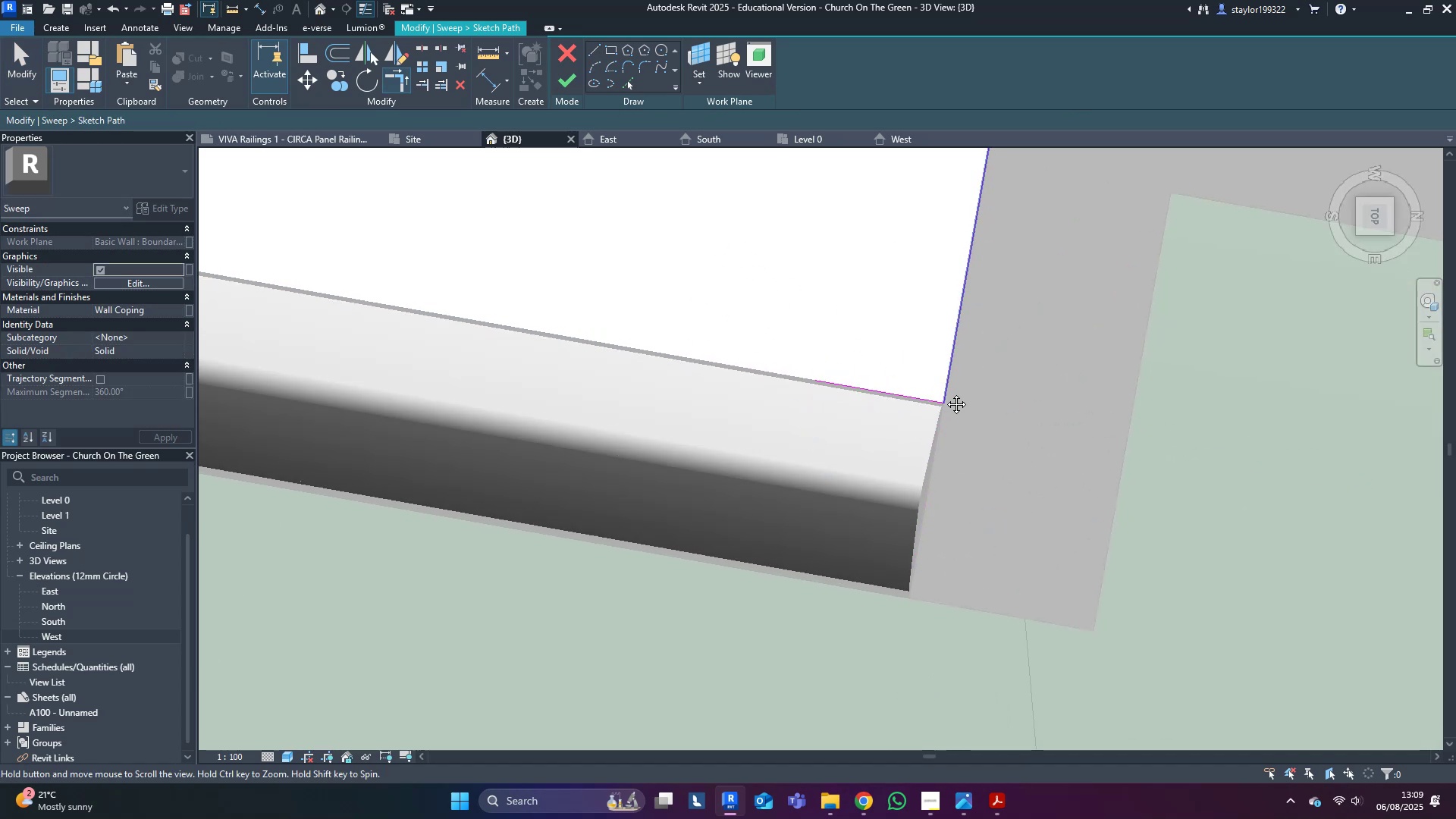 
type(md)
 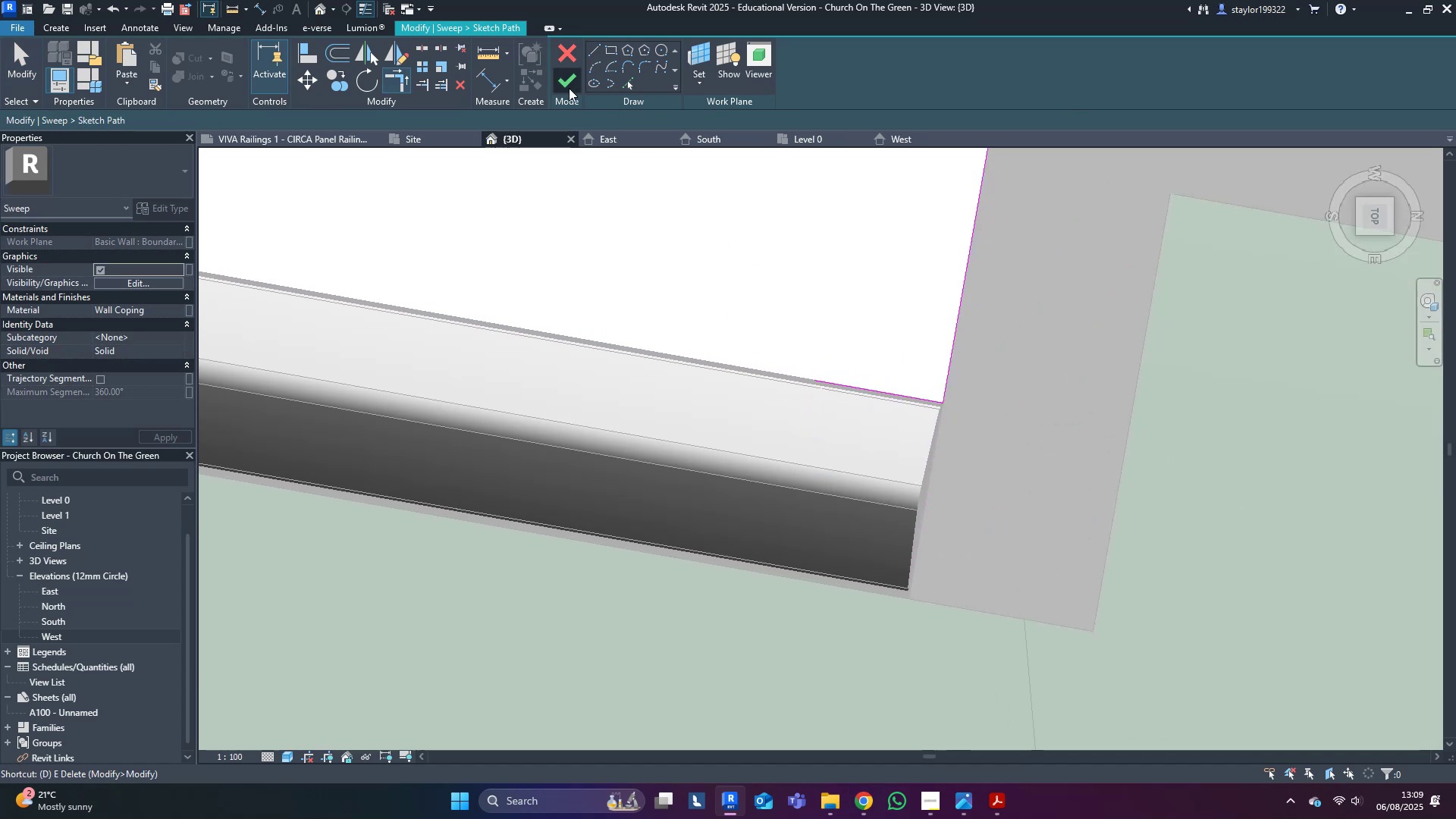 
double_click([569, 88])
 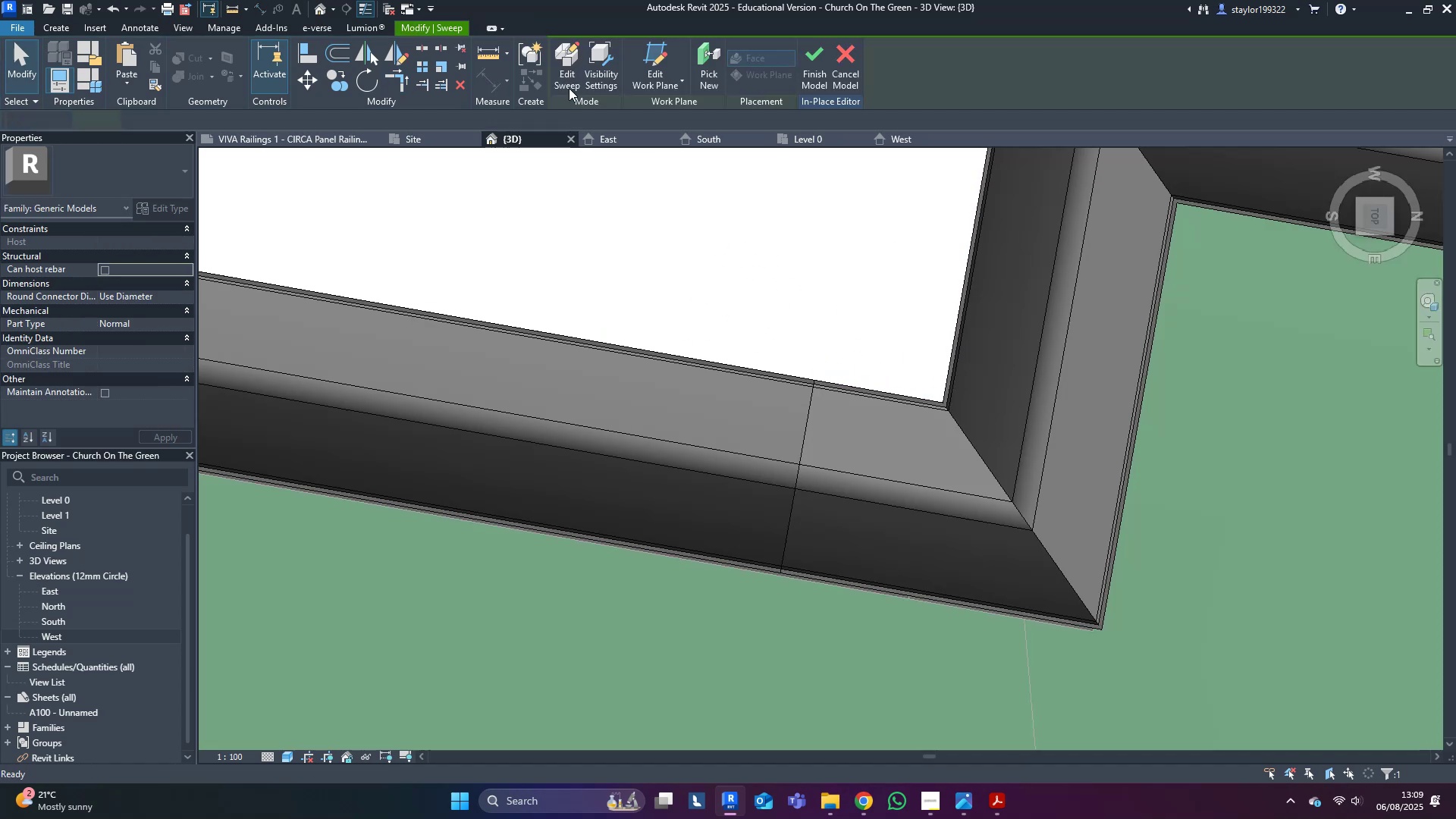 
key(Escape)
 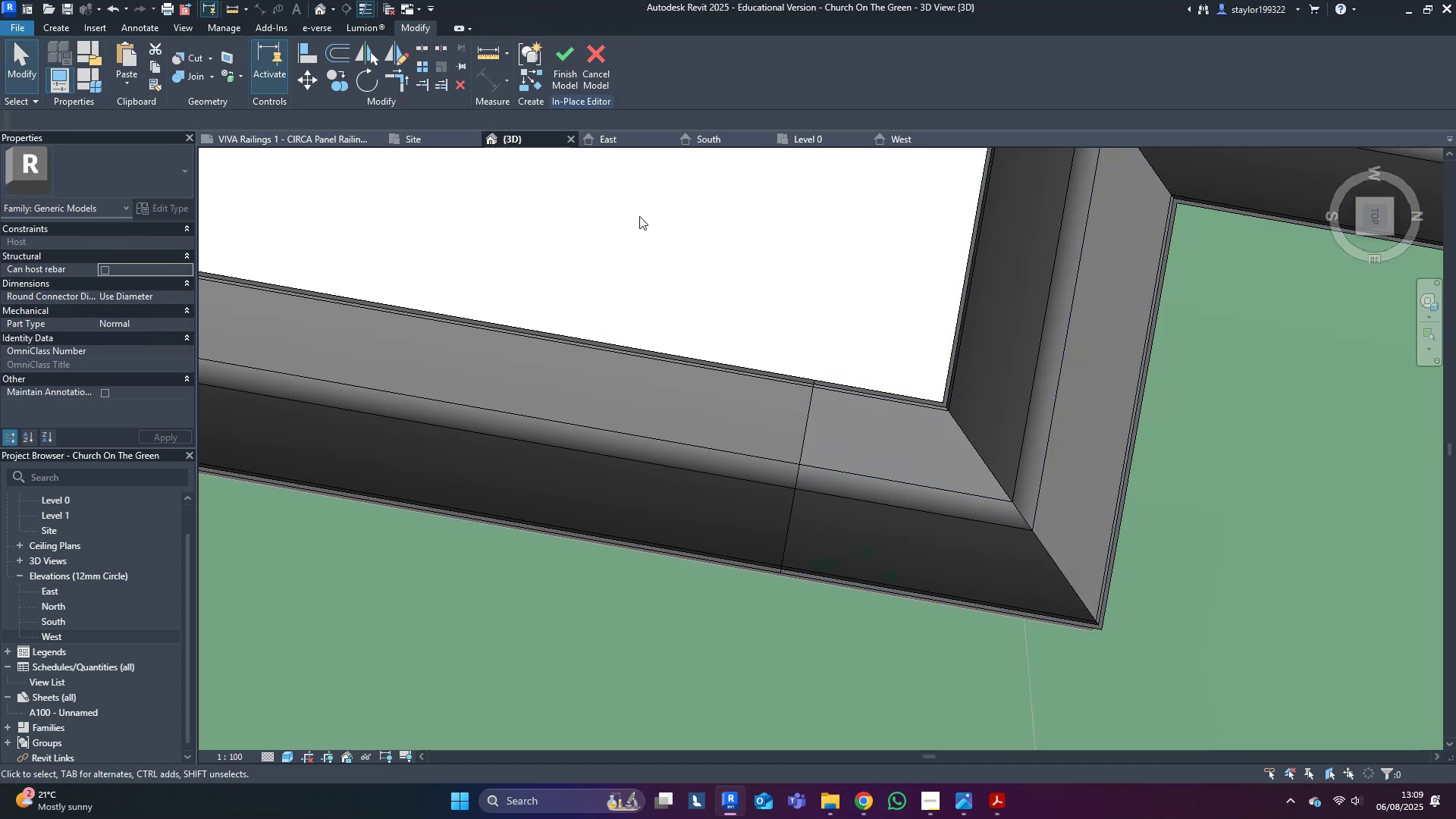 
scroll: coordinate [701, 459], scroll_direction: down, amount: 10.0
 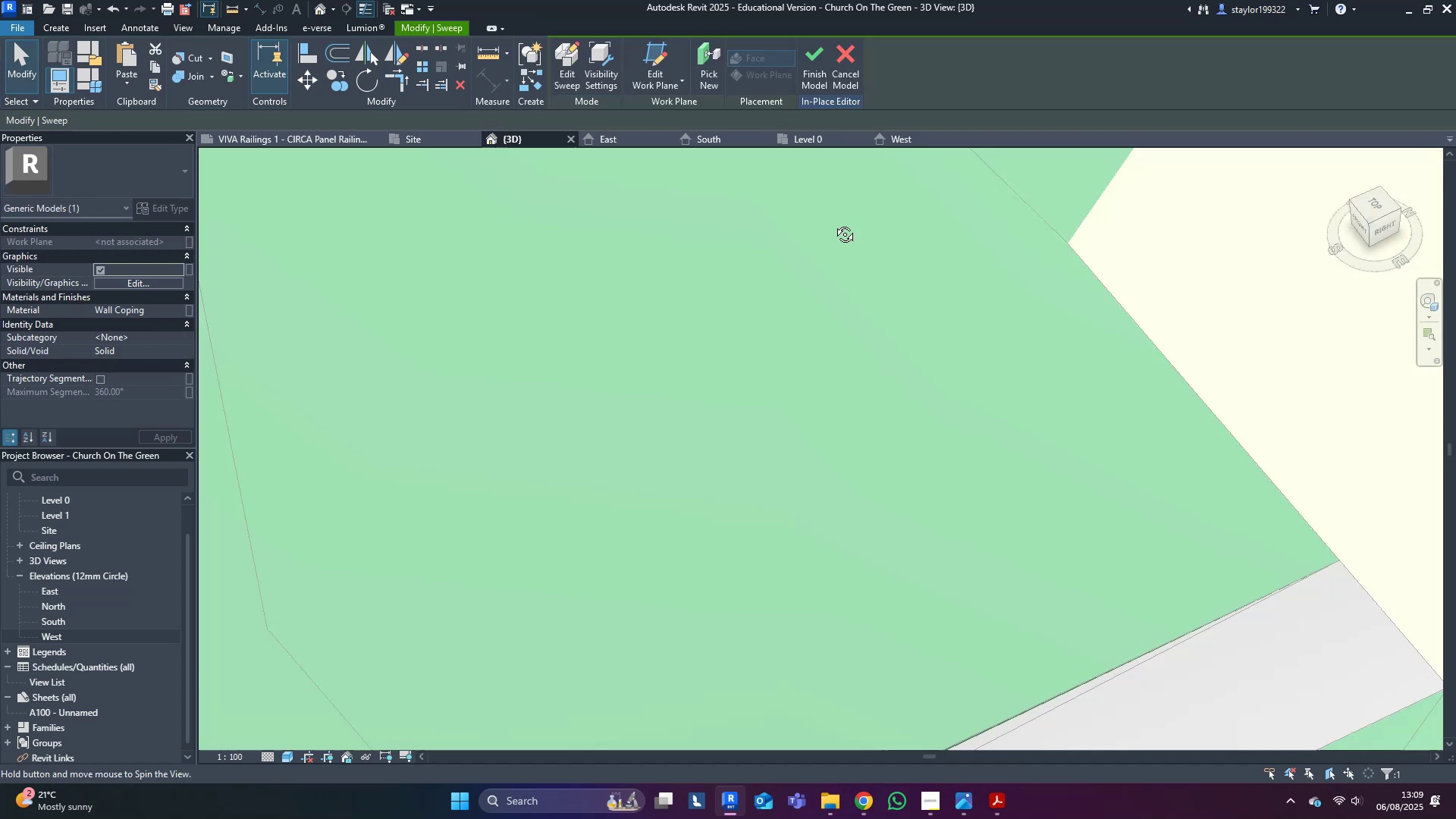 
left_click([730, 431])
 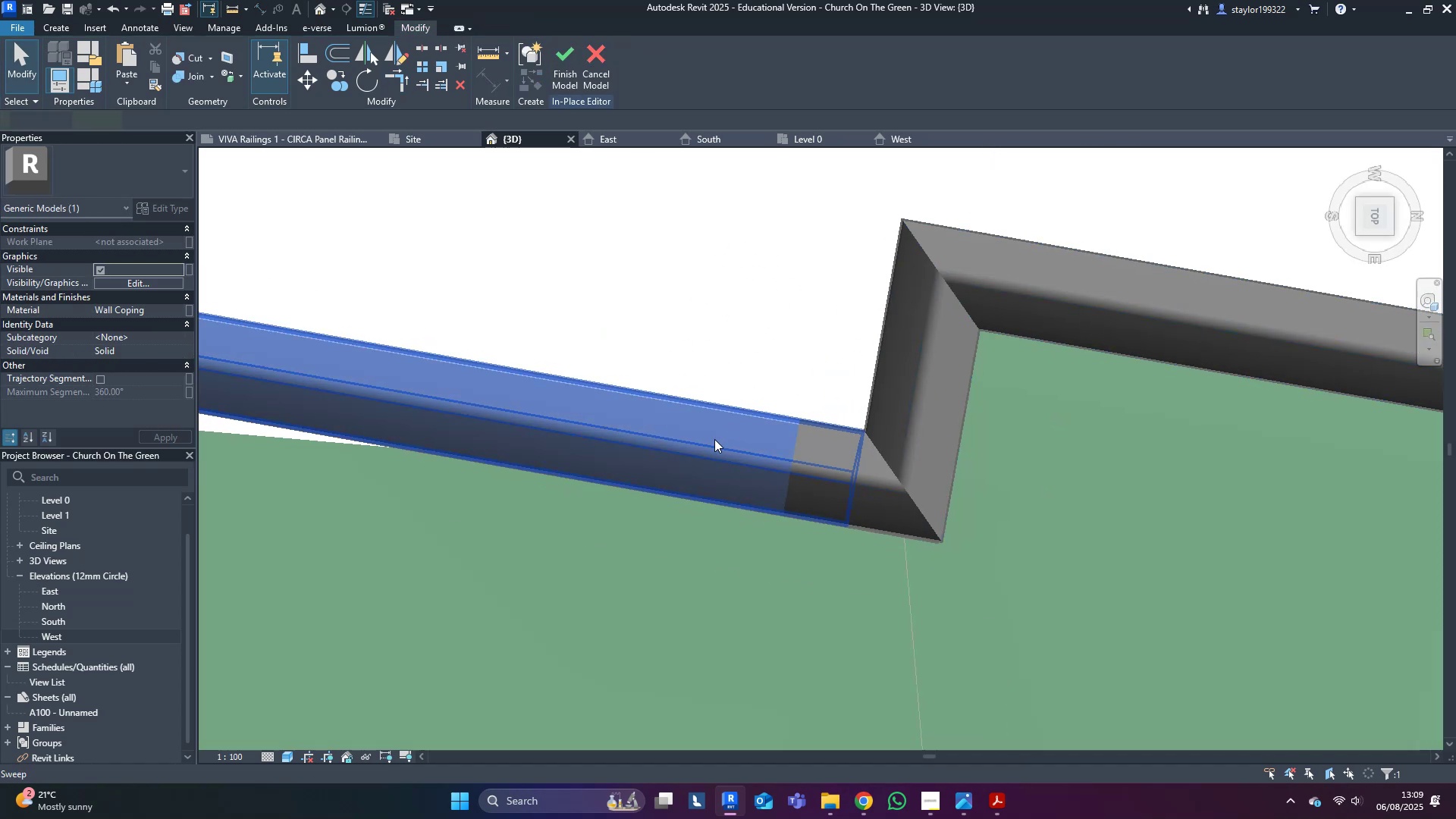 
hold_key(key=ShiftLeft, duration=0.38)
 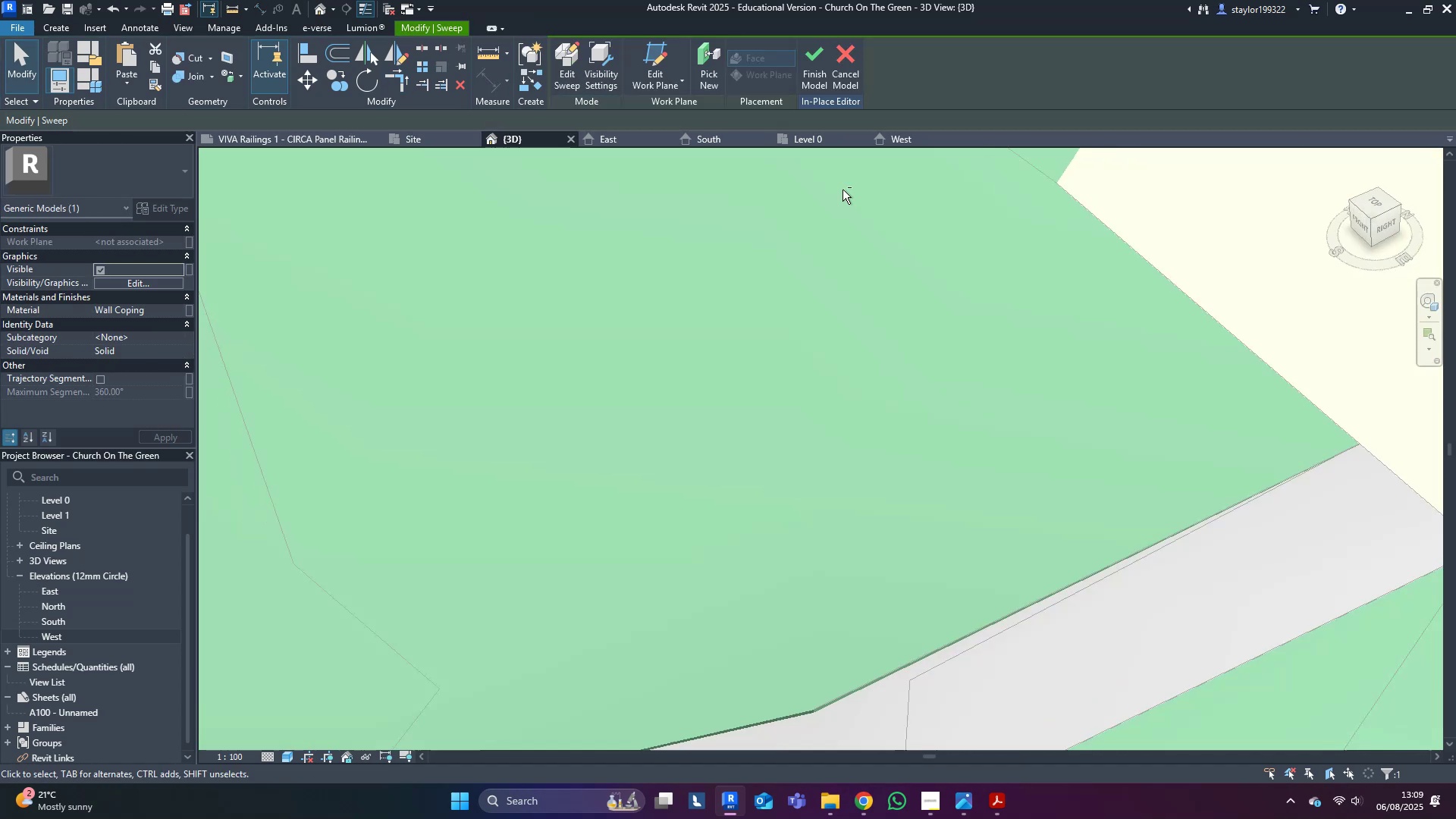 
scroll: coordinate [1046, 711], scroll_direction: down, amount: 8.0
 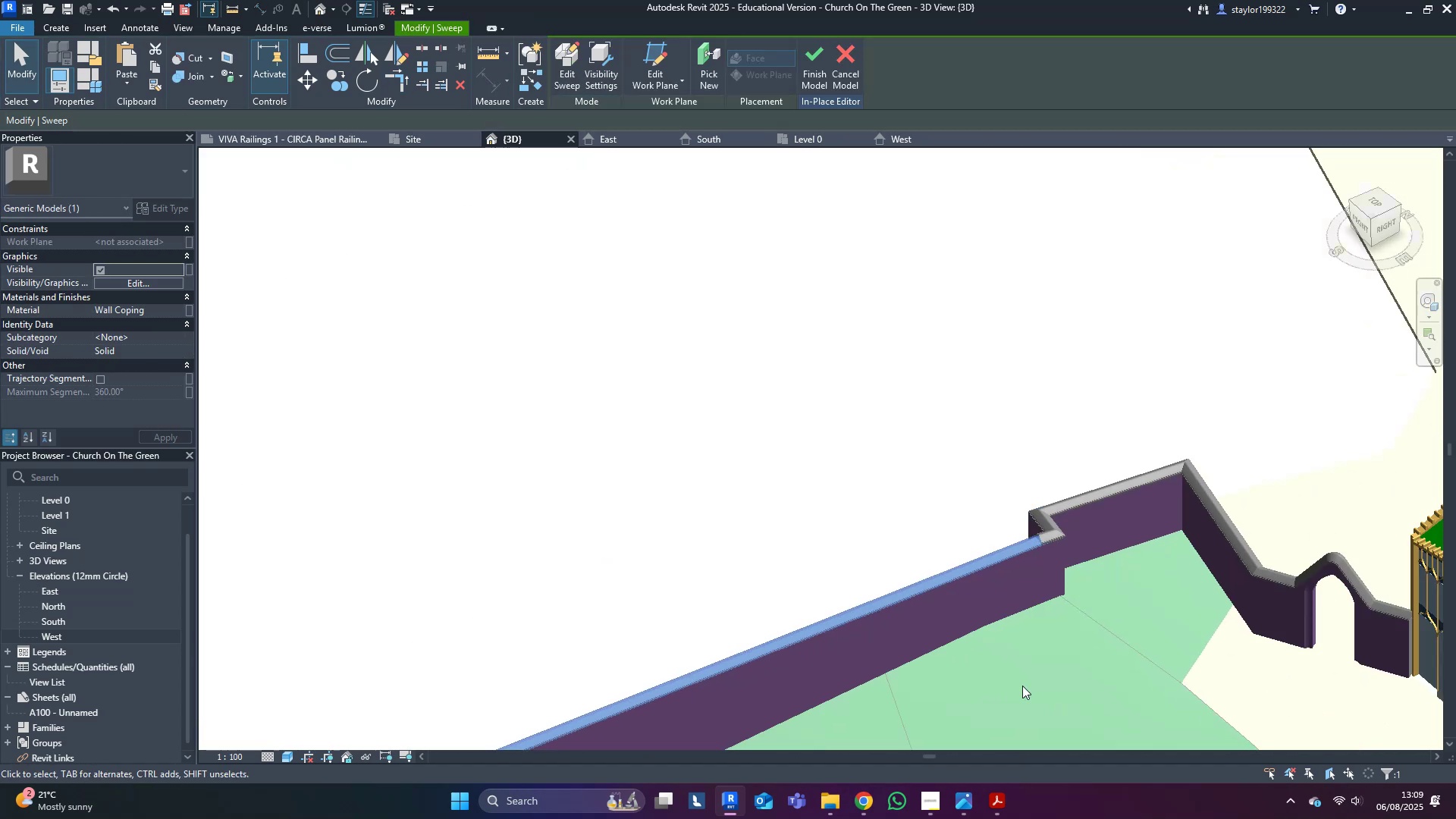 
hold_key(key=ShiftLeft, duration=0.31)
 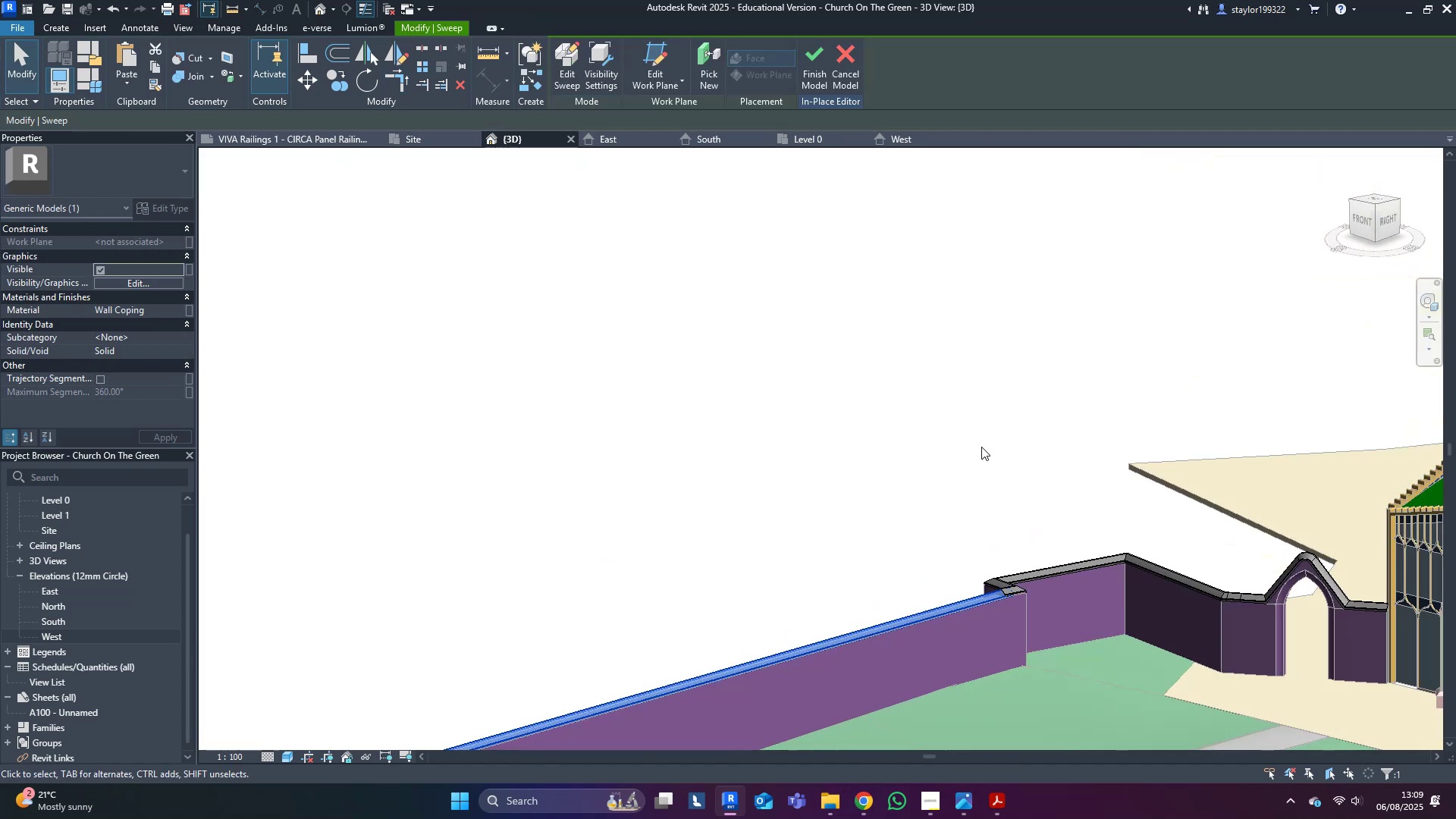 
scroll: coordinate [982, 604], scroll_direction: up, amount: 14.0
 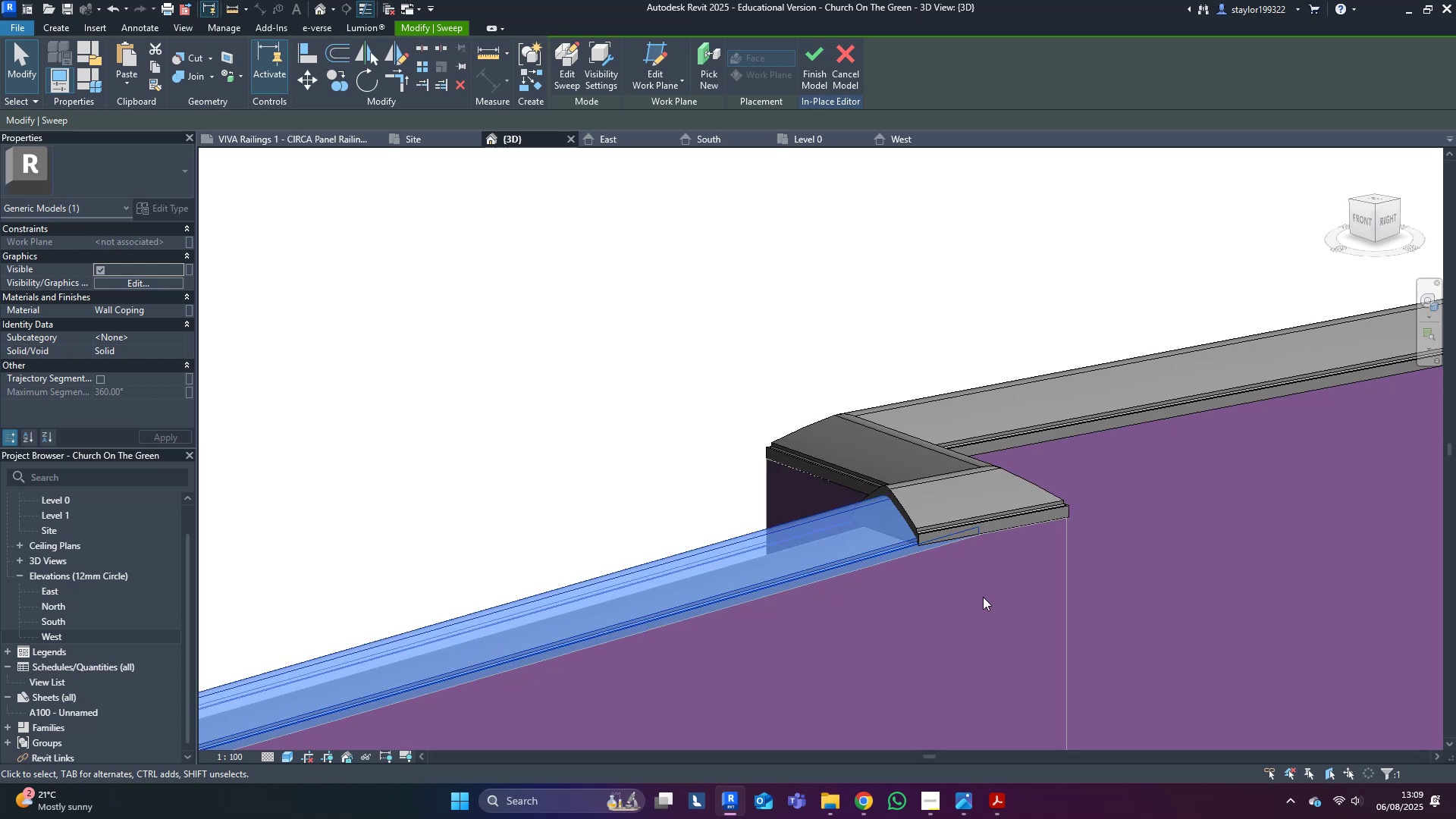 
scroll: coordinate [1072, 456], scroll_direction: down, amount: 16.0
 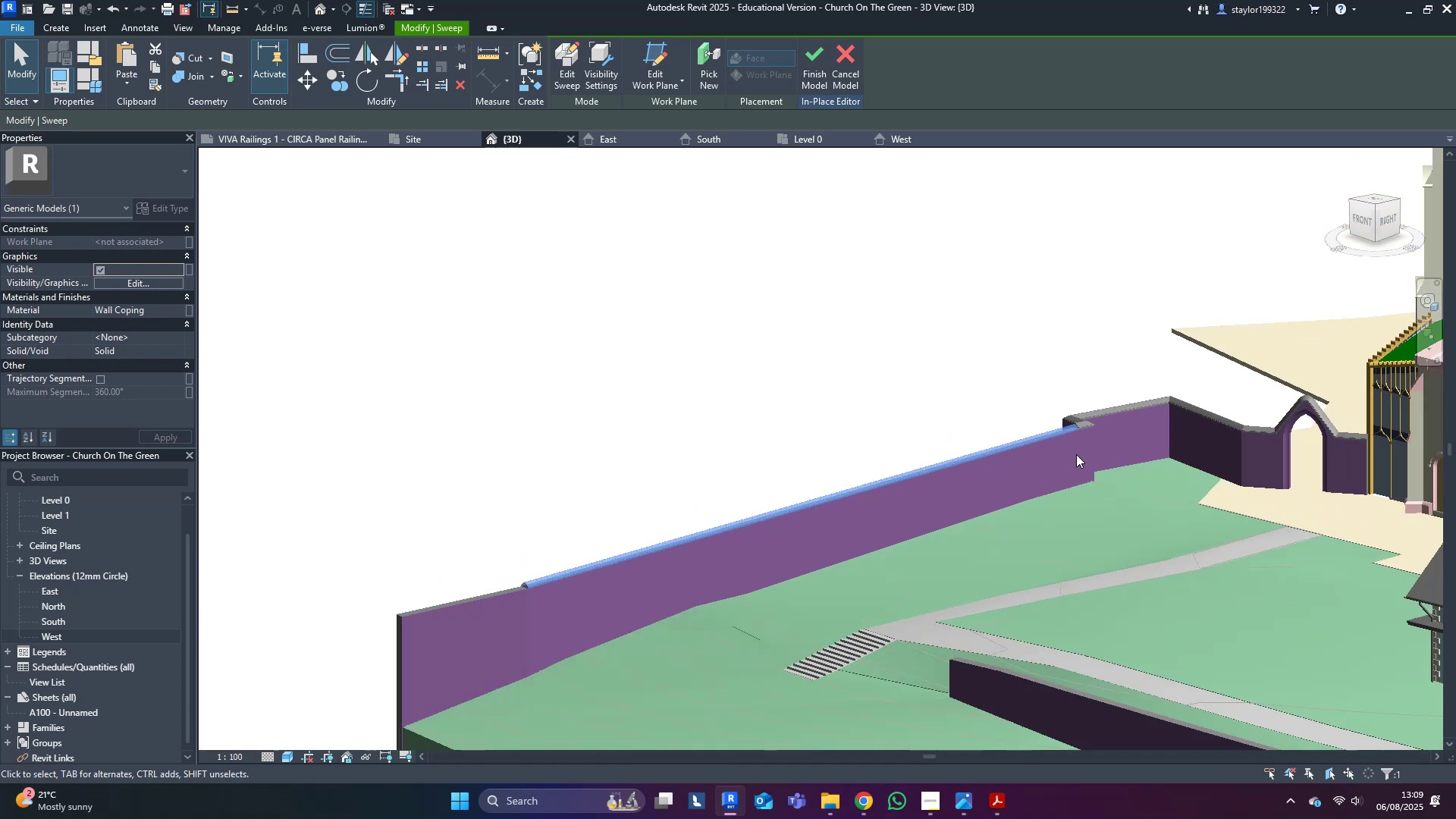 
hold_key(key=ShiftLeft, duration=0.82)
 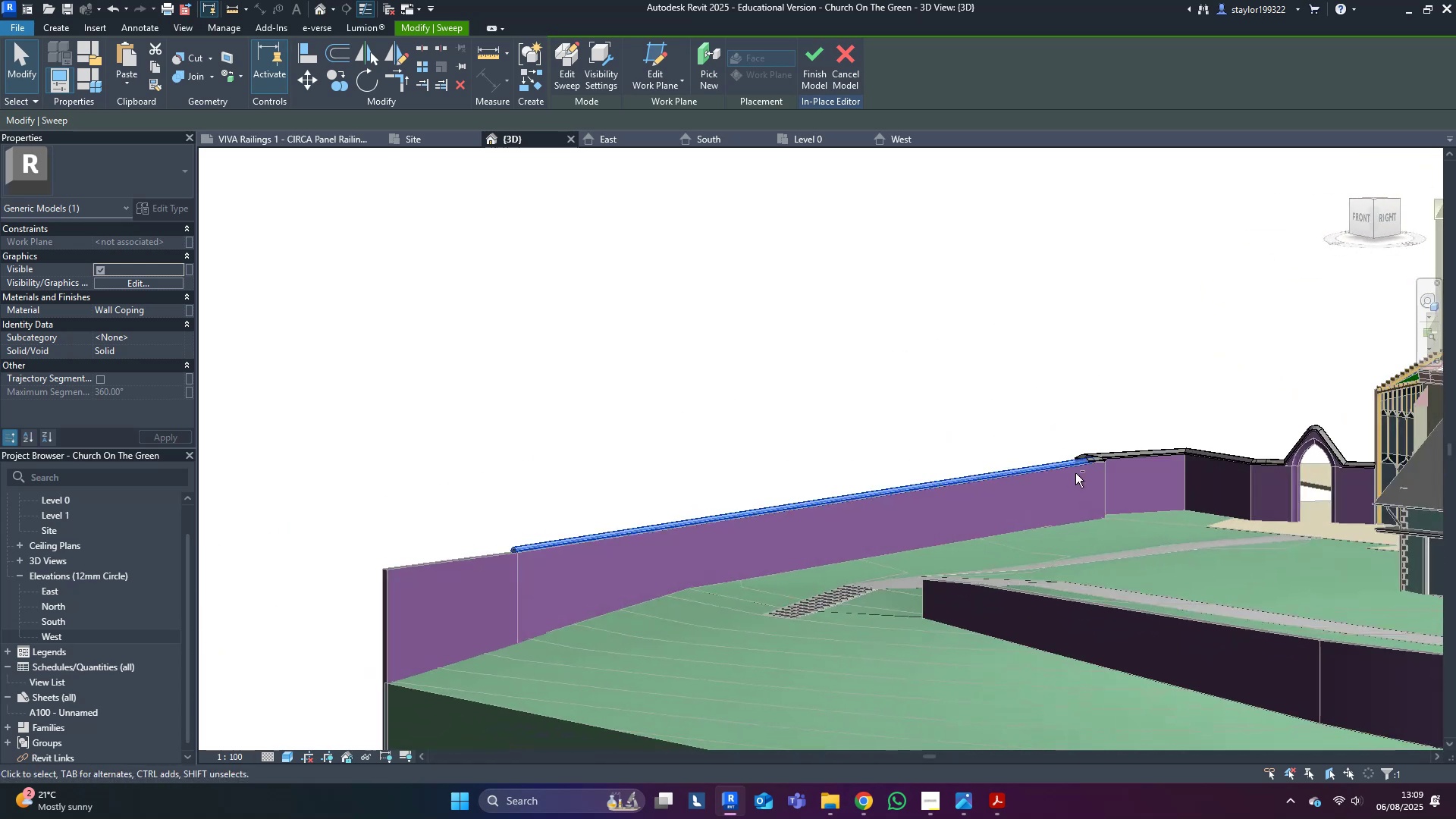 
scroll: coordinate [444, 571], scroll_direction: up, amount: 11.0
 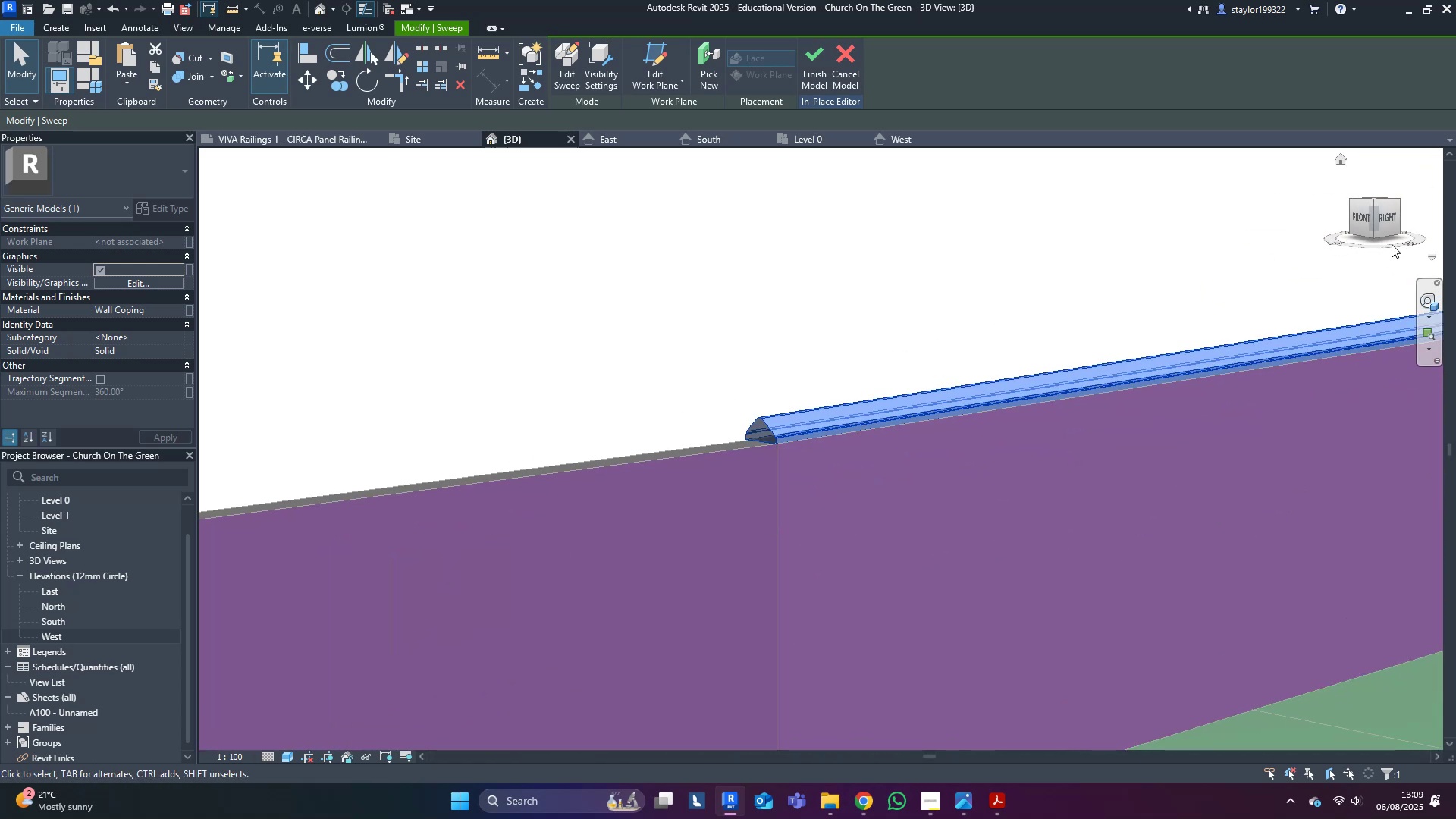 
left_click([1386, 221])
 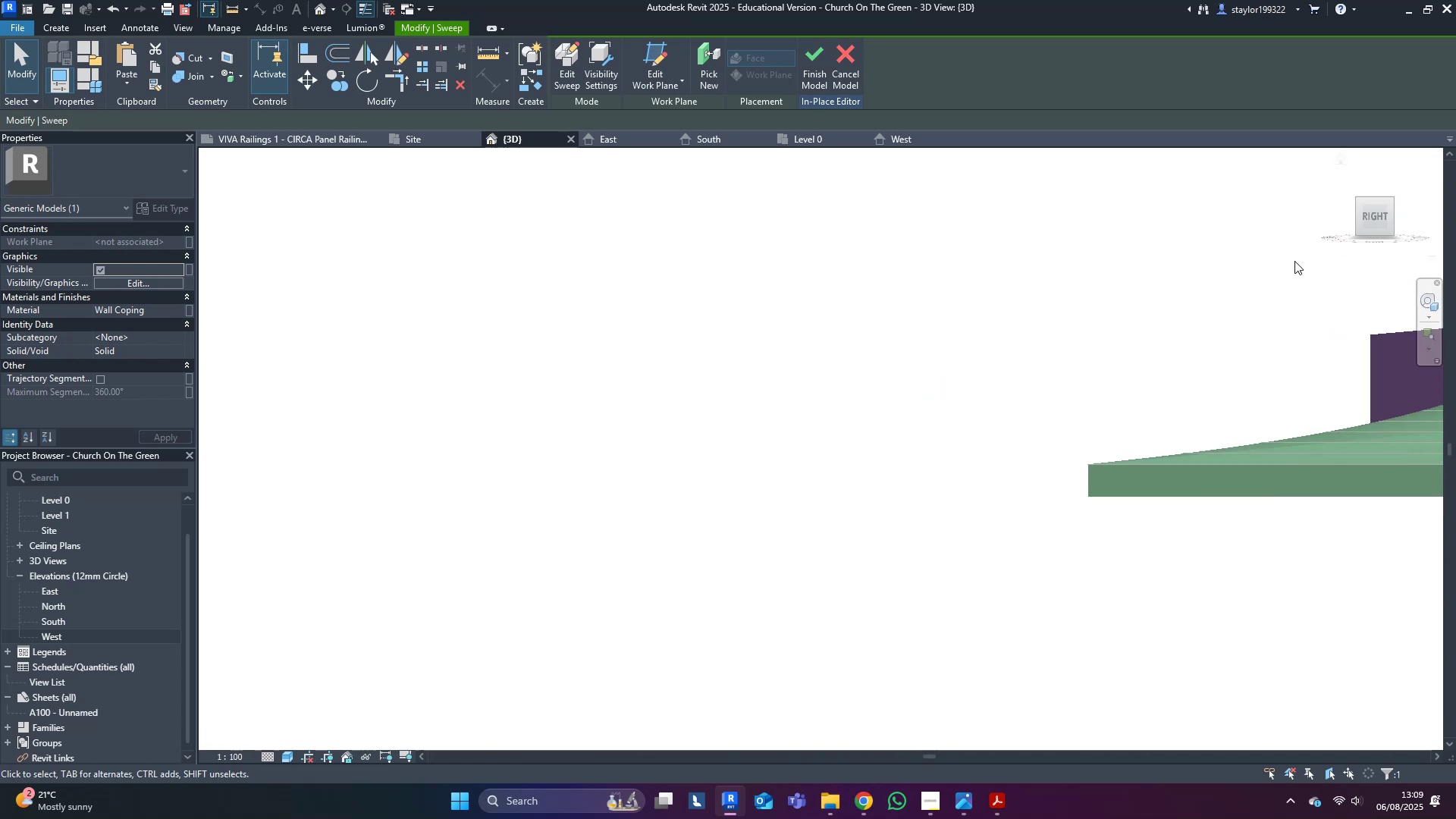 
hold_key(key=ControlLeft, duration=0.79)
 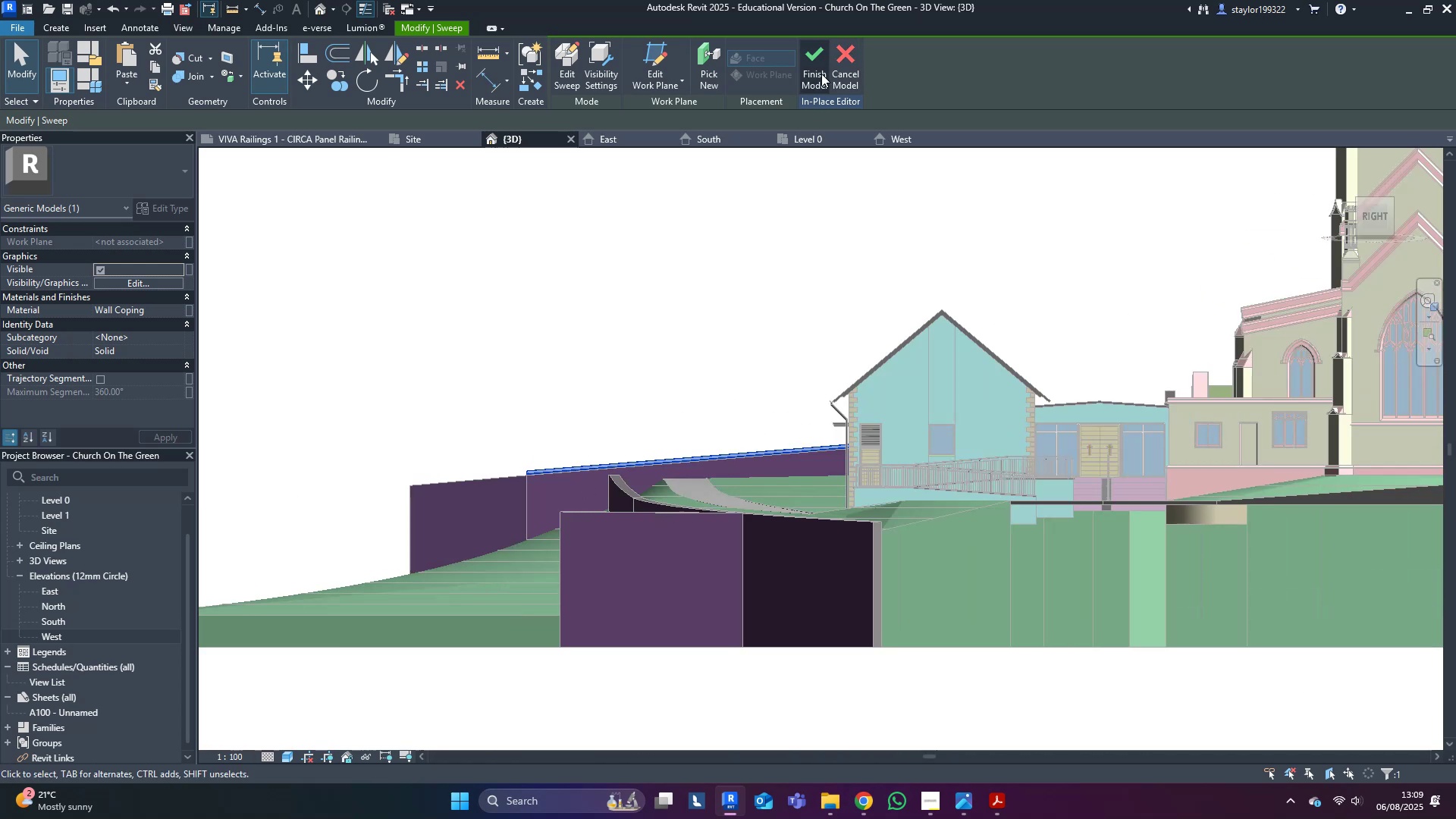 
left_click([801, 67])
 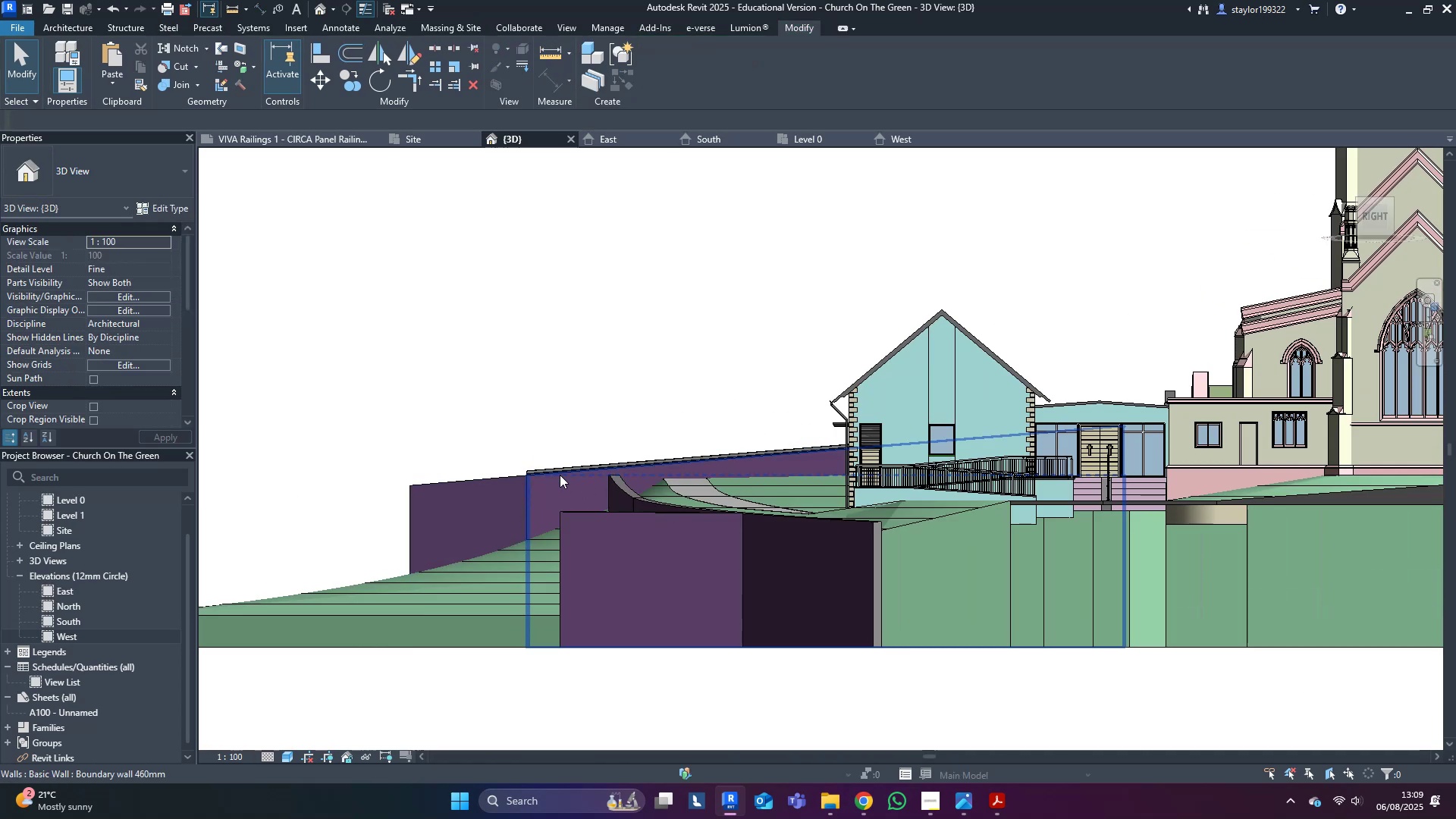 
hold_key(key=ControlLeft, duration=0.63)
double_click([558, 494])
 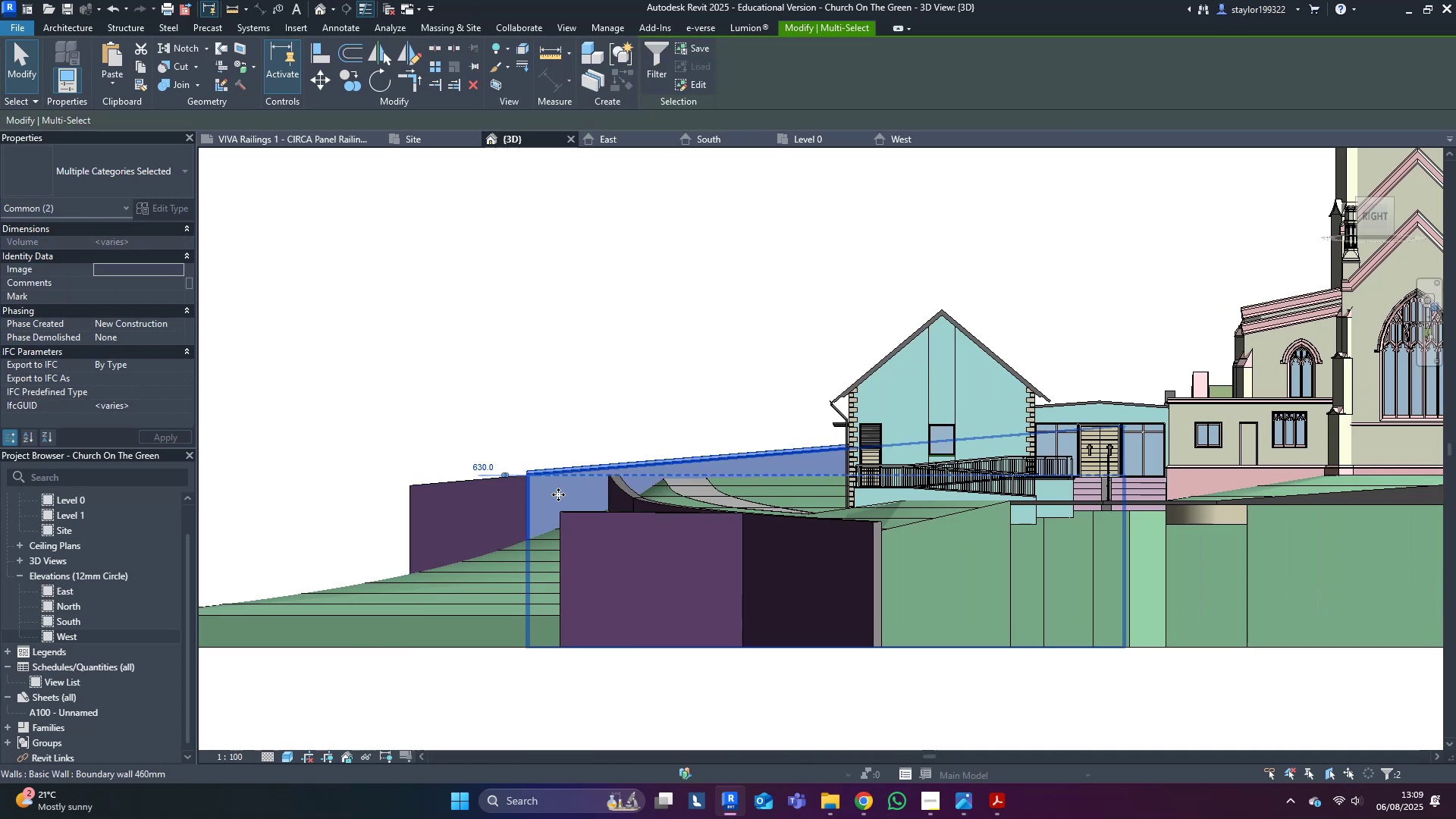 
type(hi)
 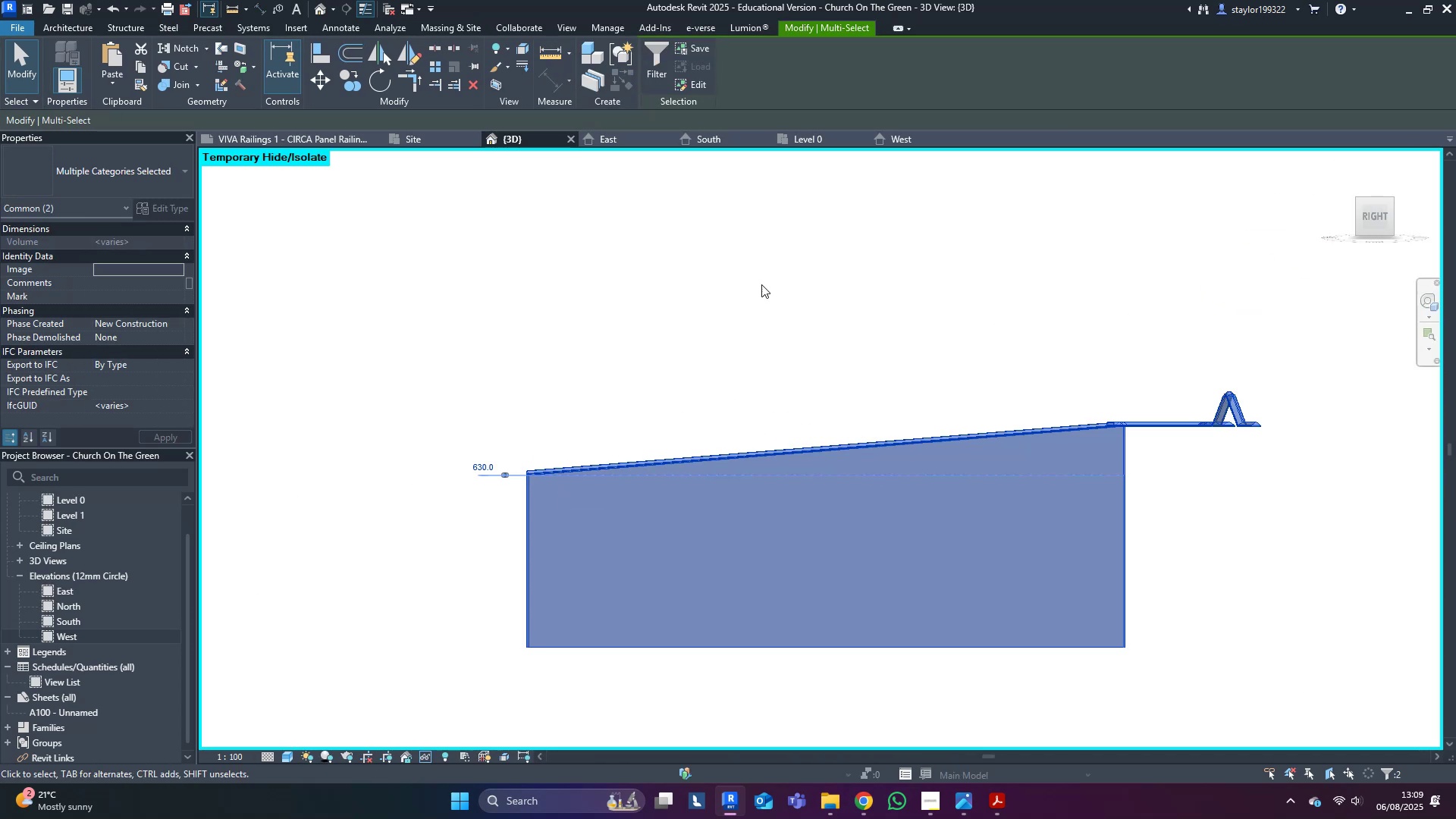 
left_click([763, 281])
 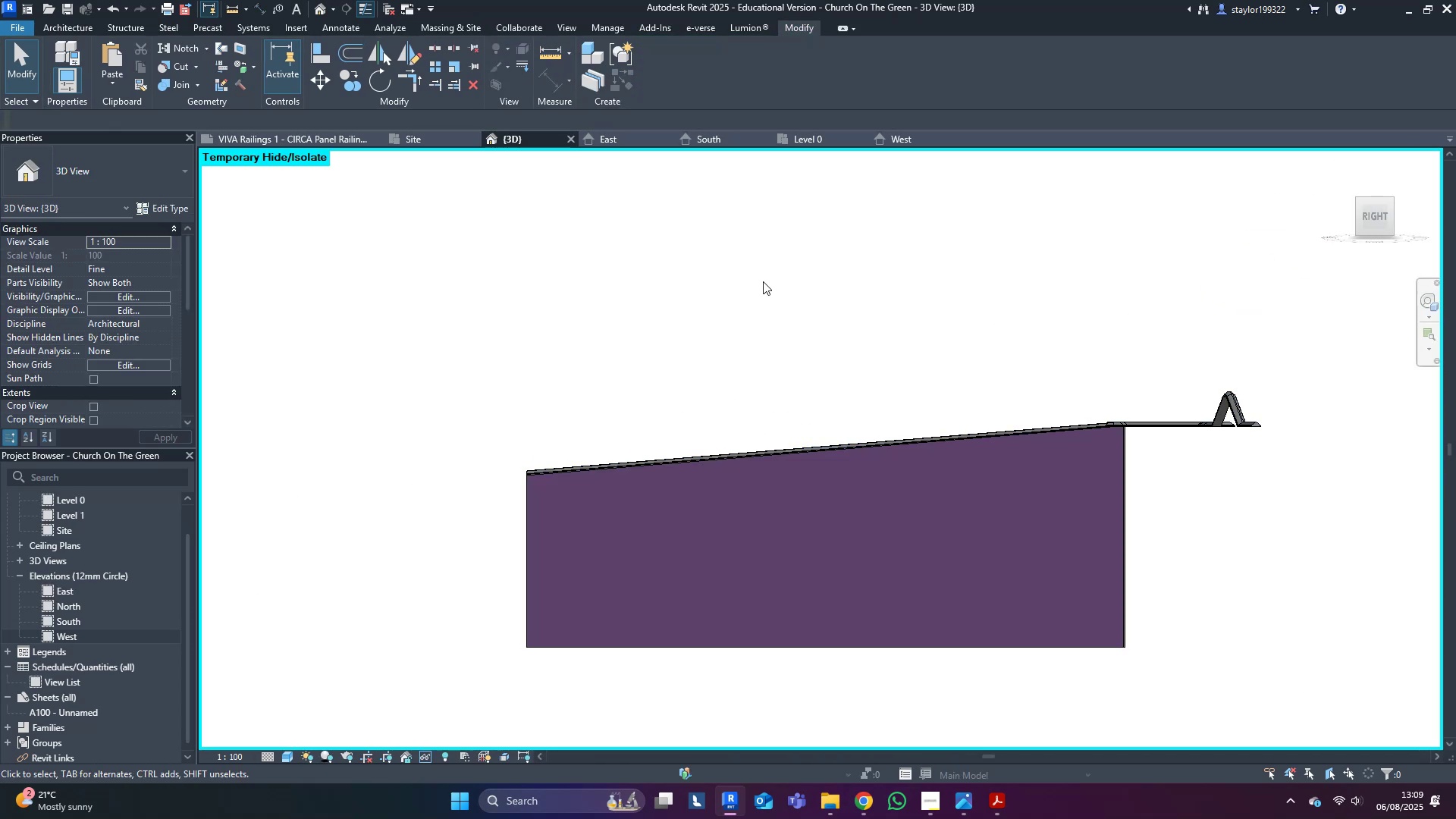 
scroll: coordinate [1274, 464], scroll_direction: up, amount: 14.0
 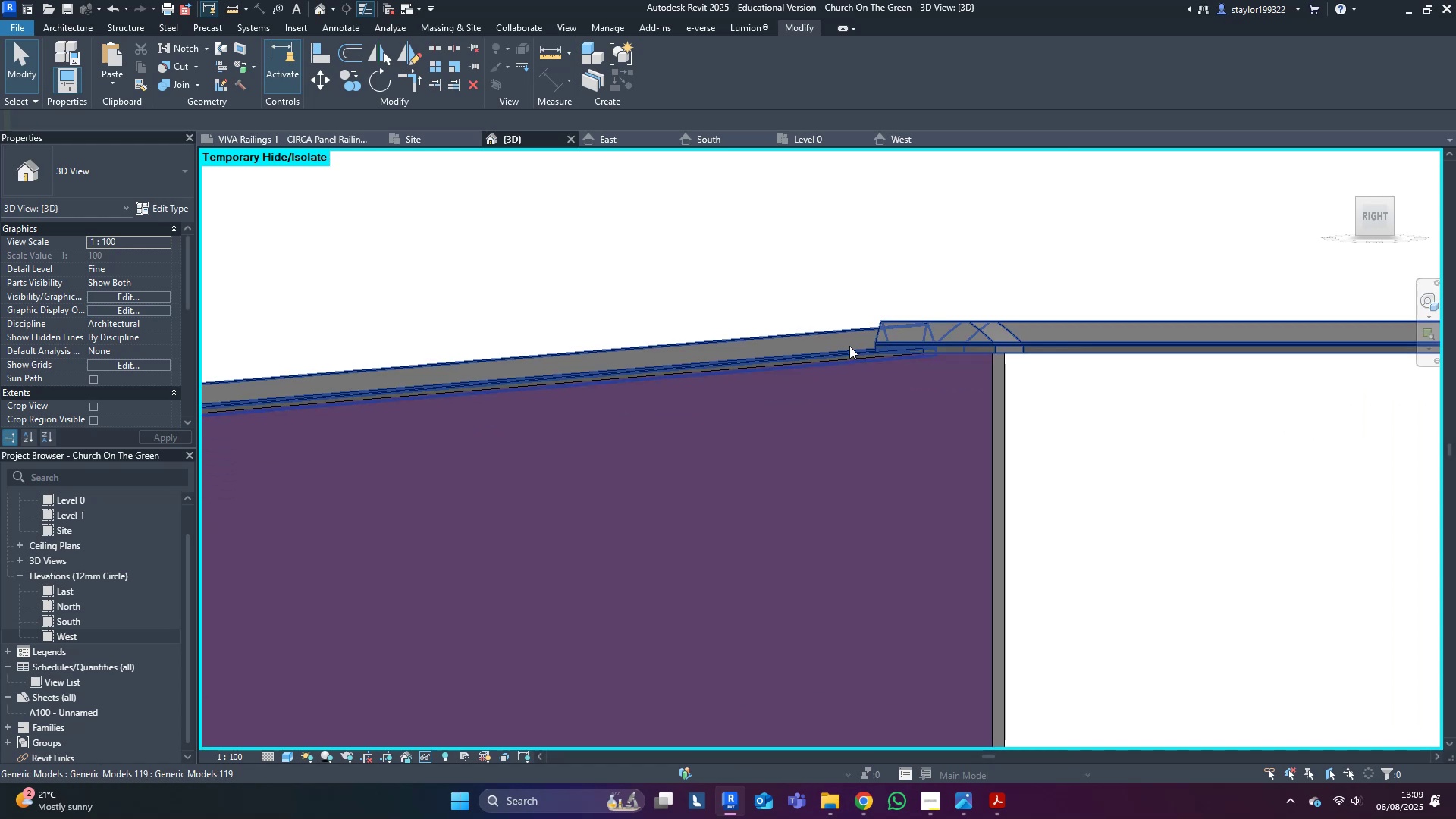 
left_click([821, 340])
 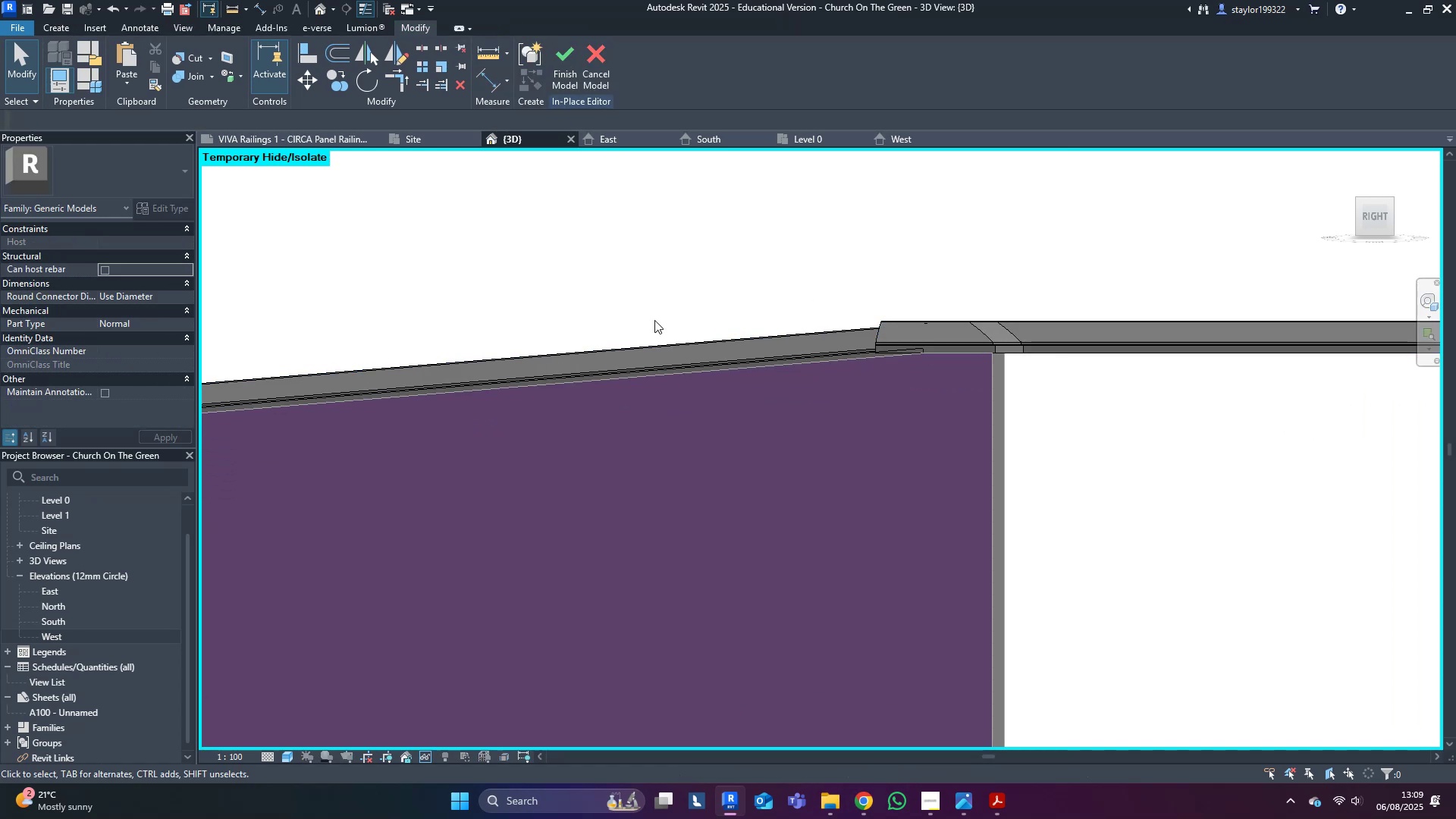 
double_click([636, 357])
 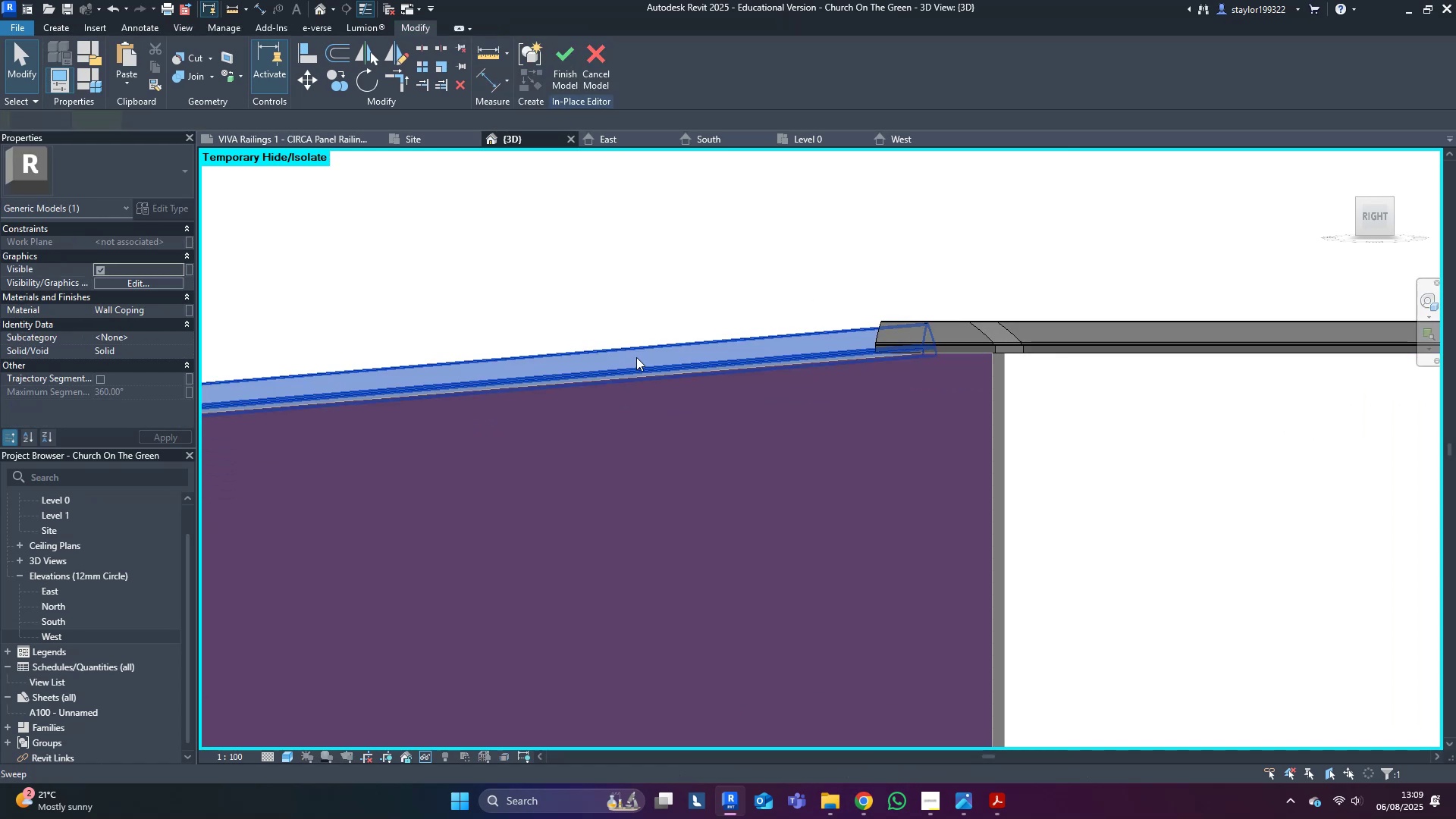 
scroll: coordinate [637, 357], scroll_direction: down, amount: 17.0
 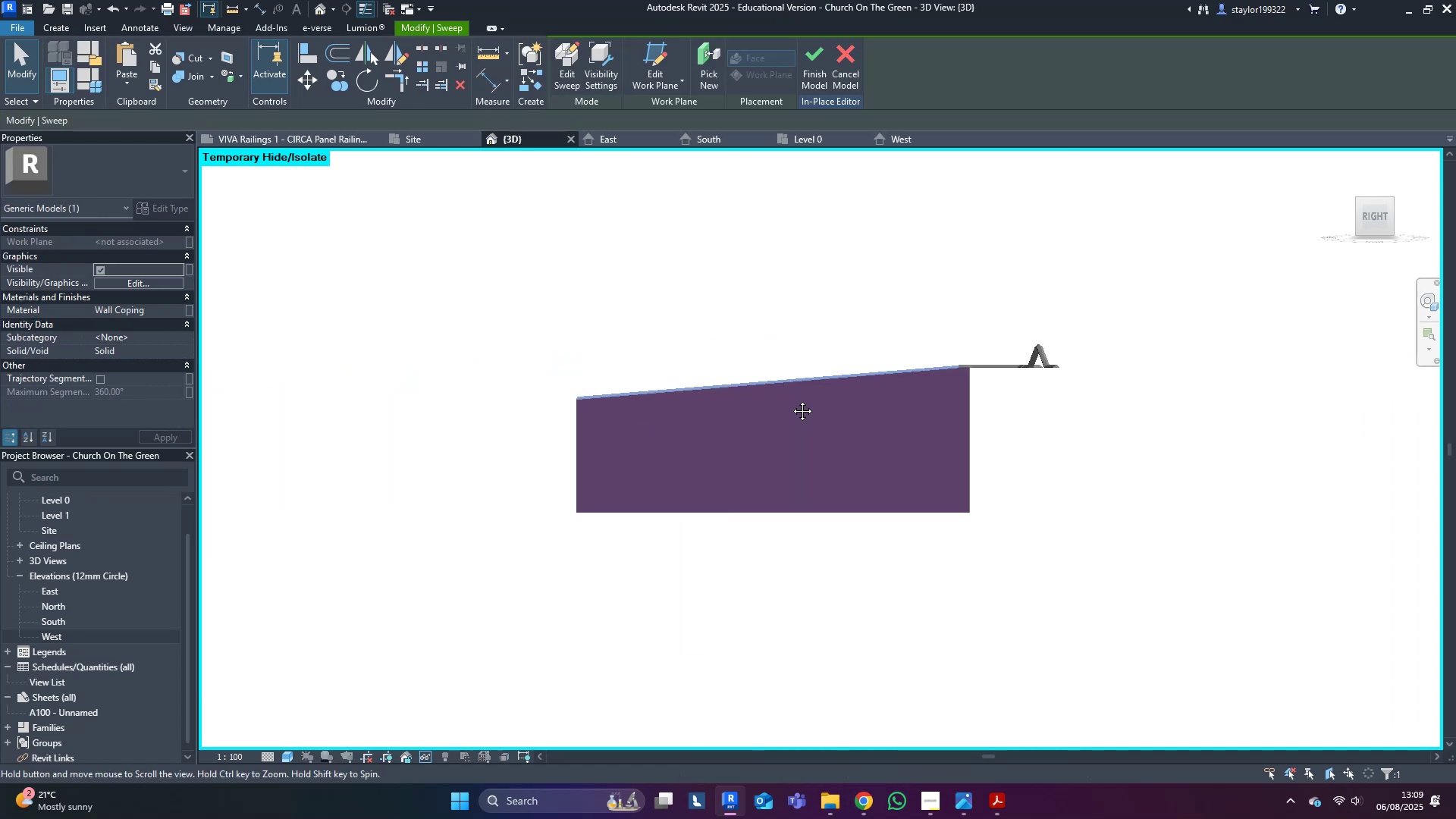 
scroll: coordinate [873, 504], scroll_direction: up, amount: 33.0
 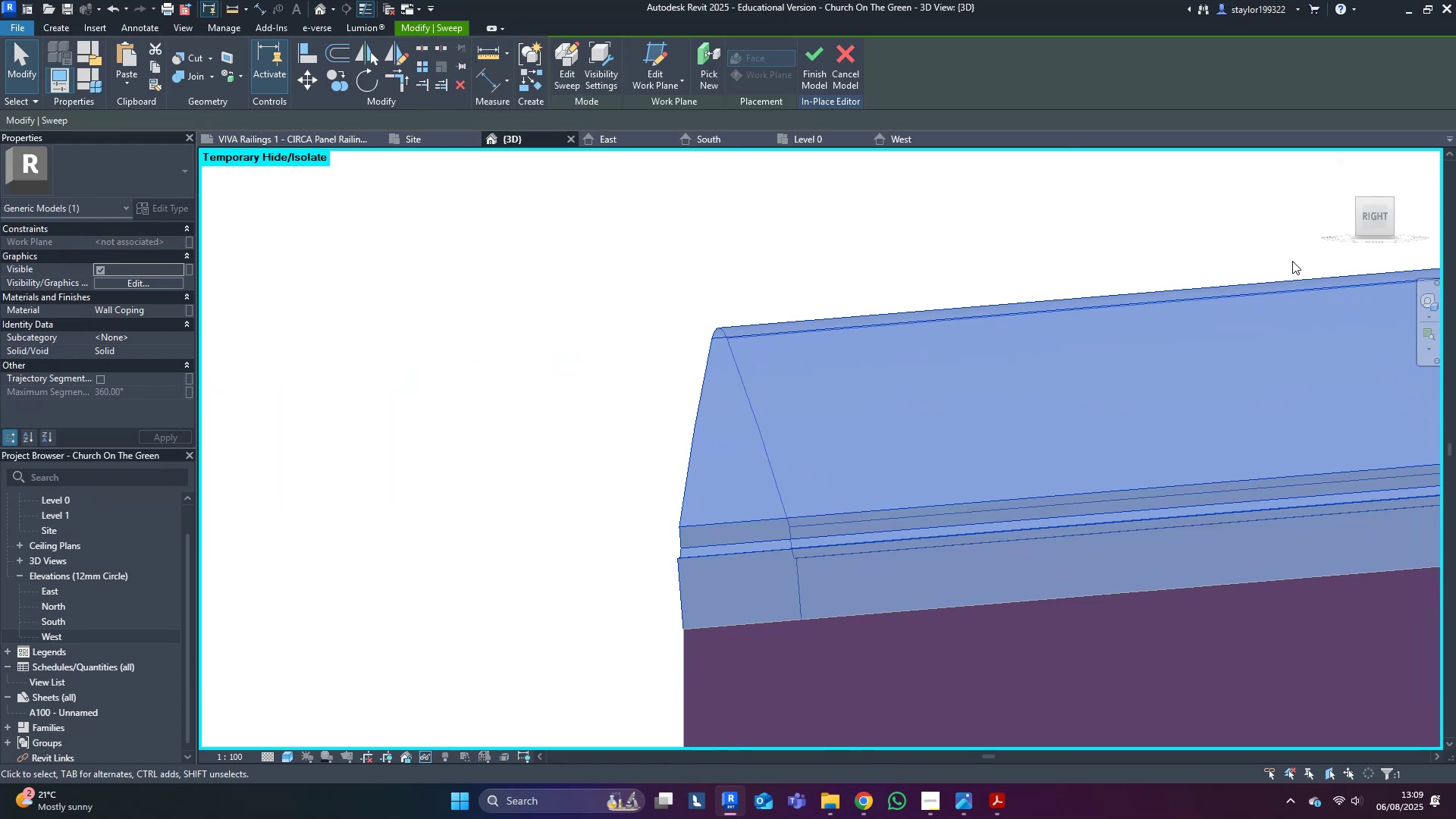 
left_click([1370, 216])
 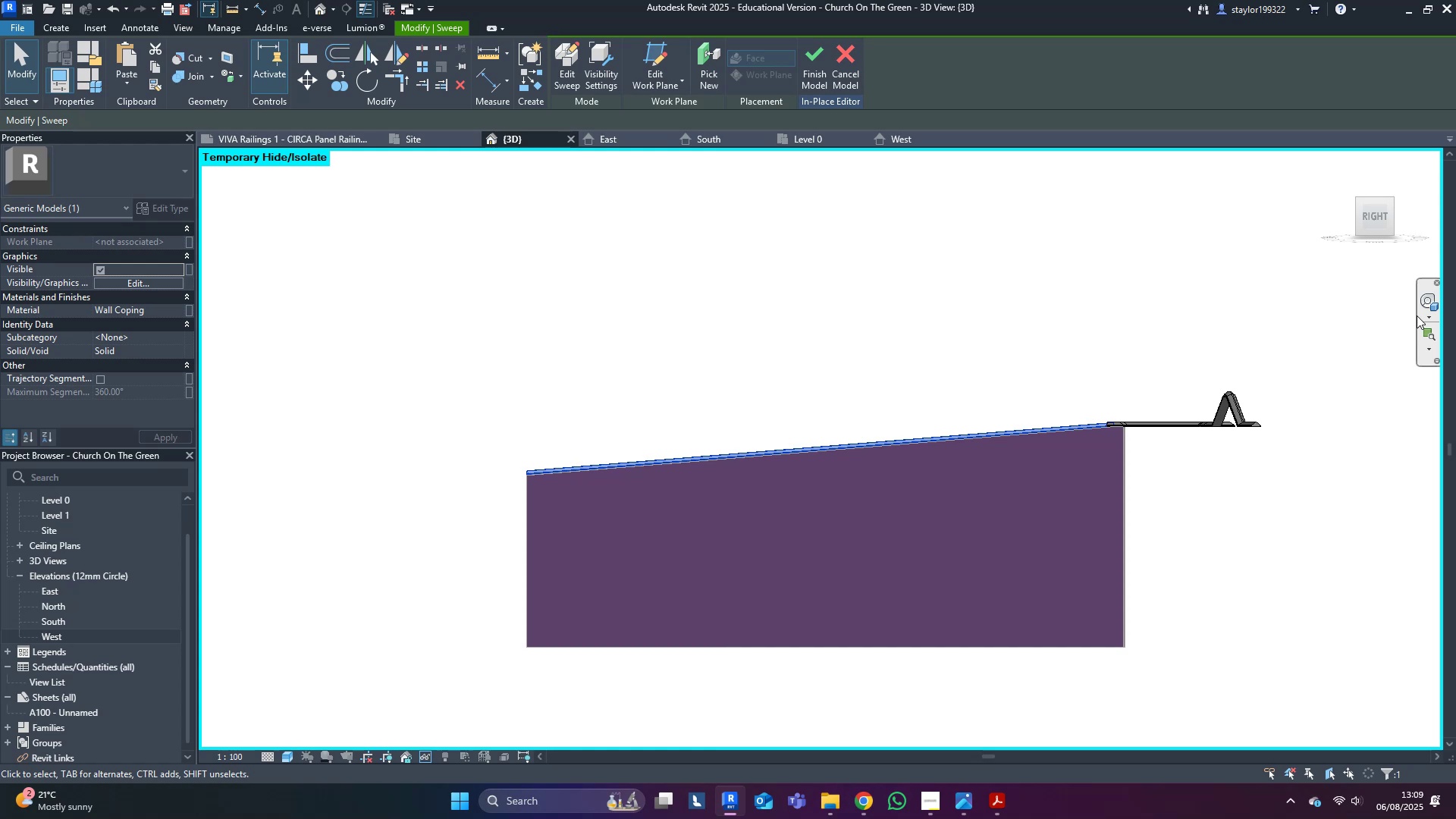 
scroll: coordinate [318, 536], scroll_direction: up, amount: 16.0
 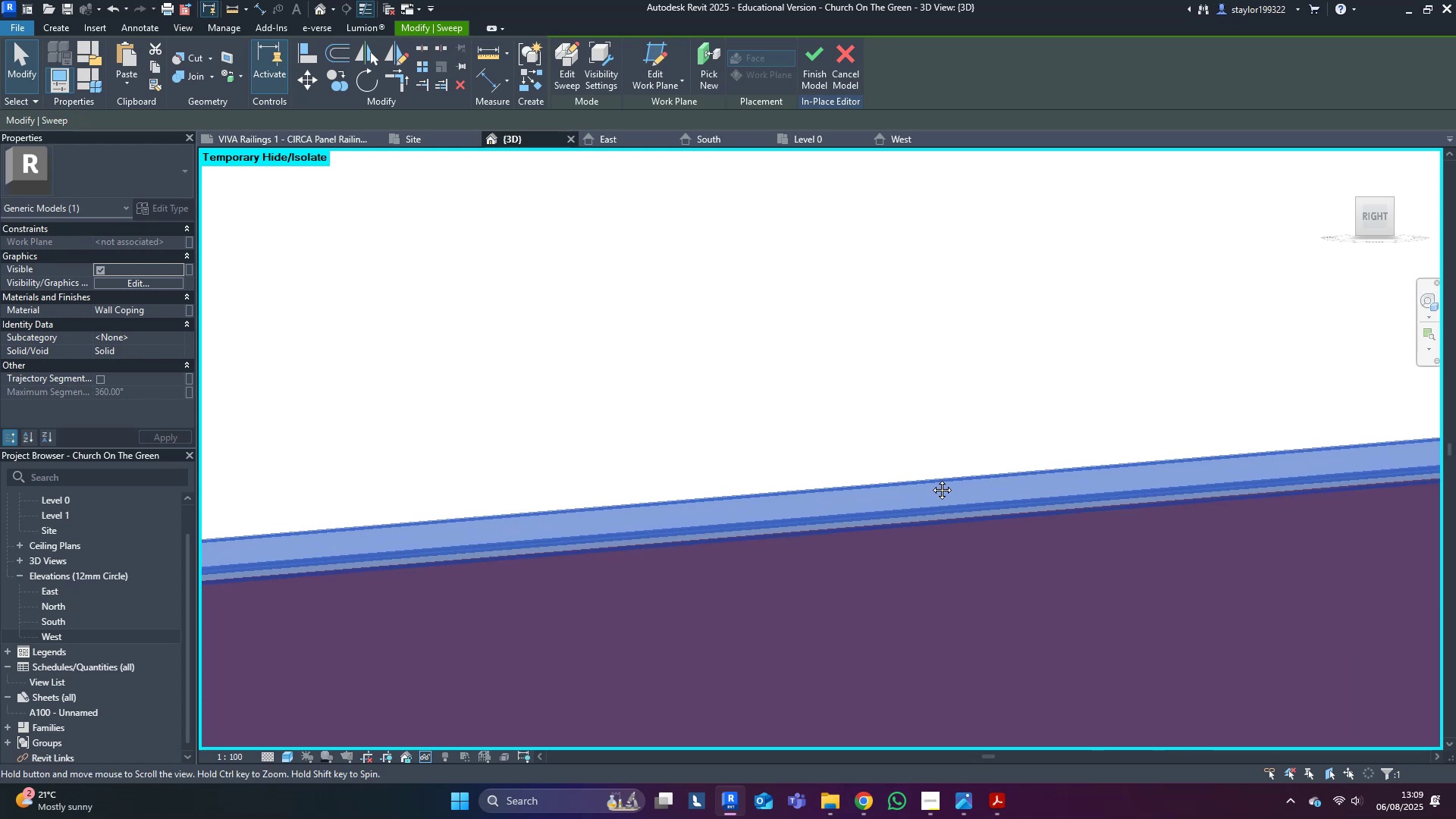 
scroll: coordinate [551, 525], scroll_direction: down, amount: 5.0
 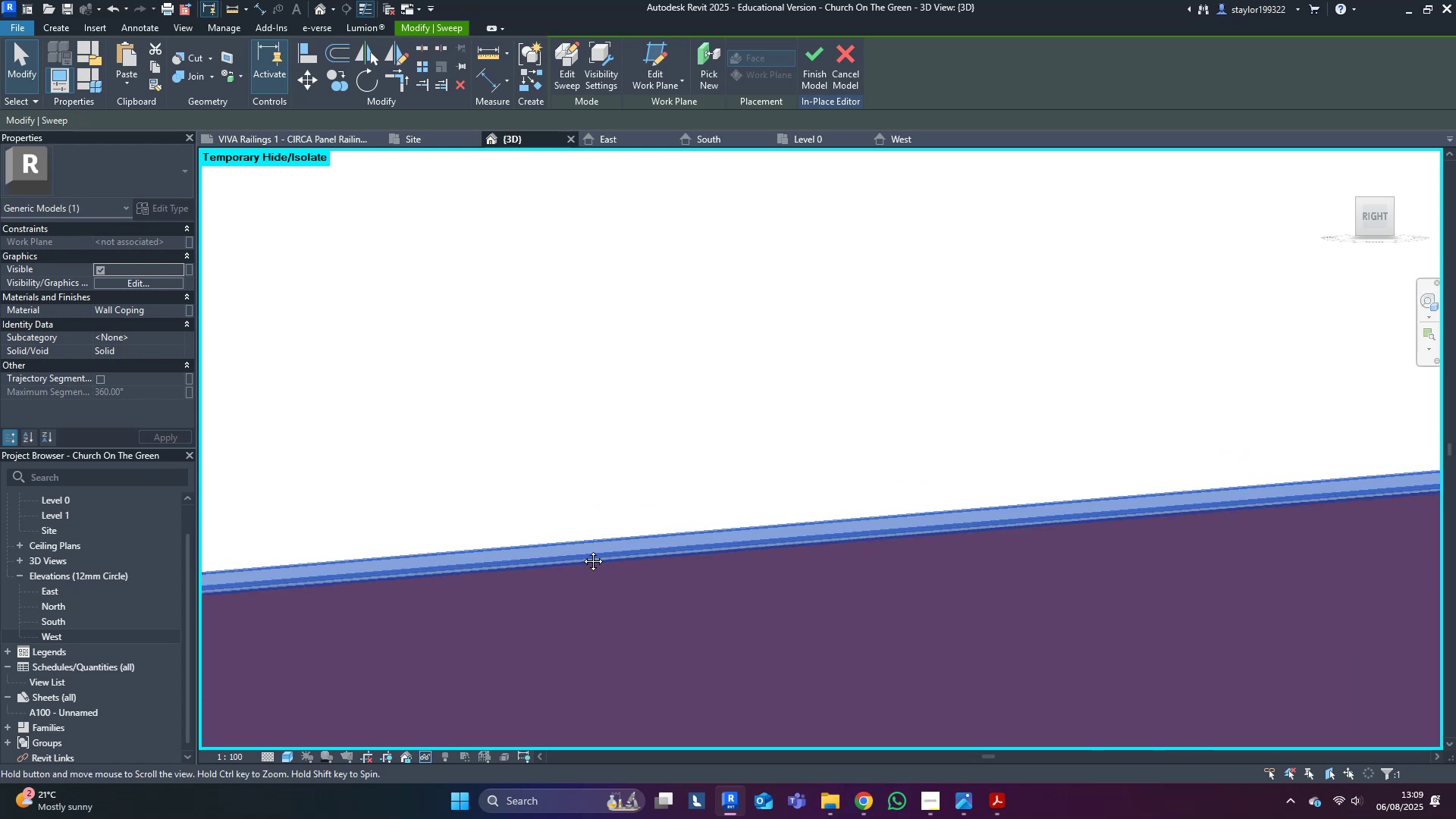 
scroll: coordinate [334, 553], scroll_direction: up, amount: 16.0
 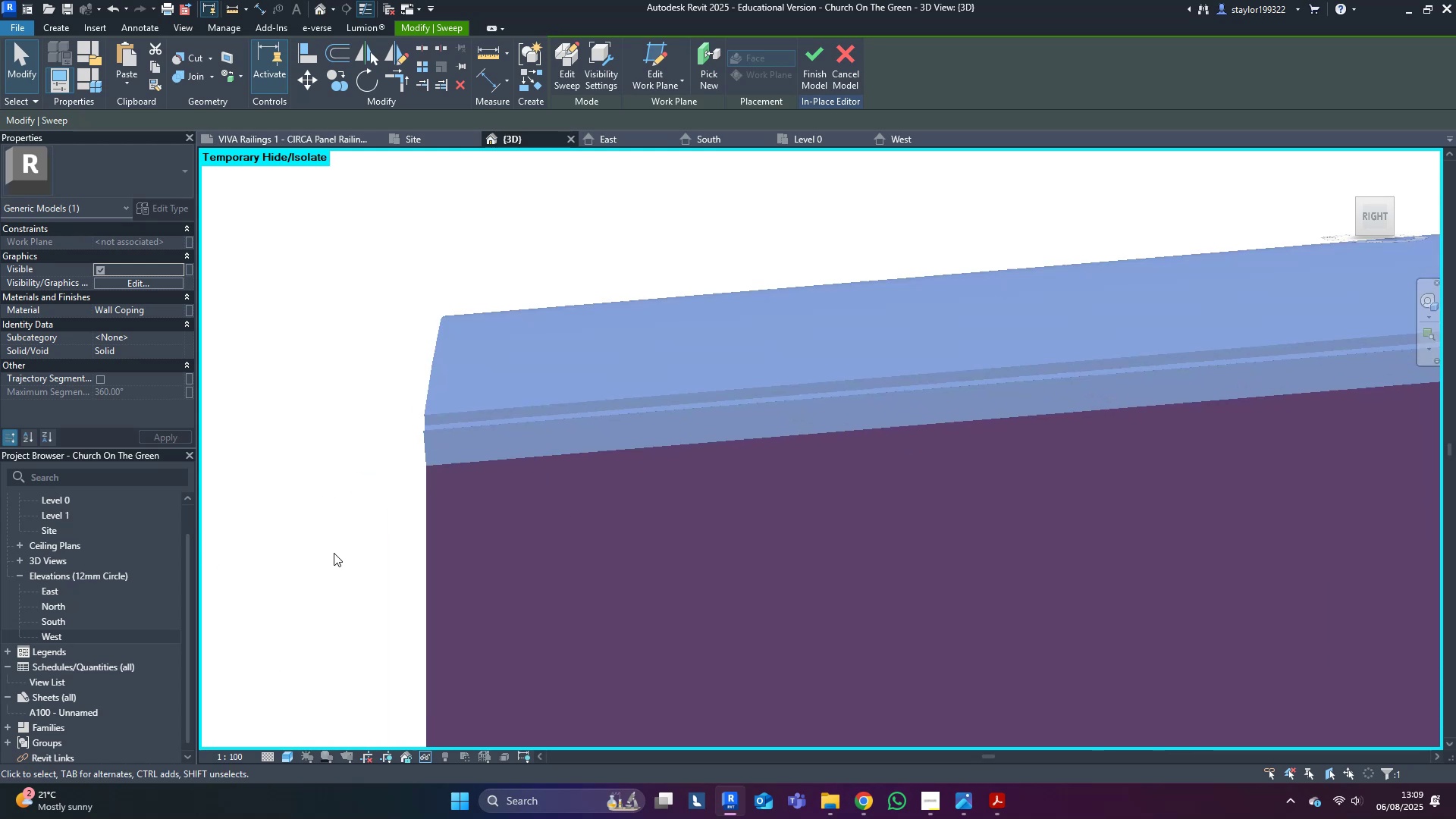 
type(ro)
 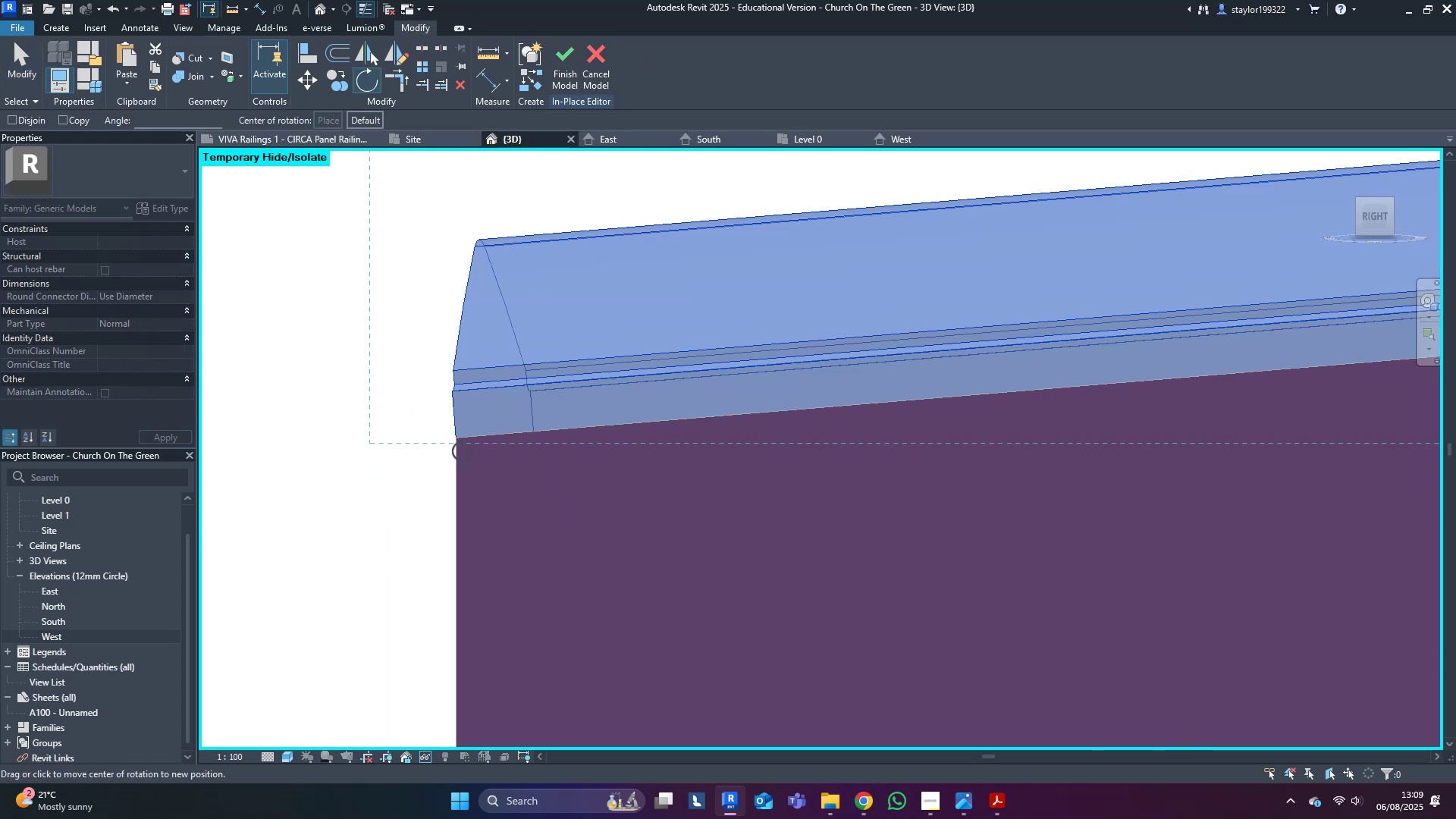 
left_click([459, 440])
 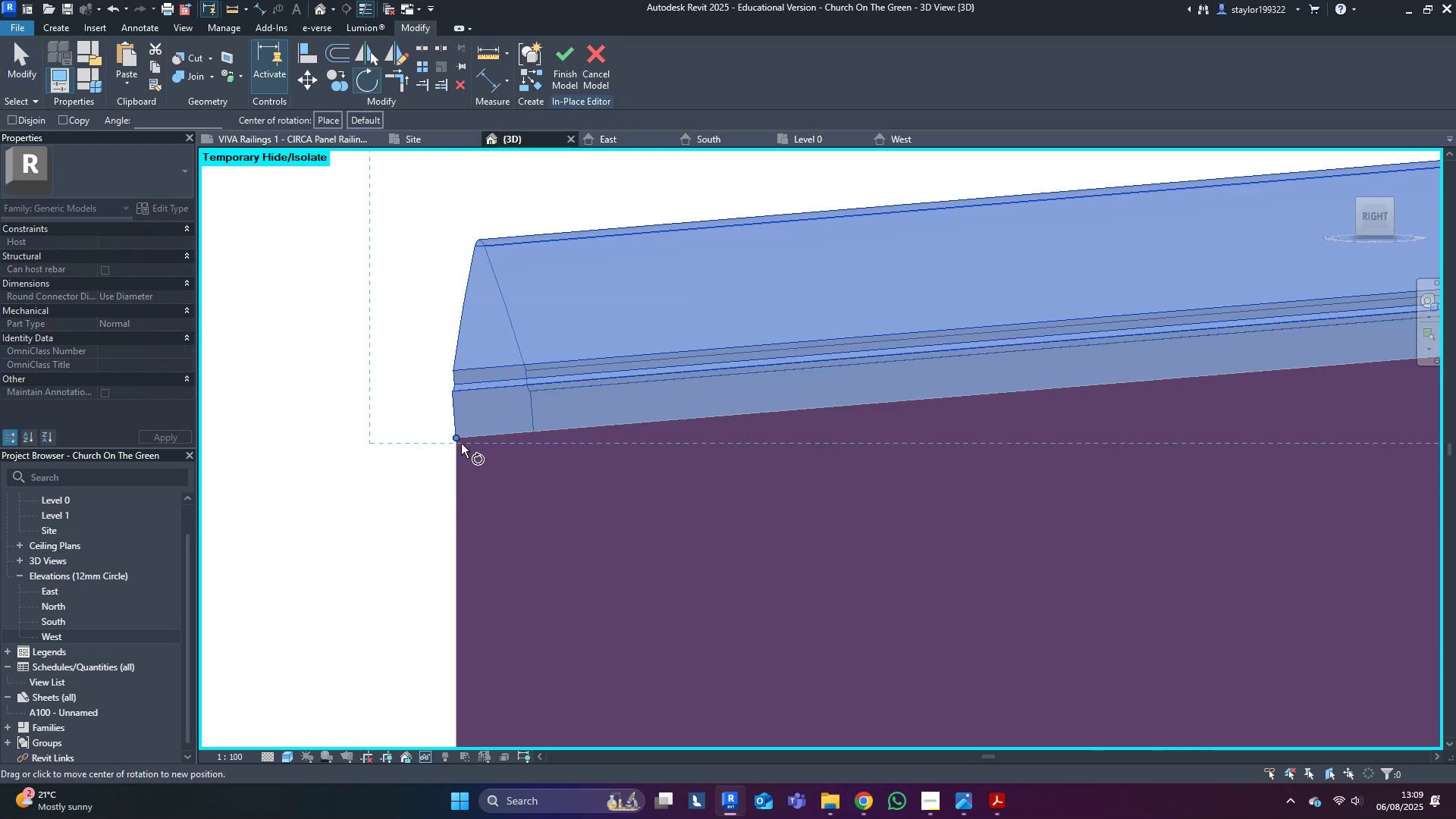 
scroll: coordinate [760, 595], scroll_direction: down, amount: 27.0
 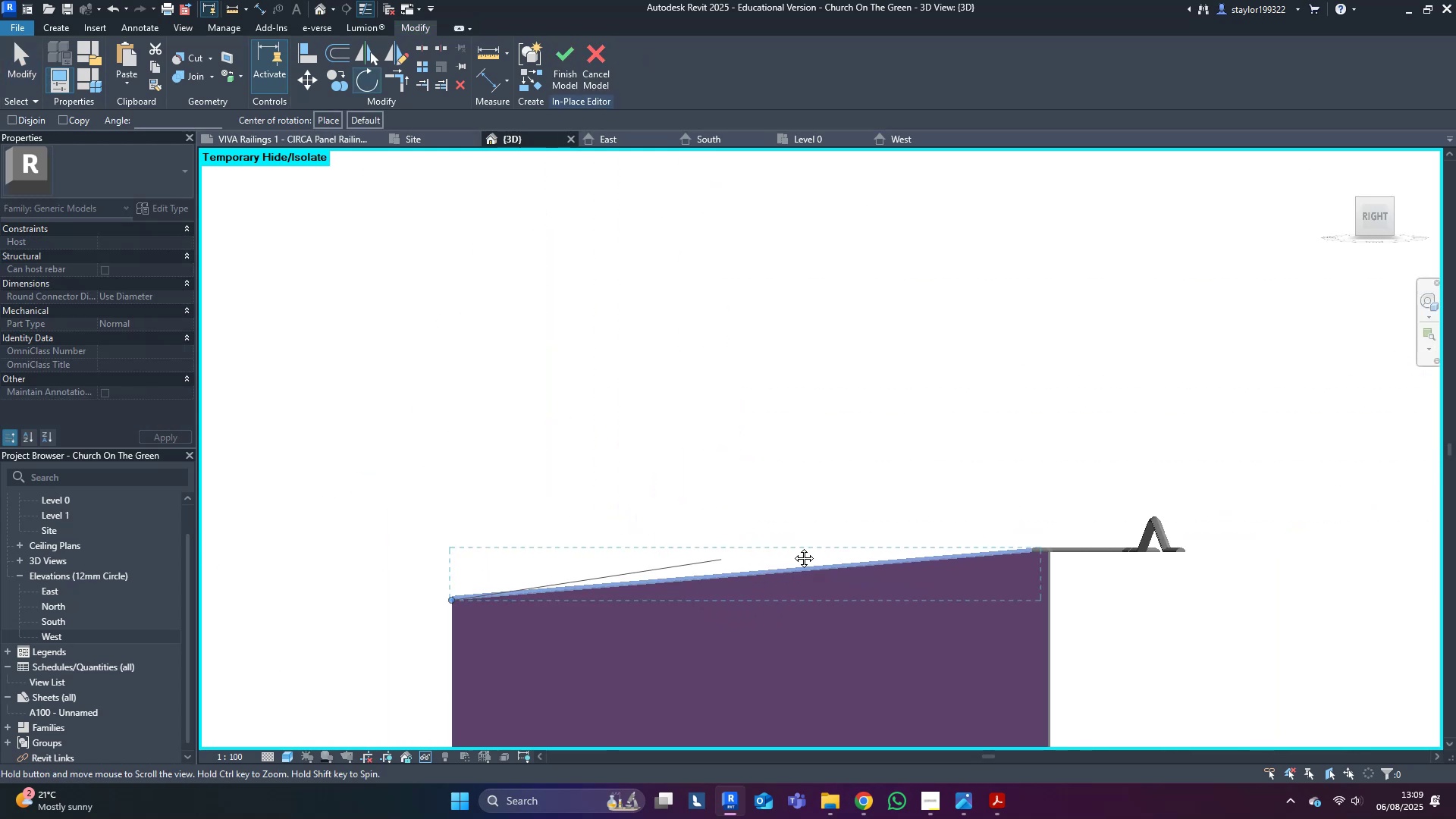 
scroll: coordinate [948, 571], scroll_direction: up, amount: 29.0
 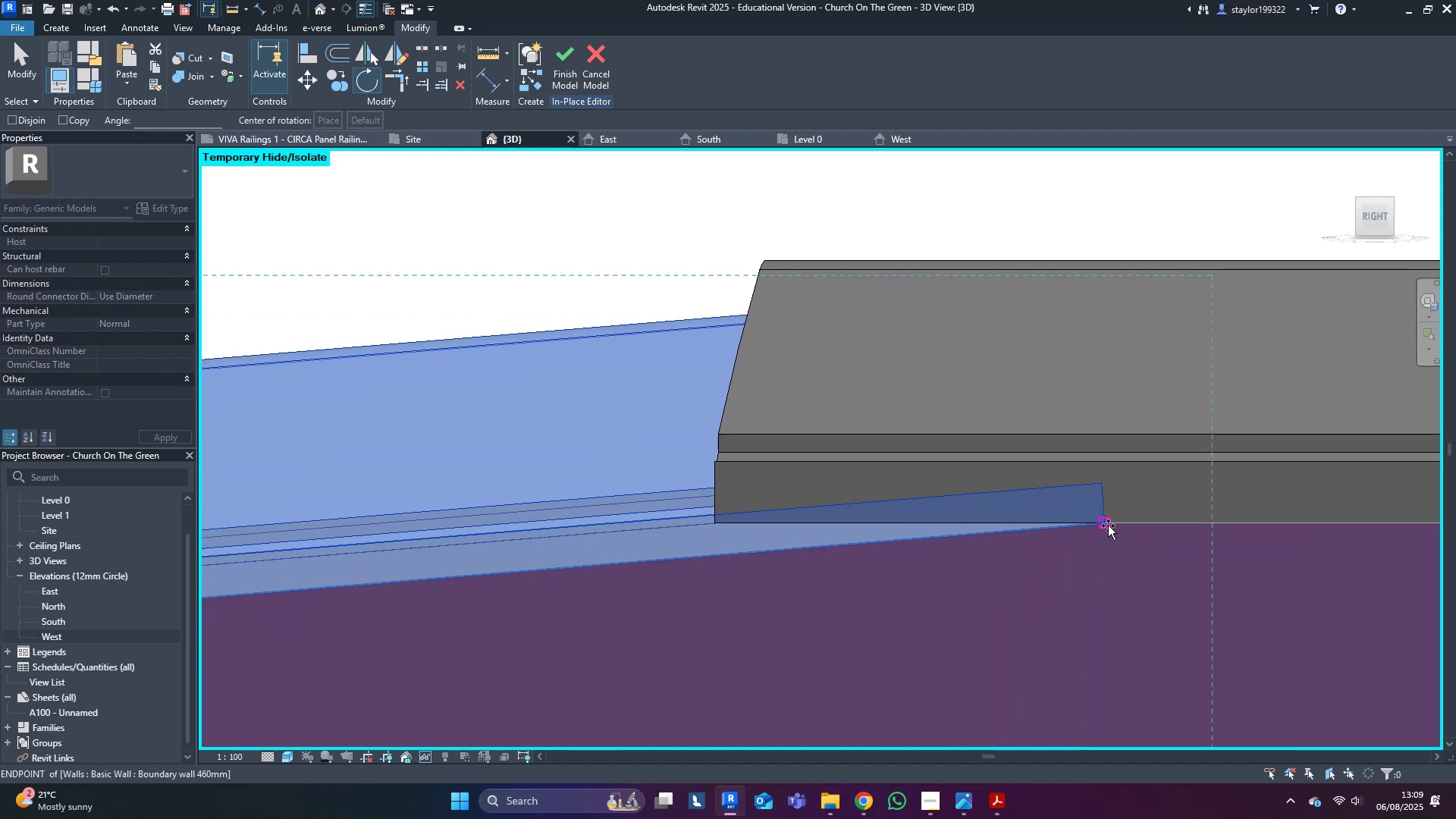 
double_click([1078, 275])
 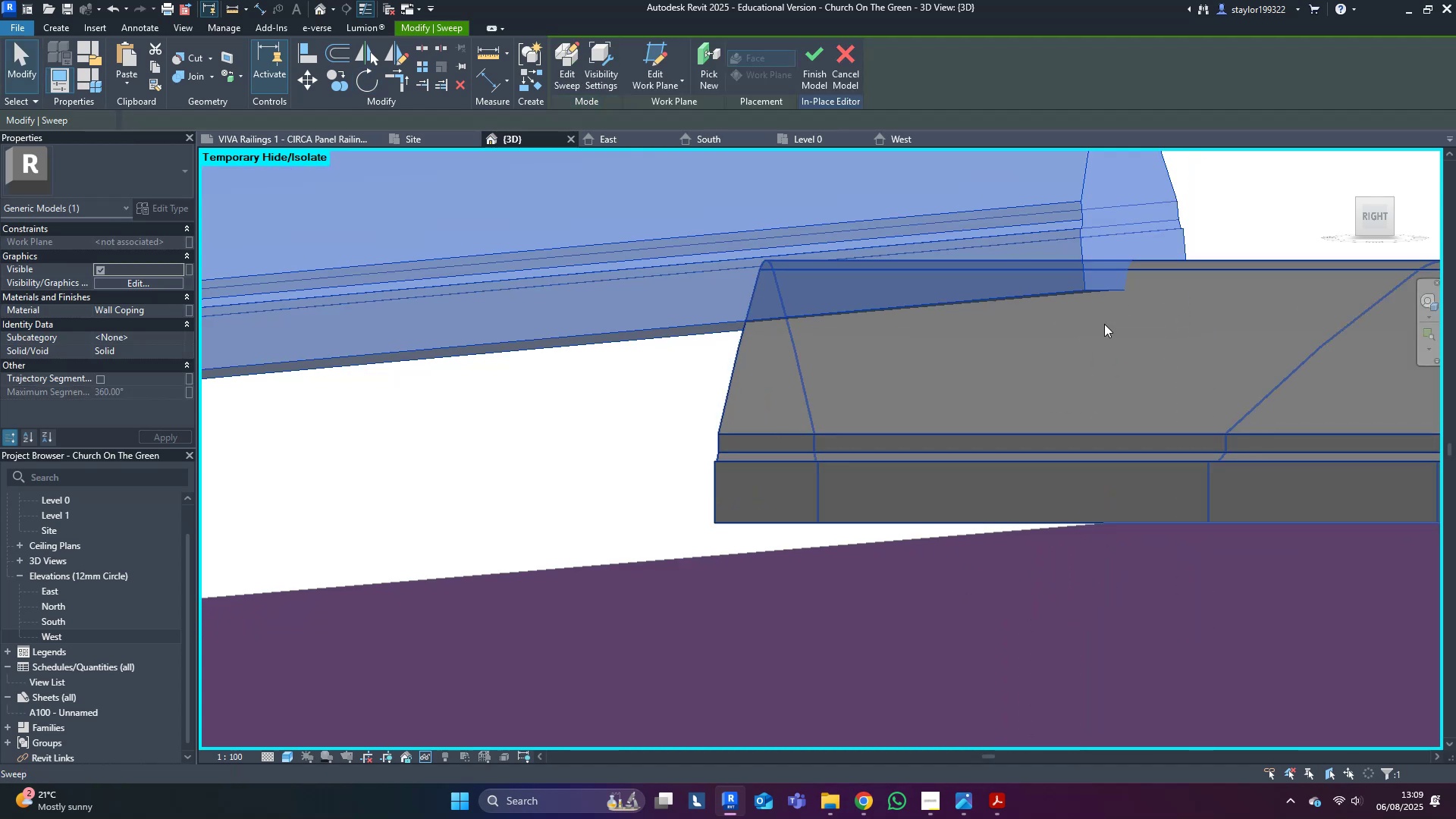 
scroll: coordinate [1085, 345], scroll_direction: down, amount: 17.0
 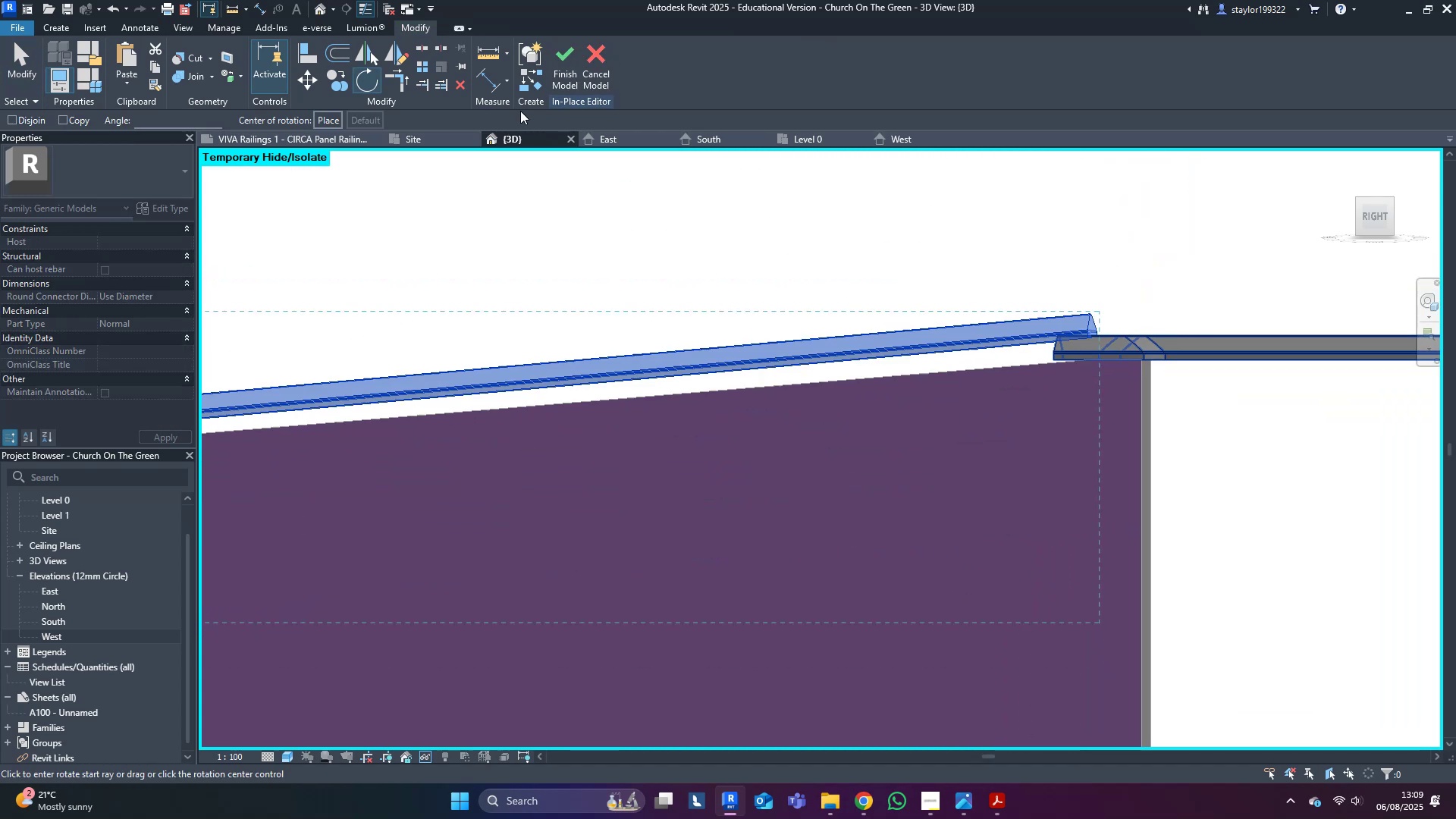 
type(ro)
 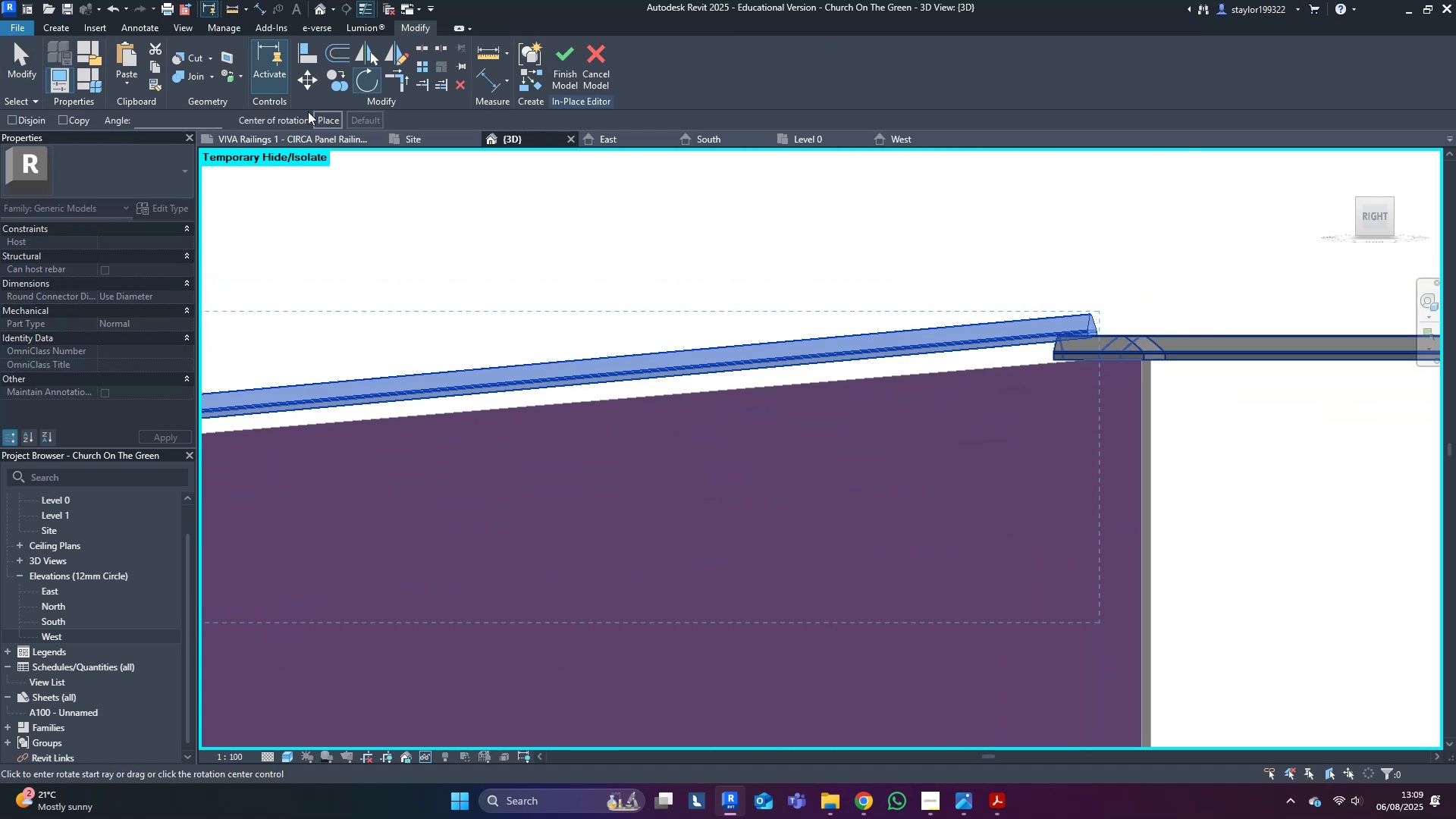 
double_click([324, 115])
 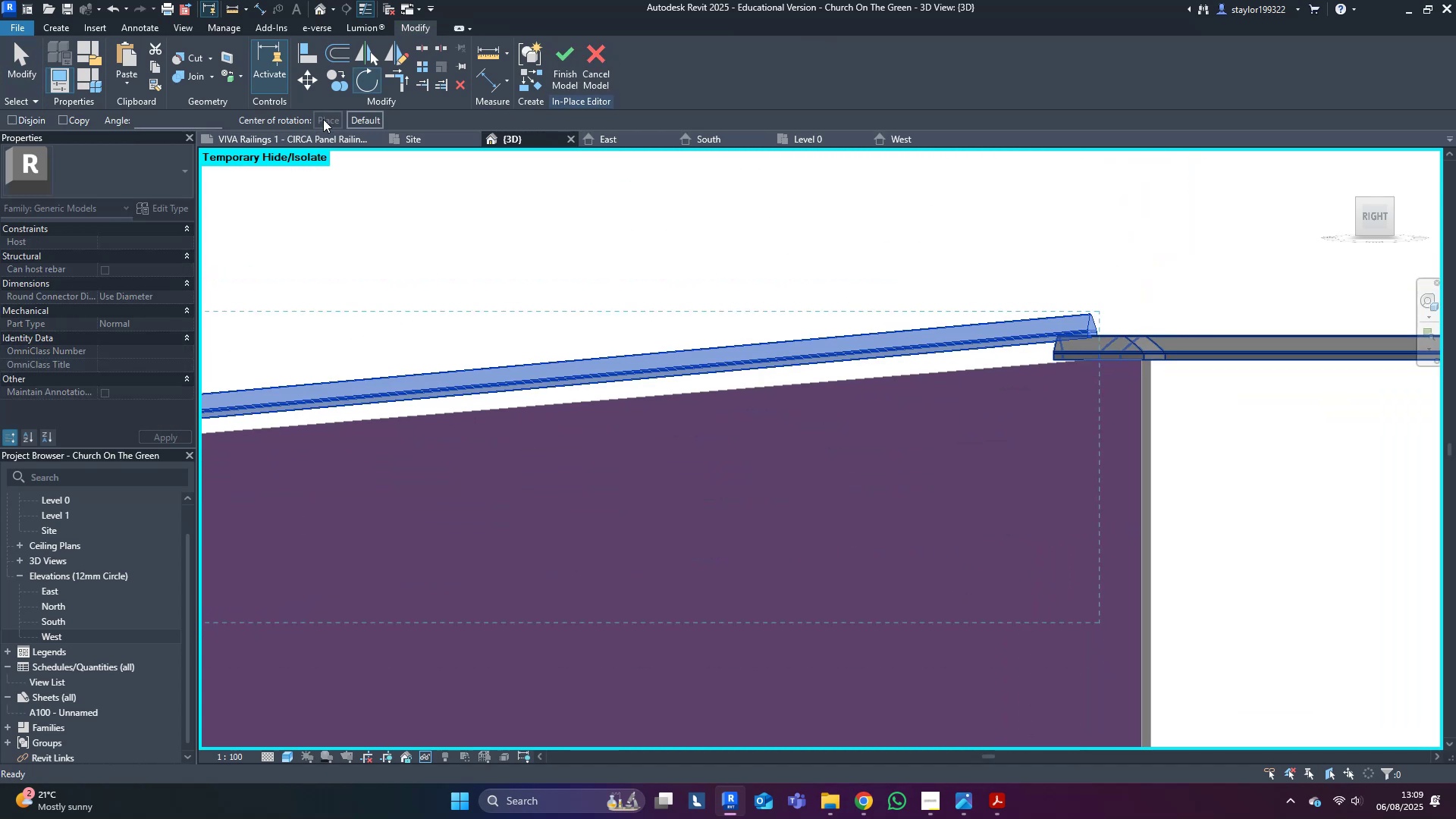 
scroll: coordinate [605, 462], scroll_direction: down, amount: 6.0
 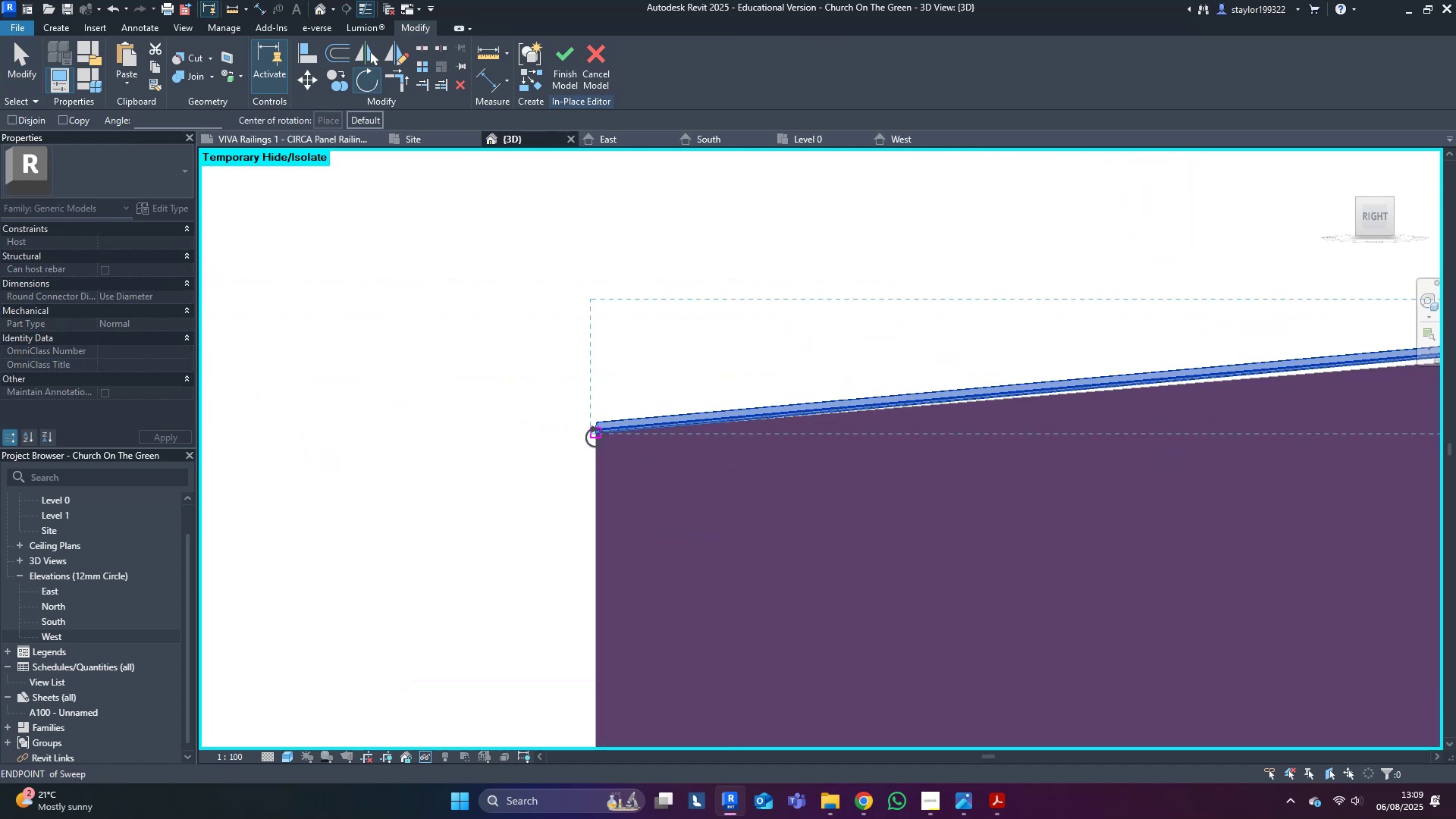 
scroll: coordinate [592, 445], scroll_direction: up, amount: 11.0
 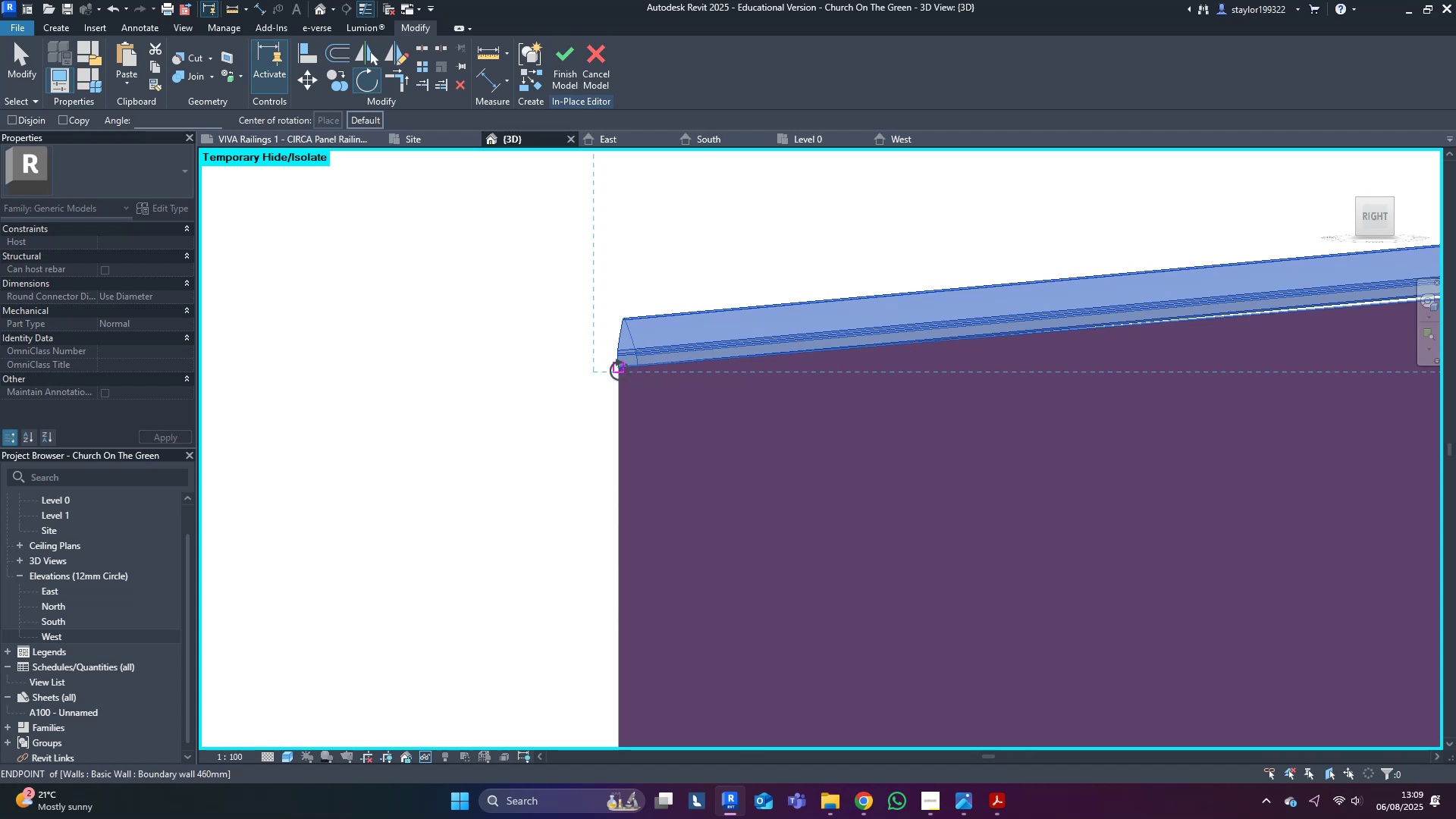 
left_click([620, 369])
 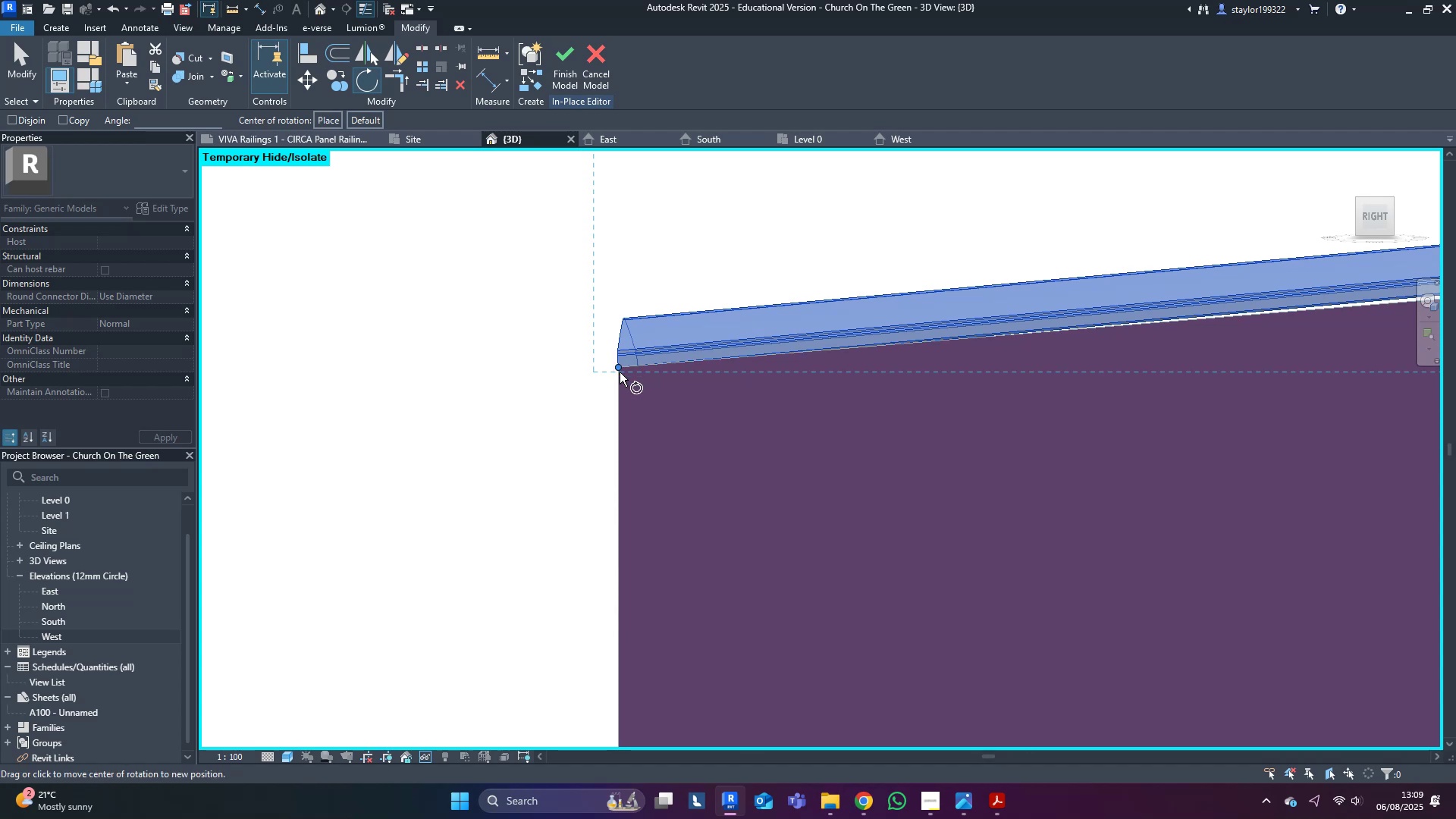 
scroll: coordinate [673, 513], scroll_direction: down, amount: 11.0
 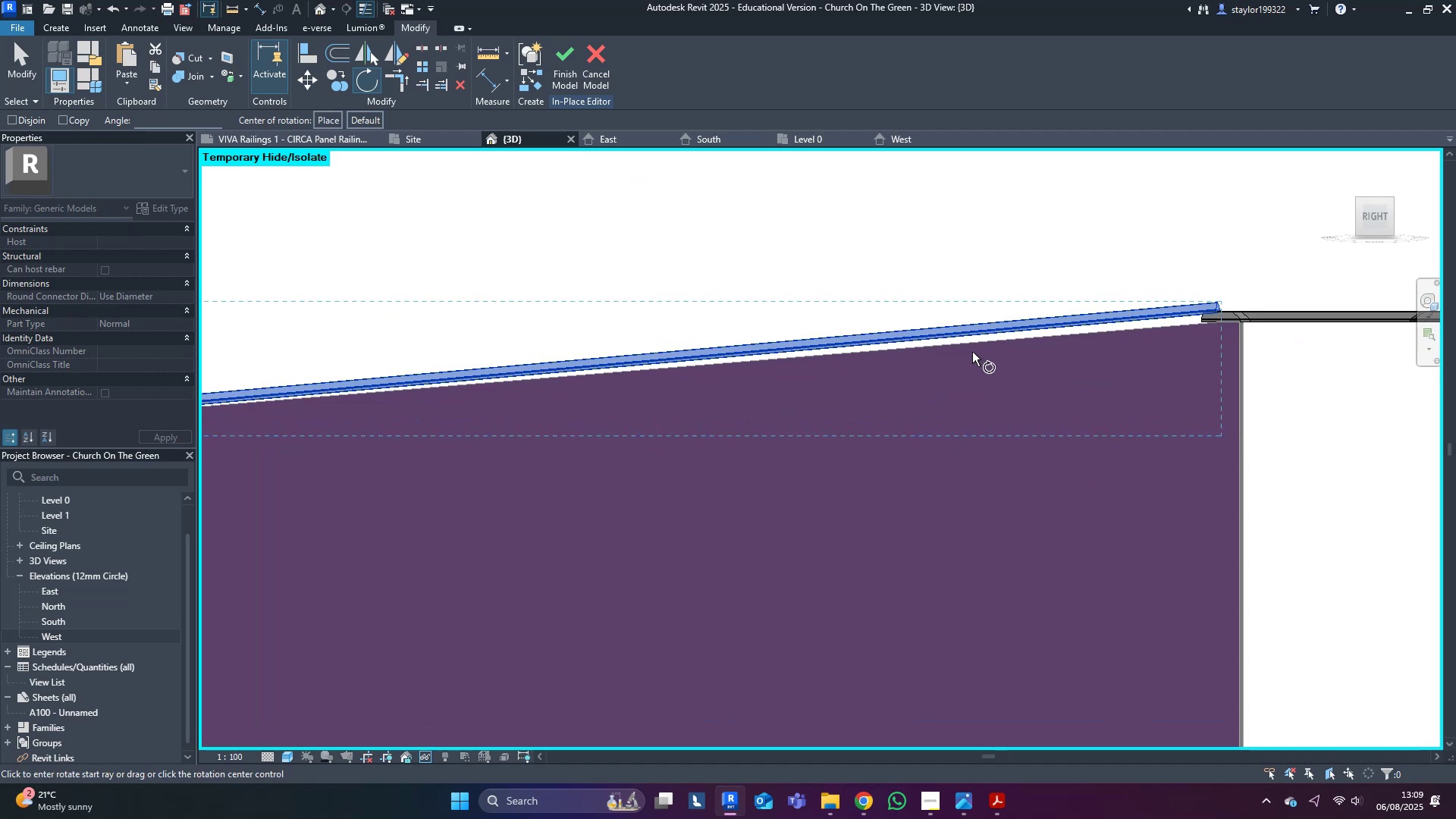 
scroll: coordinate [966, 397], scroll_direction: up, amount: 18.0
 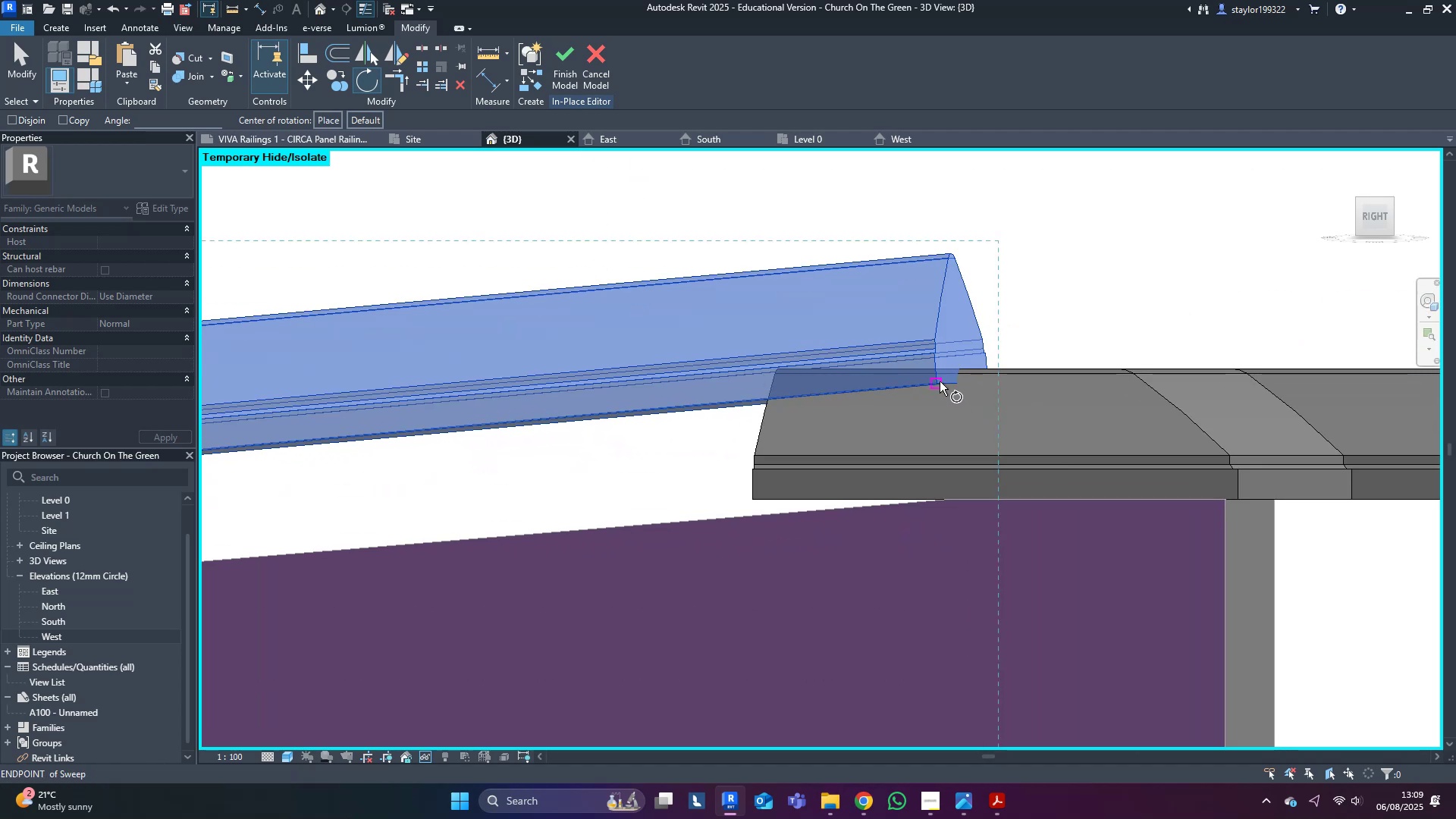 
left_click([939, 381])
 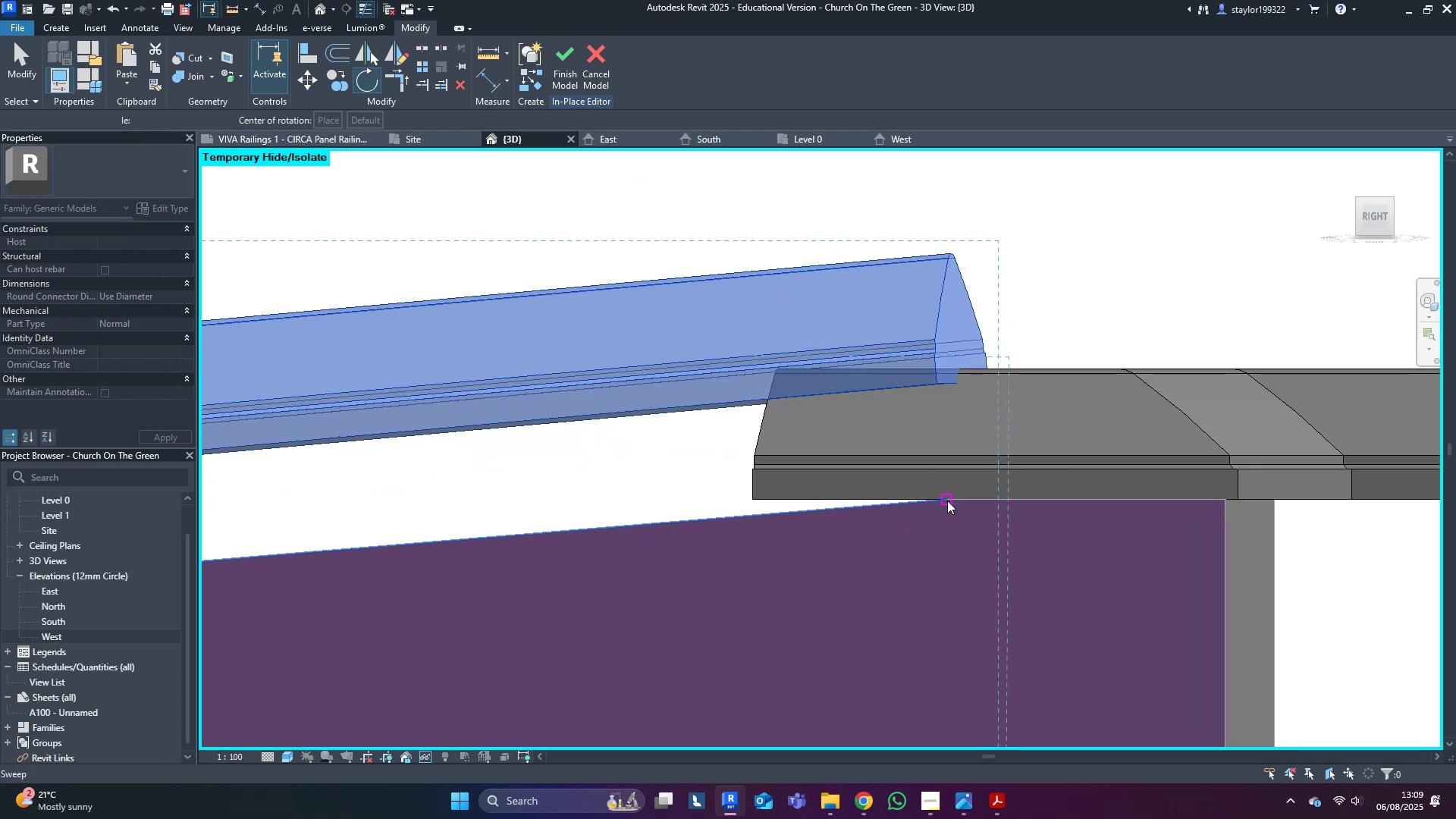 
double_click([967, 277])
 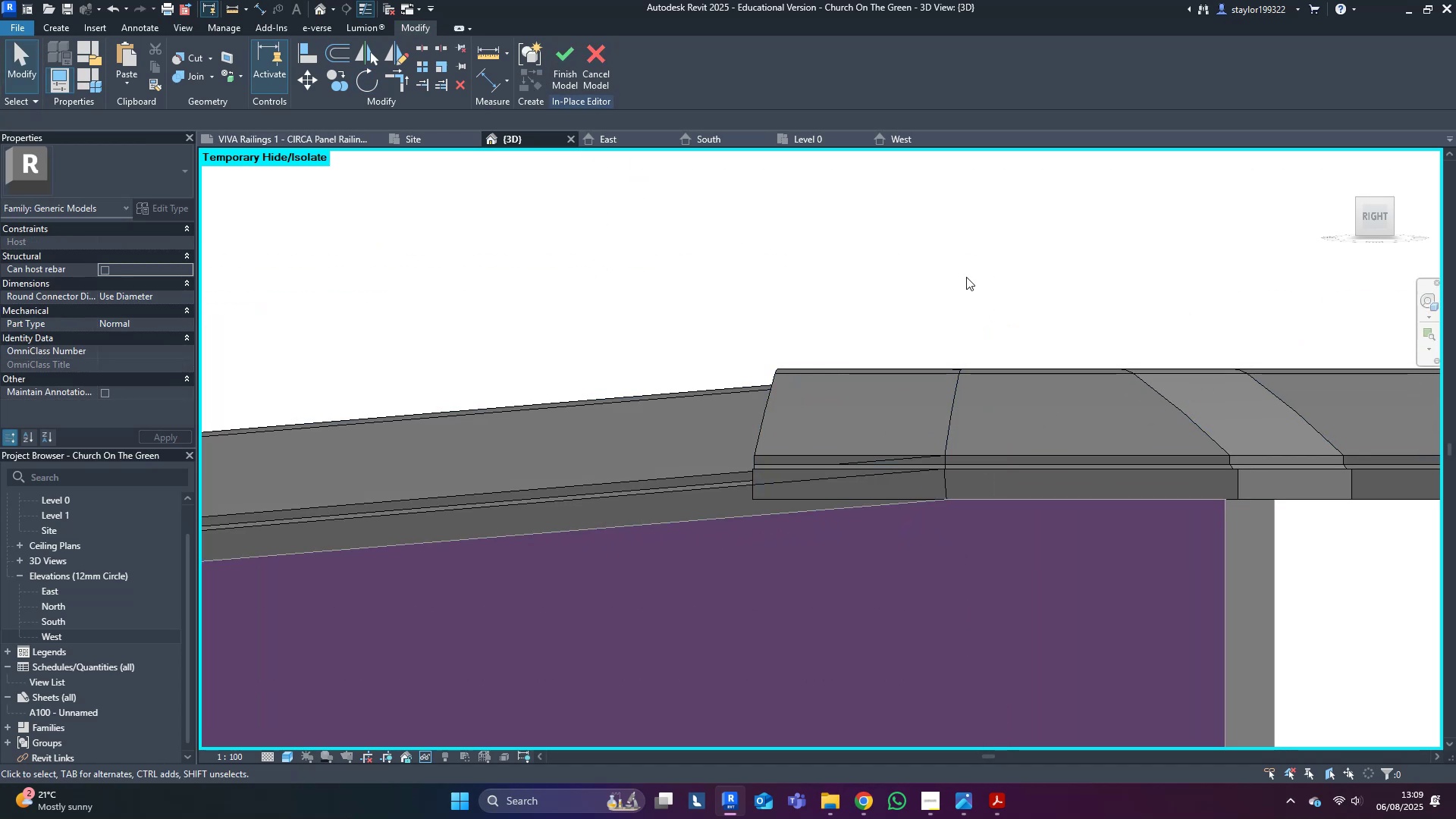 
scroll: coordinate [936, 315], scroll_direction: down, amount: 10.0
 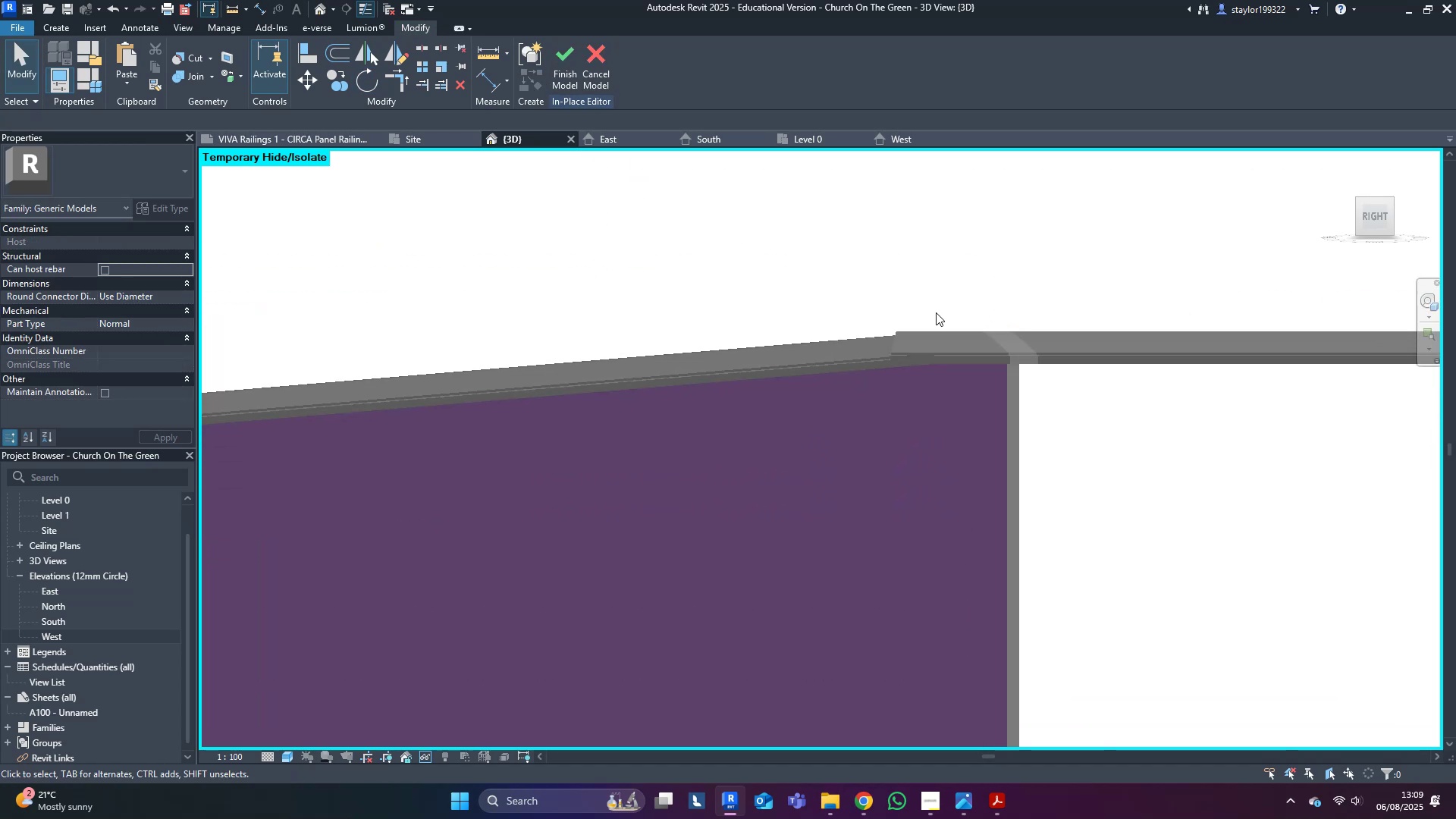 
hold_key(key=ShiftLeft, duration=0.5)
scroll: coordinate [1068, 391], scroll_direction: down, amount: 11.0
 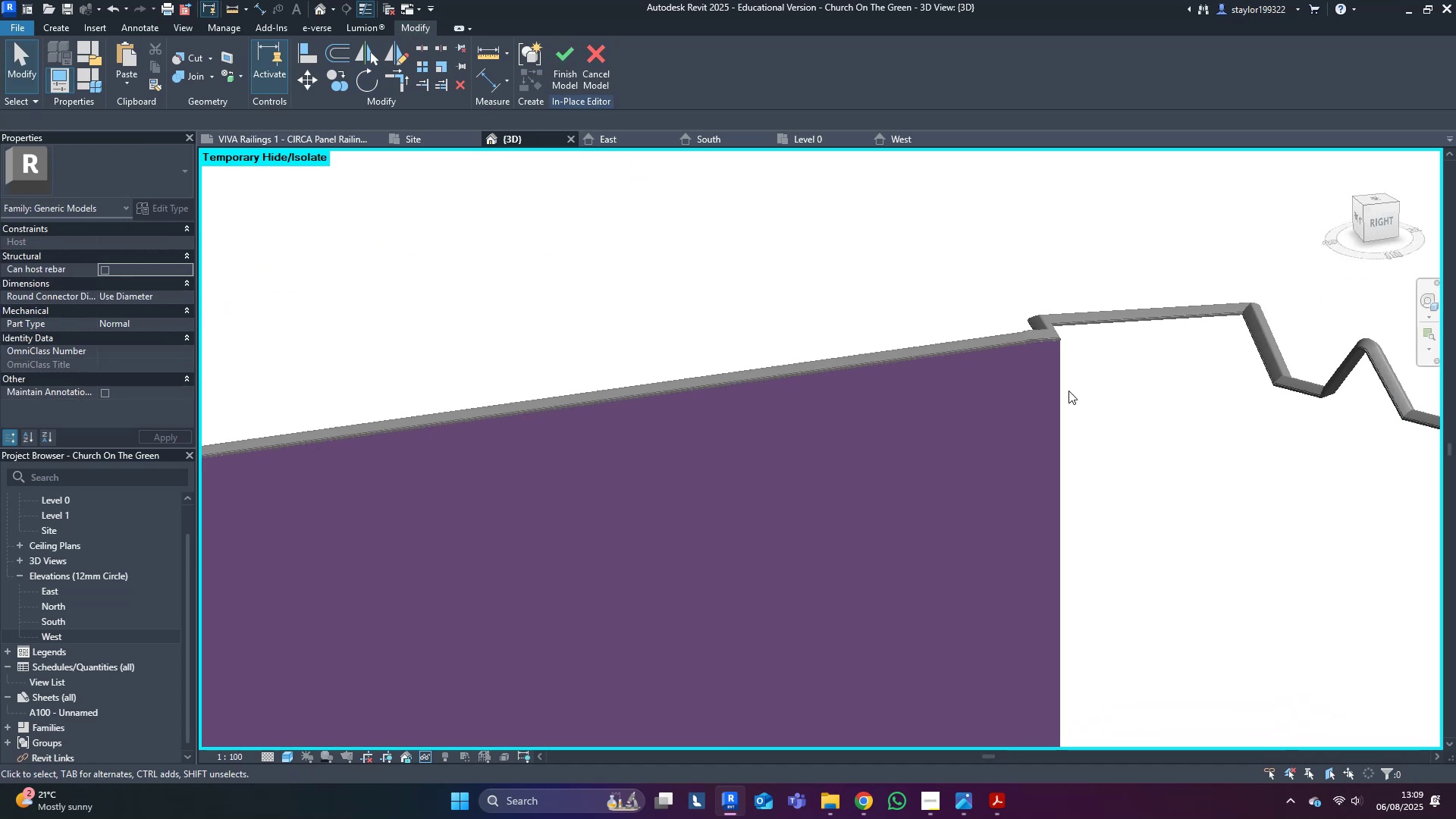 
hold_key(key=ShiftLeft, duration=1.43)
 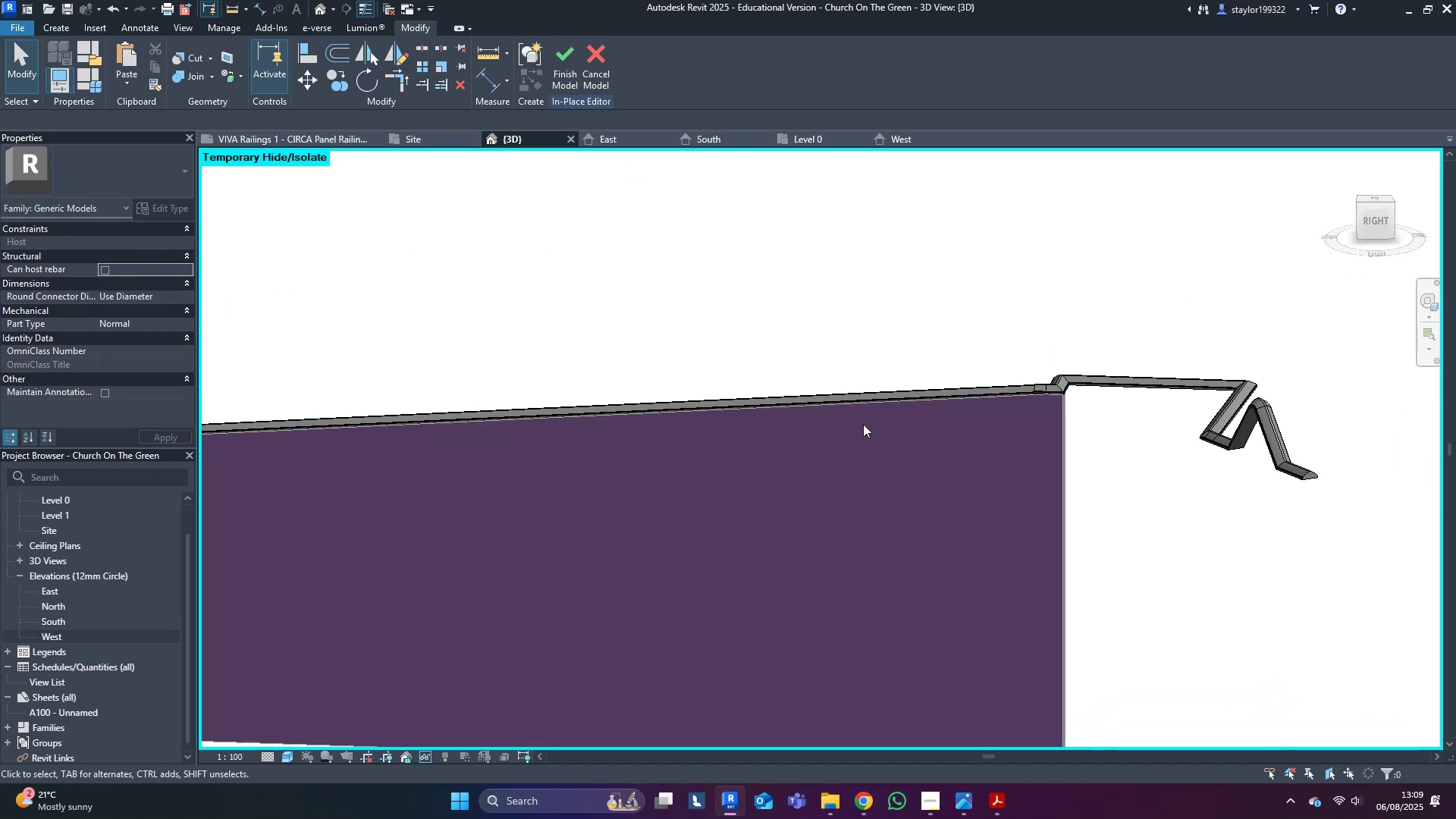 
scroll: coordinate [990, 470], scroll_direction: up, amount: 11.0
 